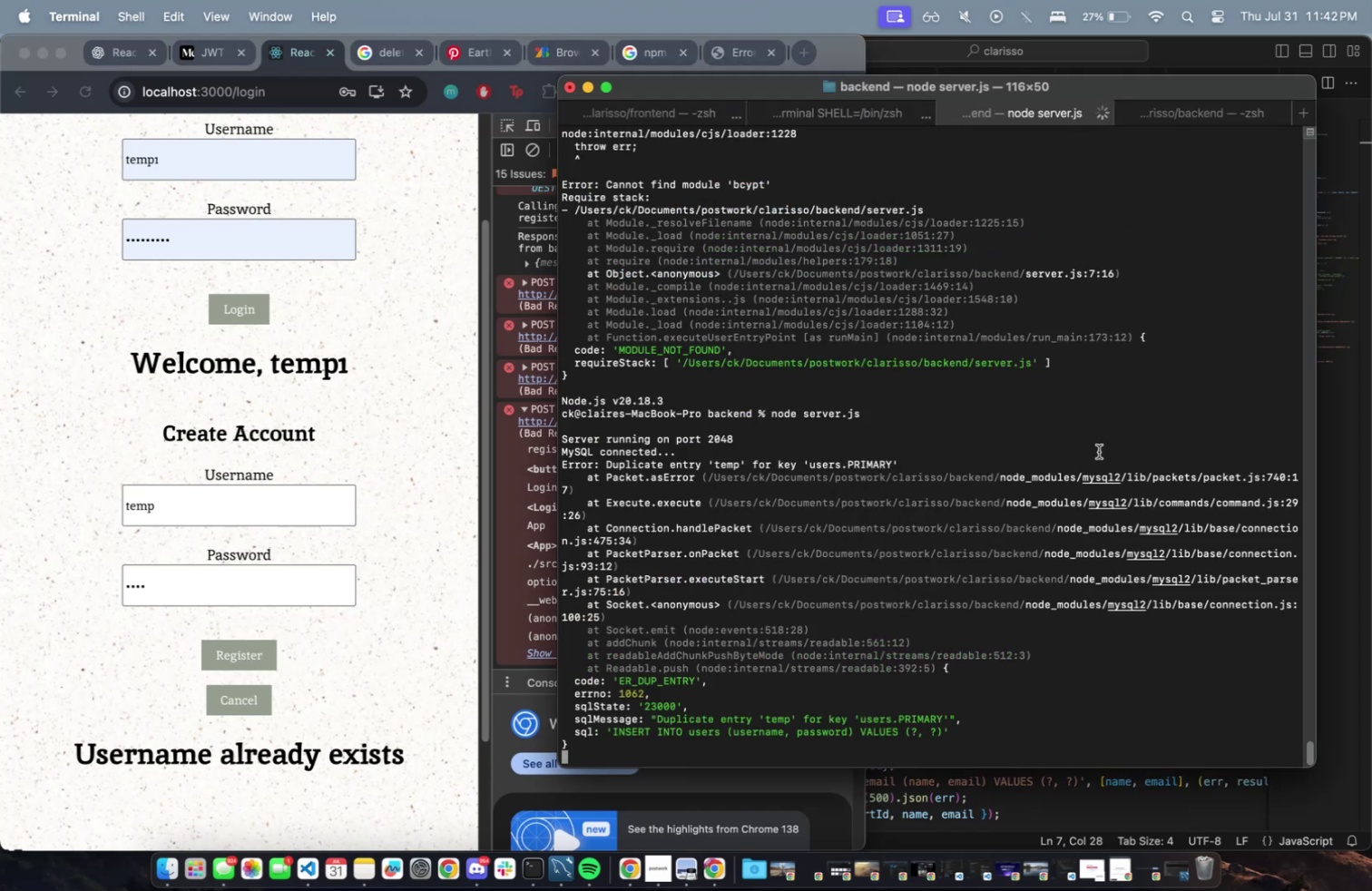 
left_click([550, 868])
 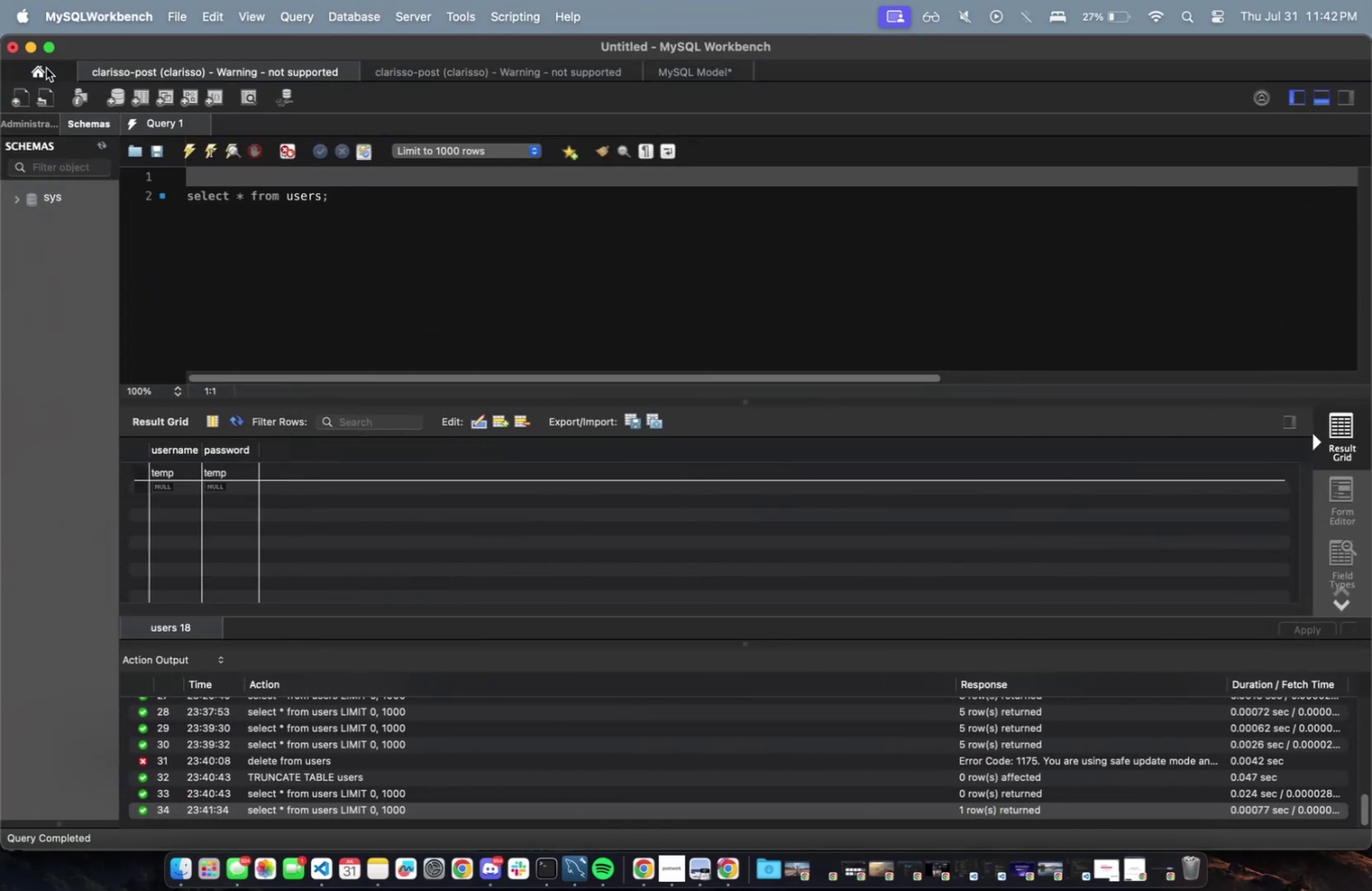 
left_click([210, 2])
 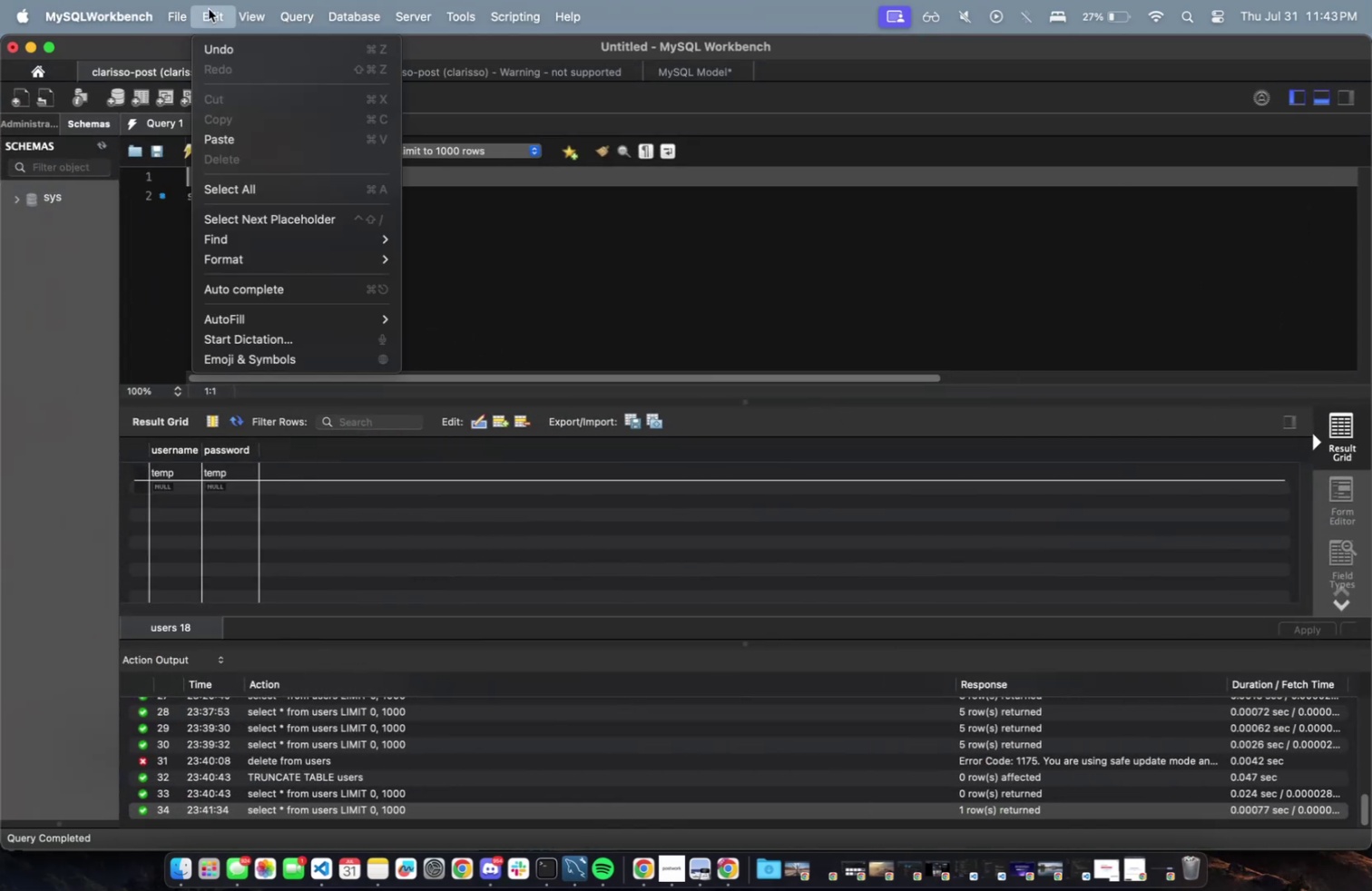 
left_click([218, 50])
 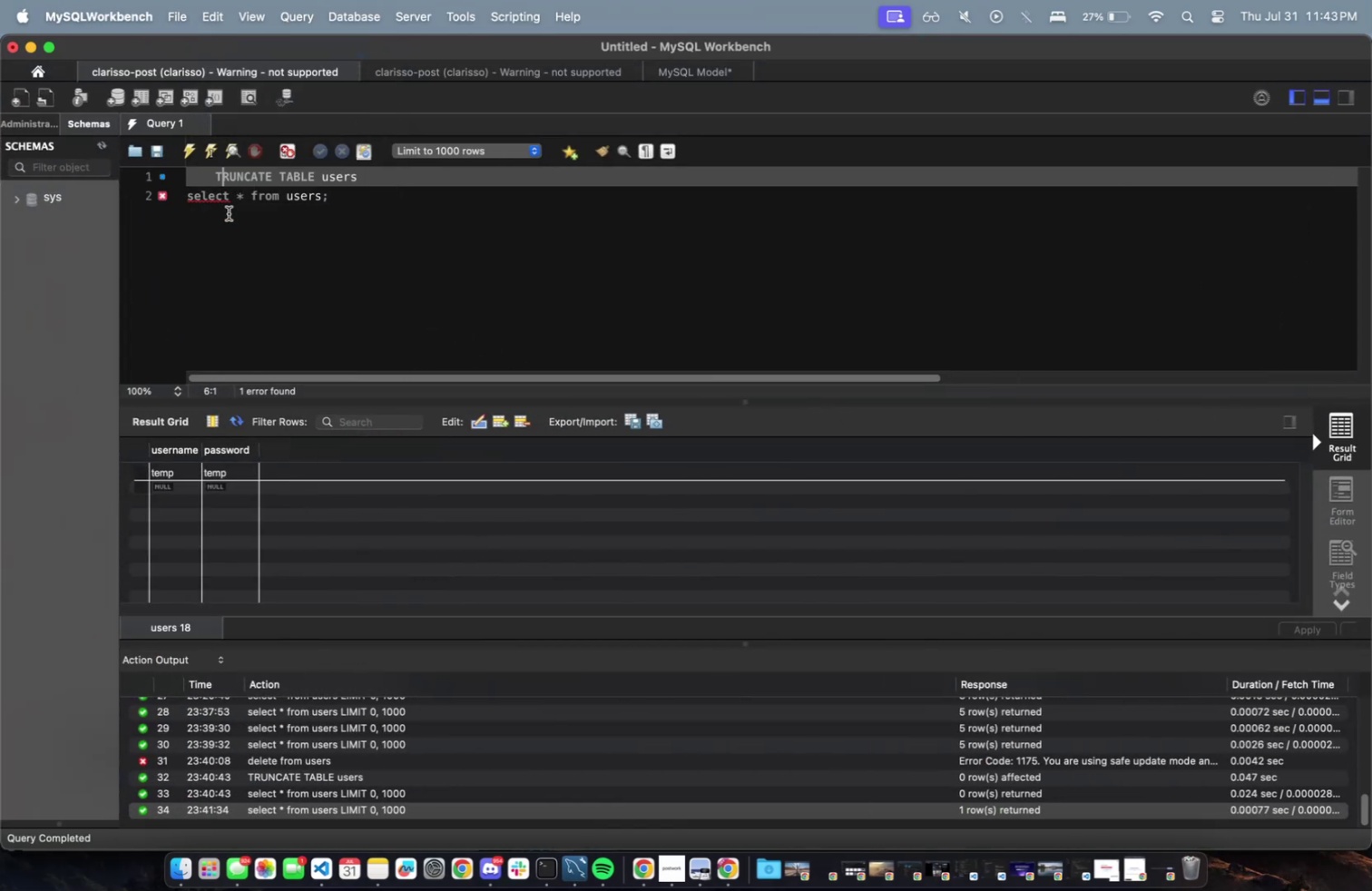 
key(ArrowLeft)
 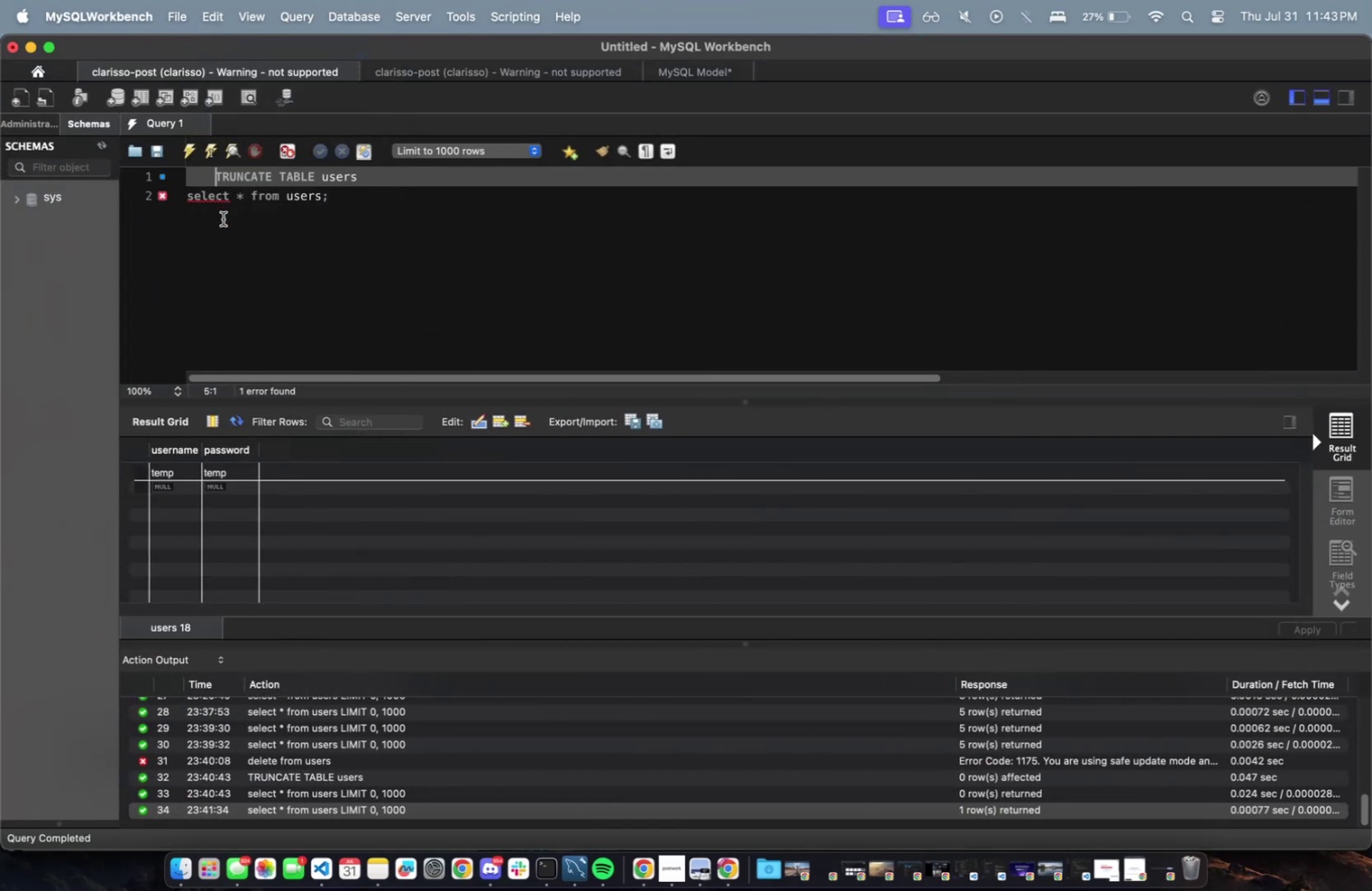 
key(Backspace)
 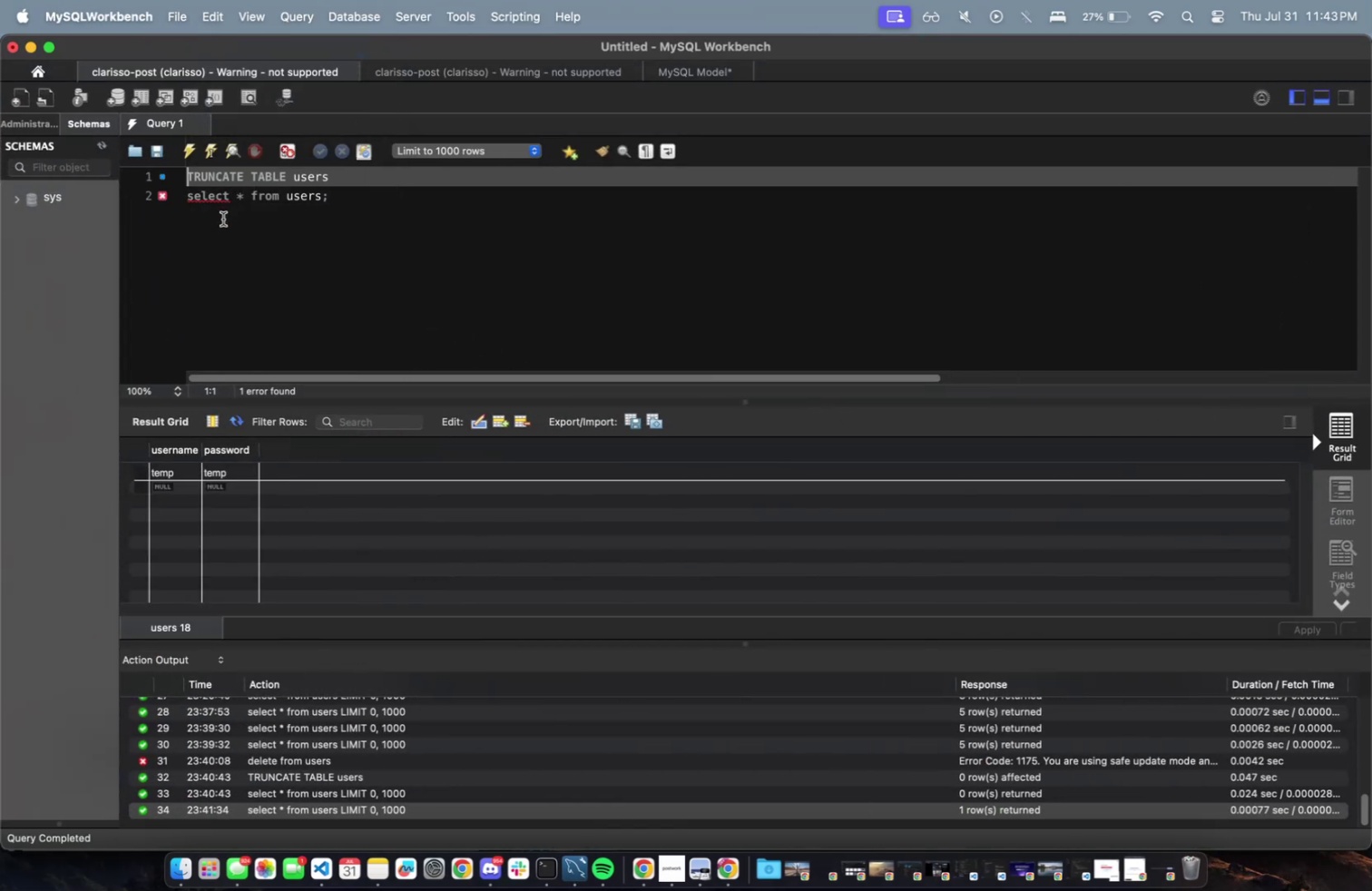 
key(Meta+Slash)
 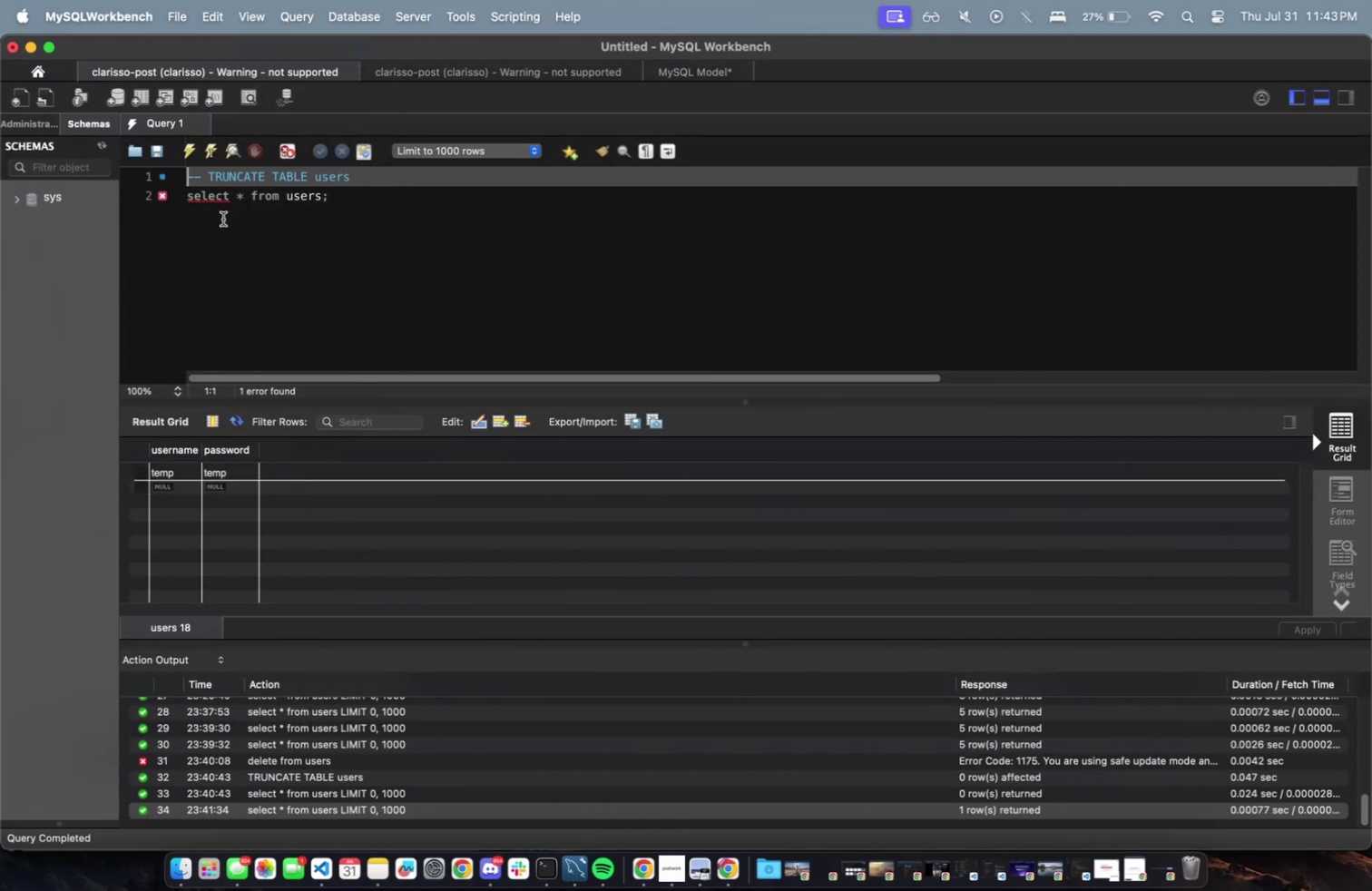 
key(Meta+S)
 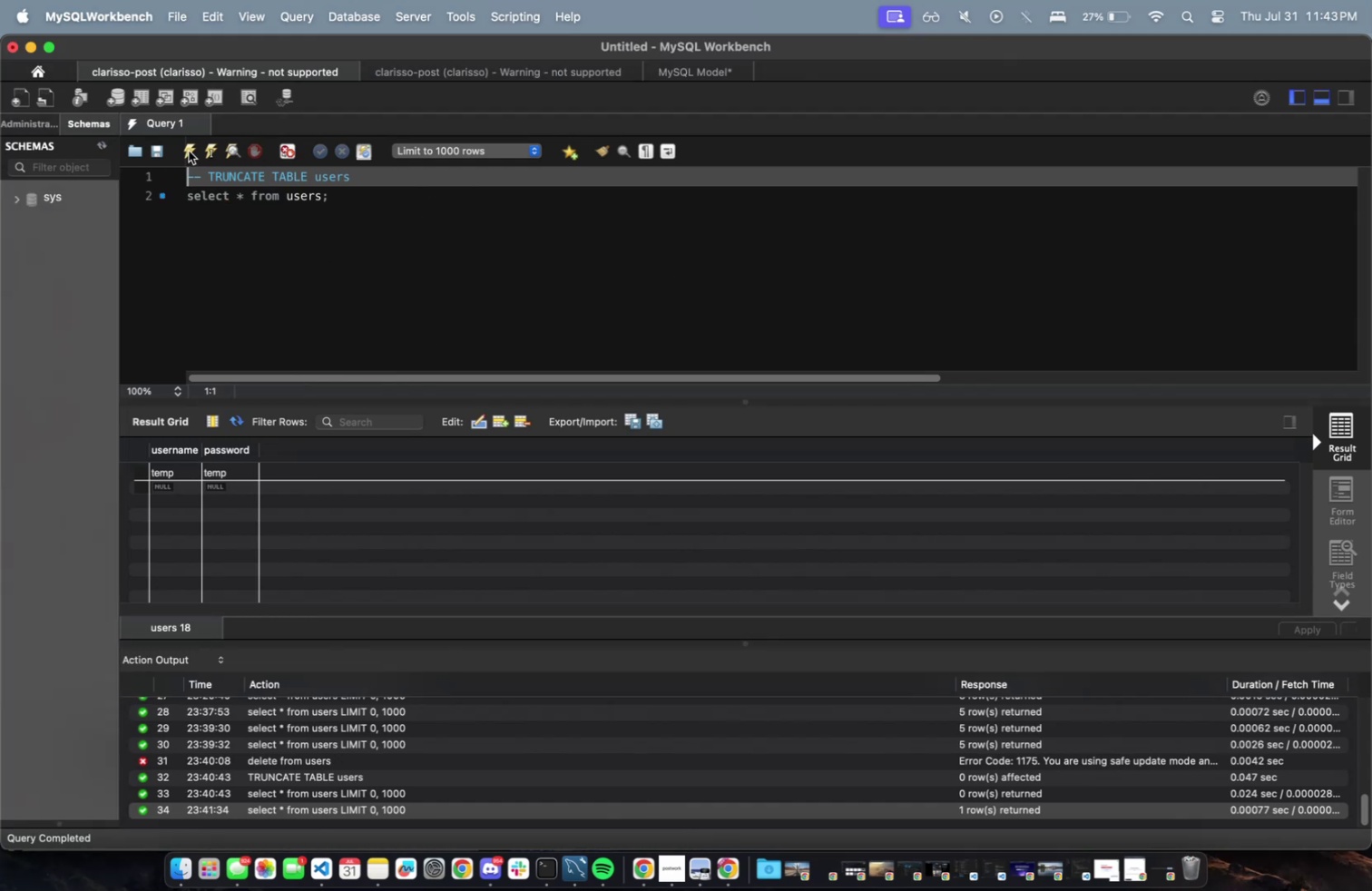 
left_click([211, 174])
 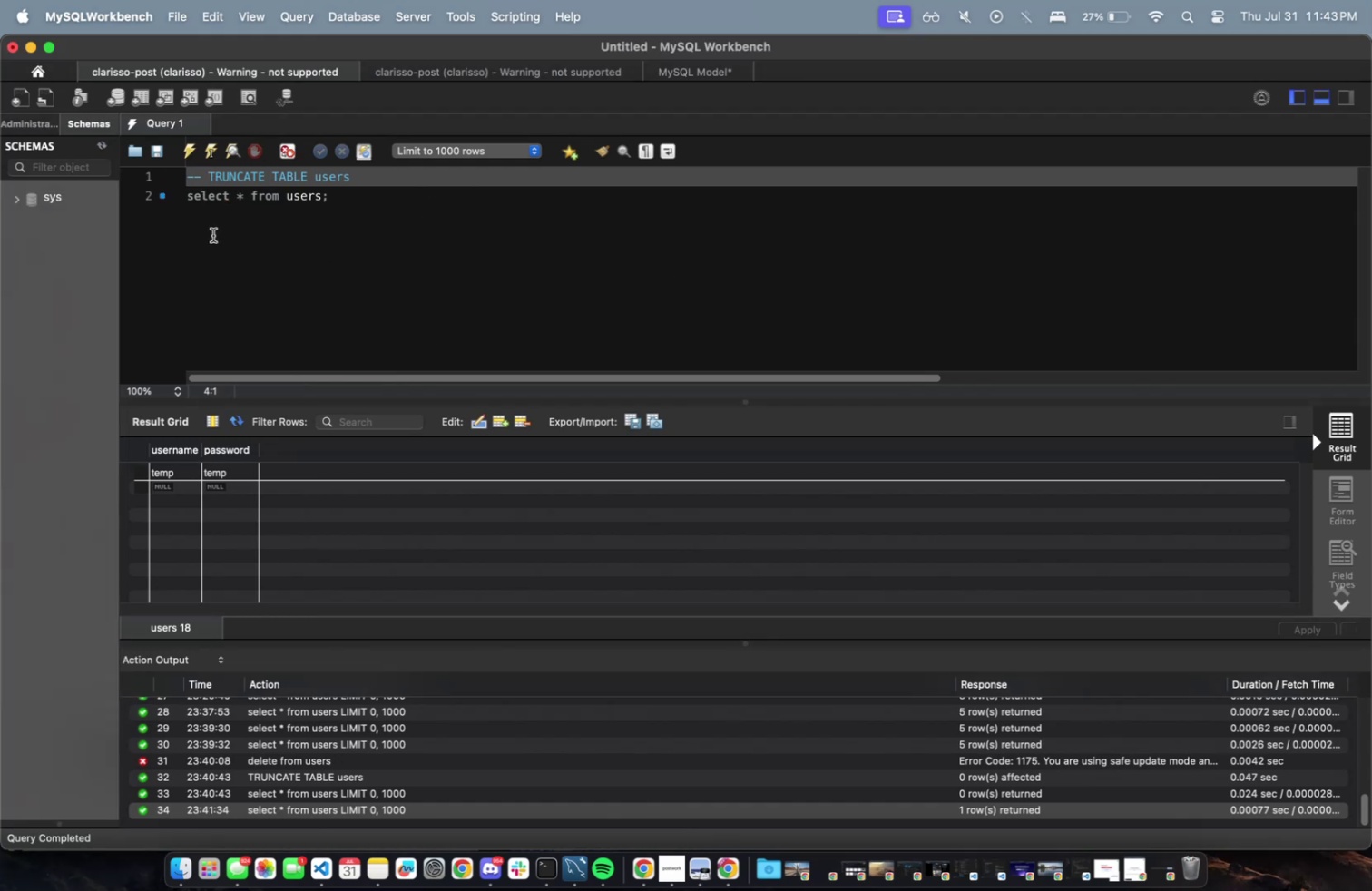 
key(Backspace)
 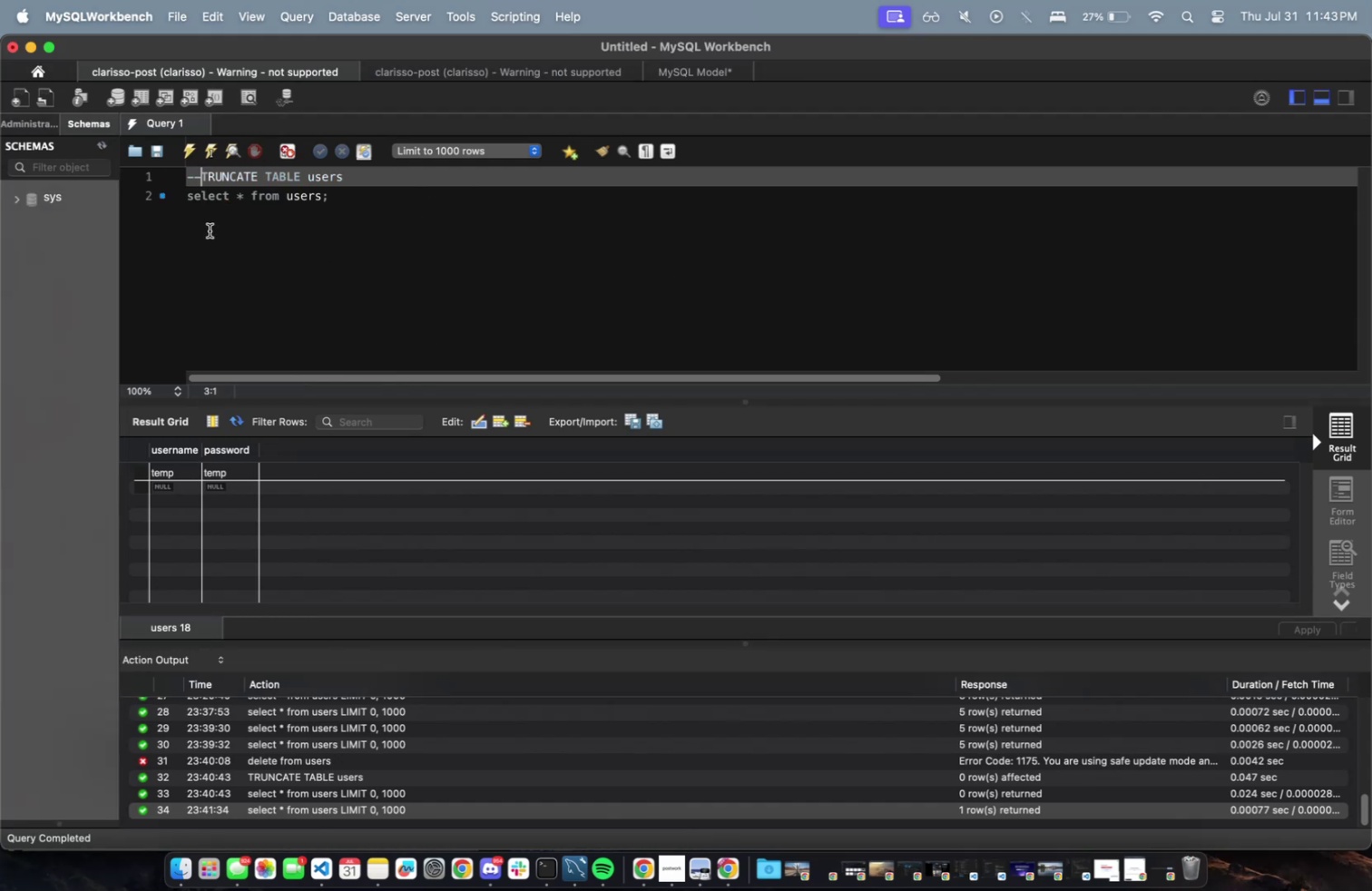 
key(Backspace)
 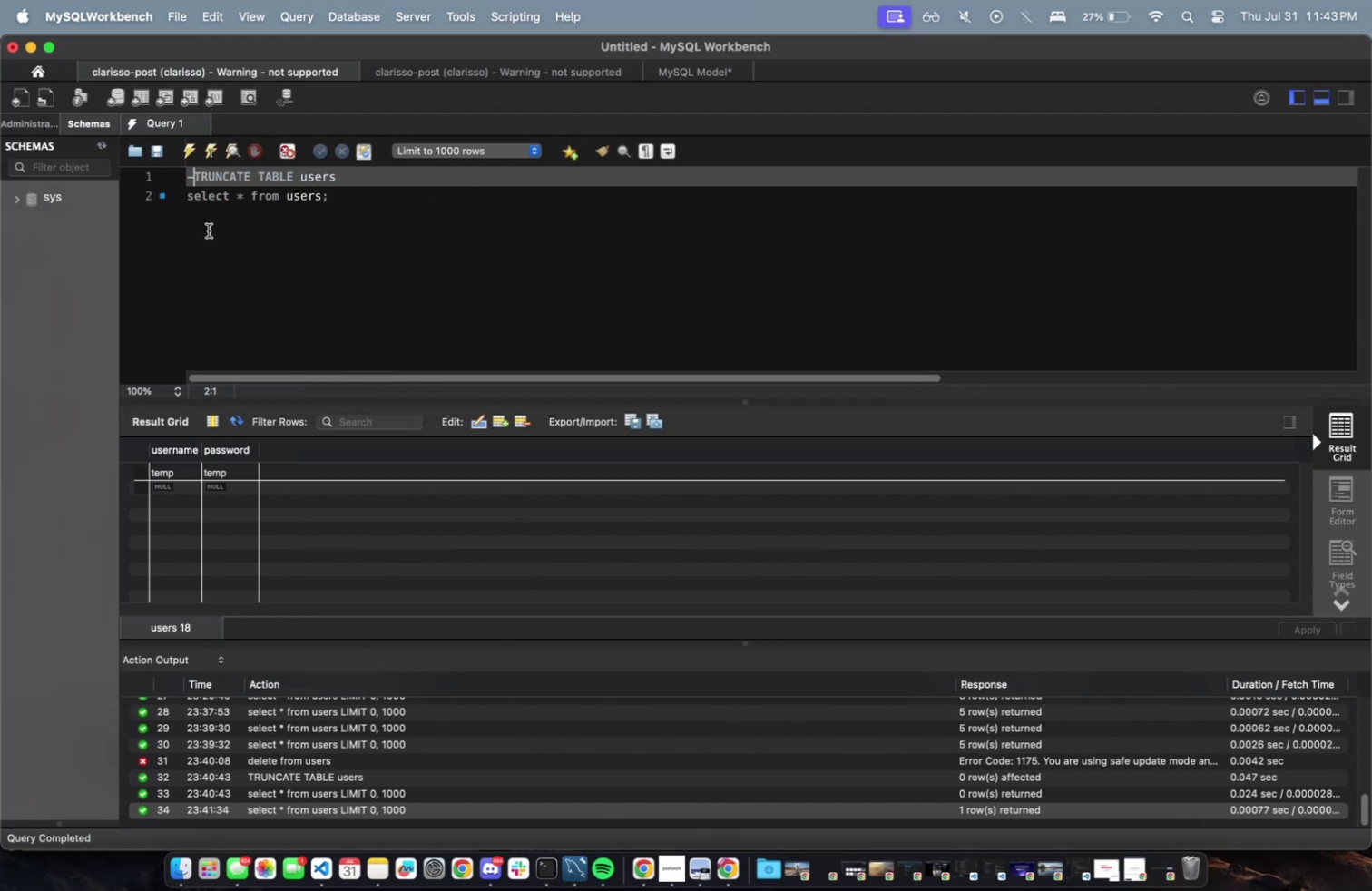 
key(Backspace)
 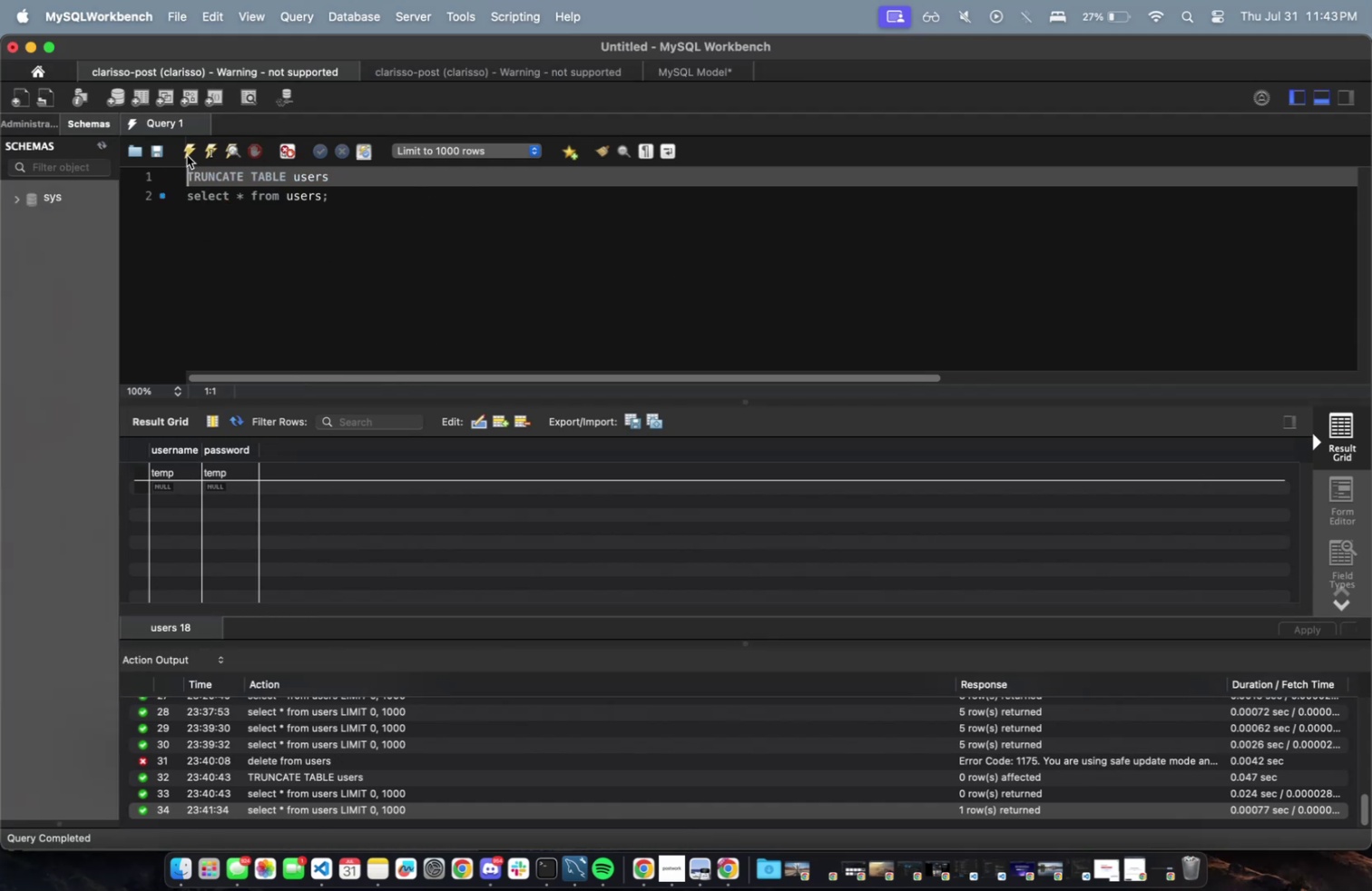 
left_click([190, 147])
 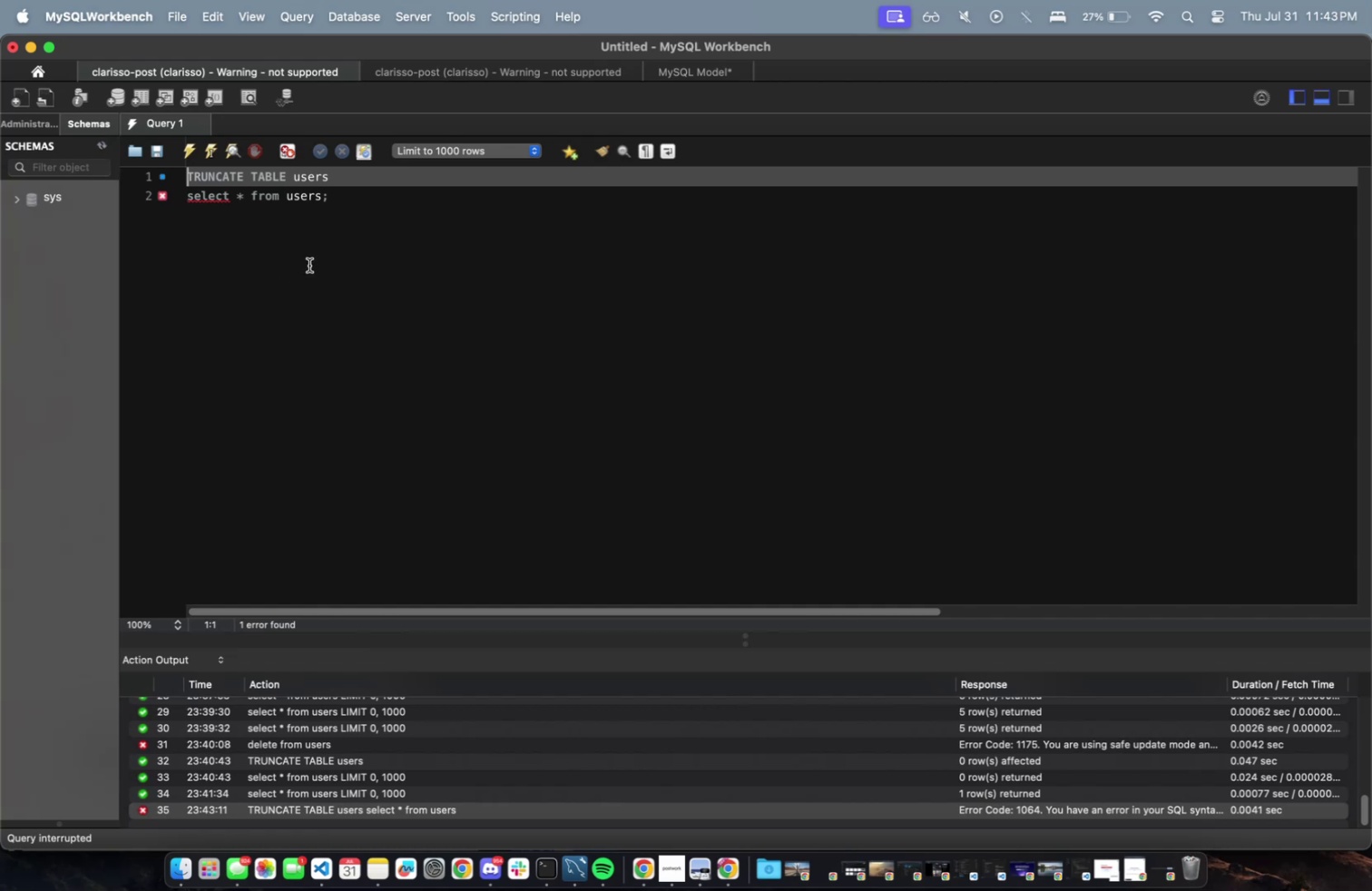 
key(Semicolon)
 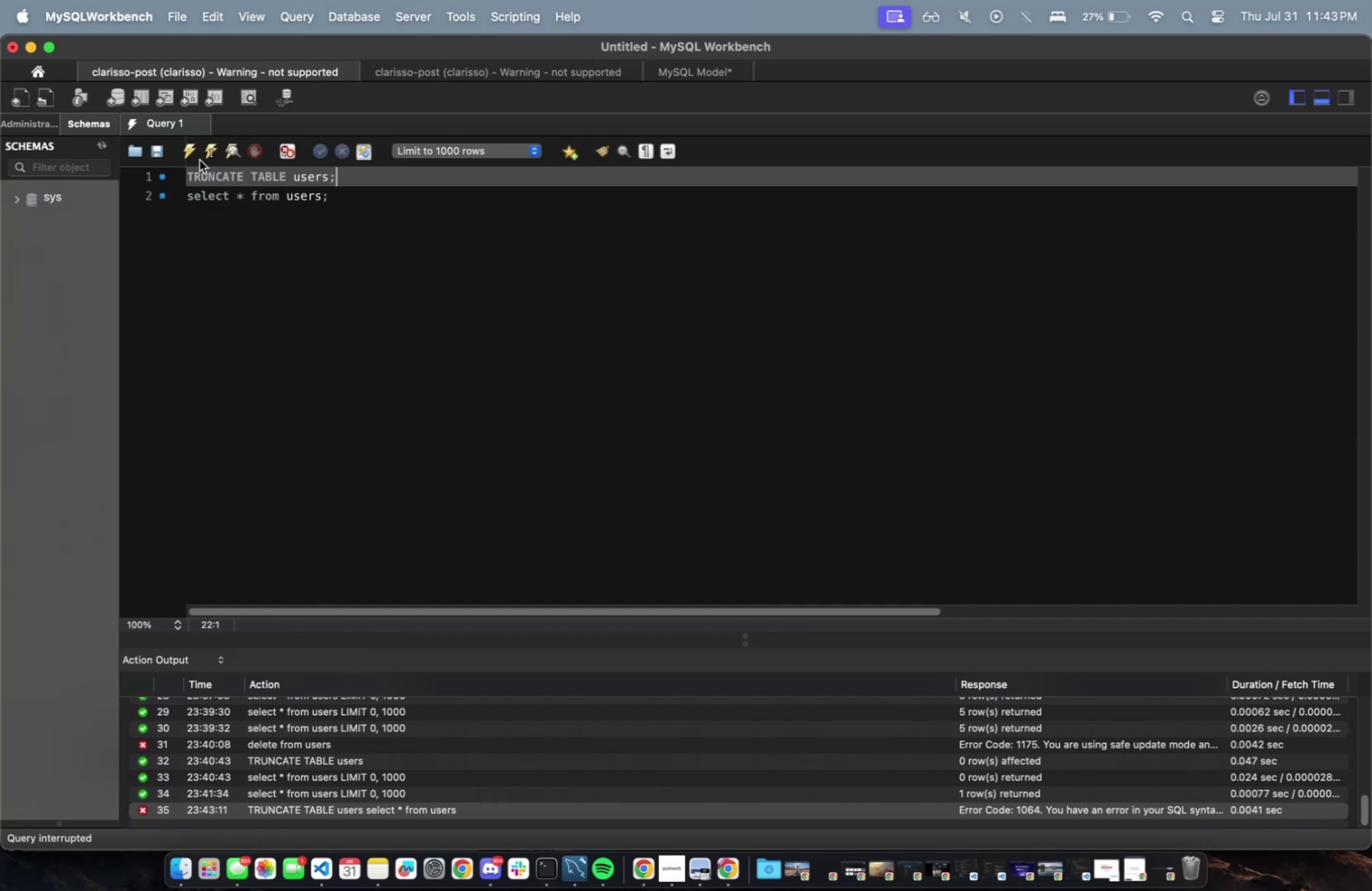 
left_click([190, 151])
 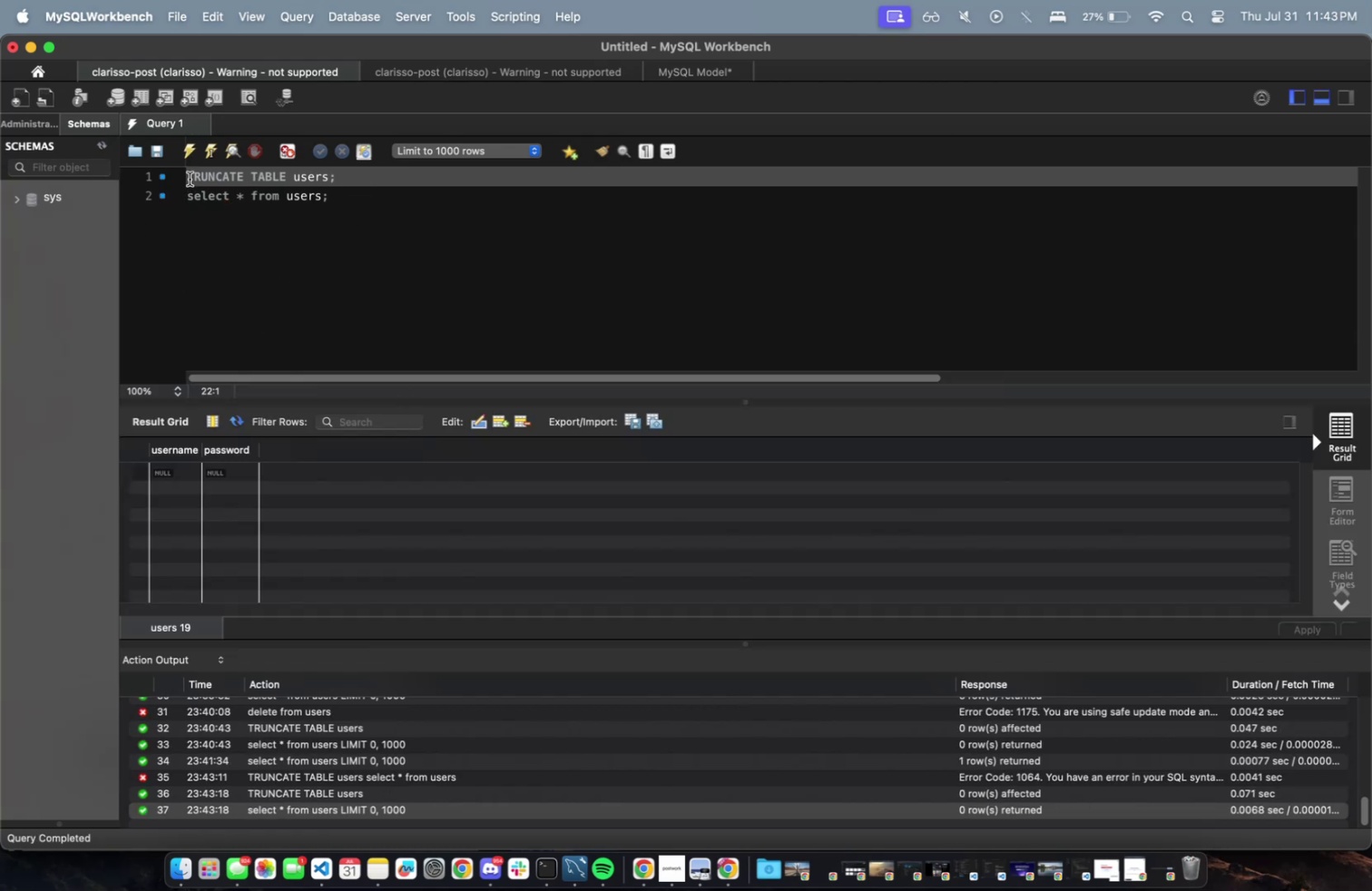 
key(Minus)
 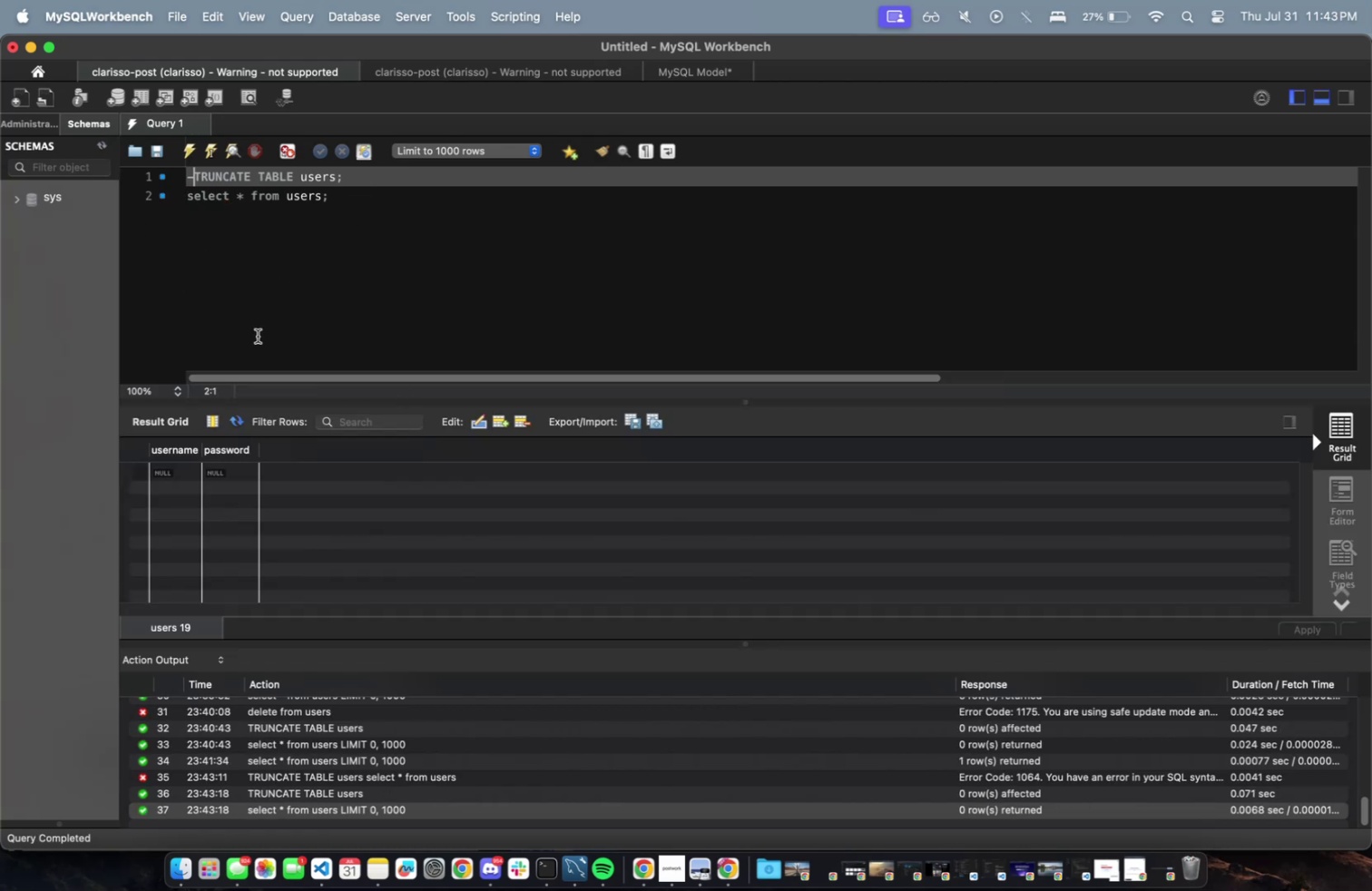 
key(Minus)
 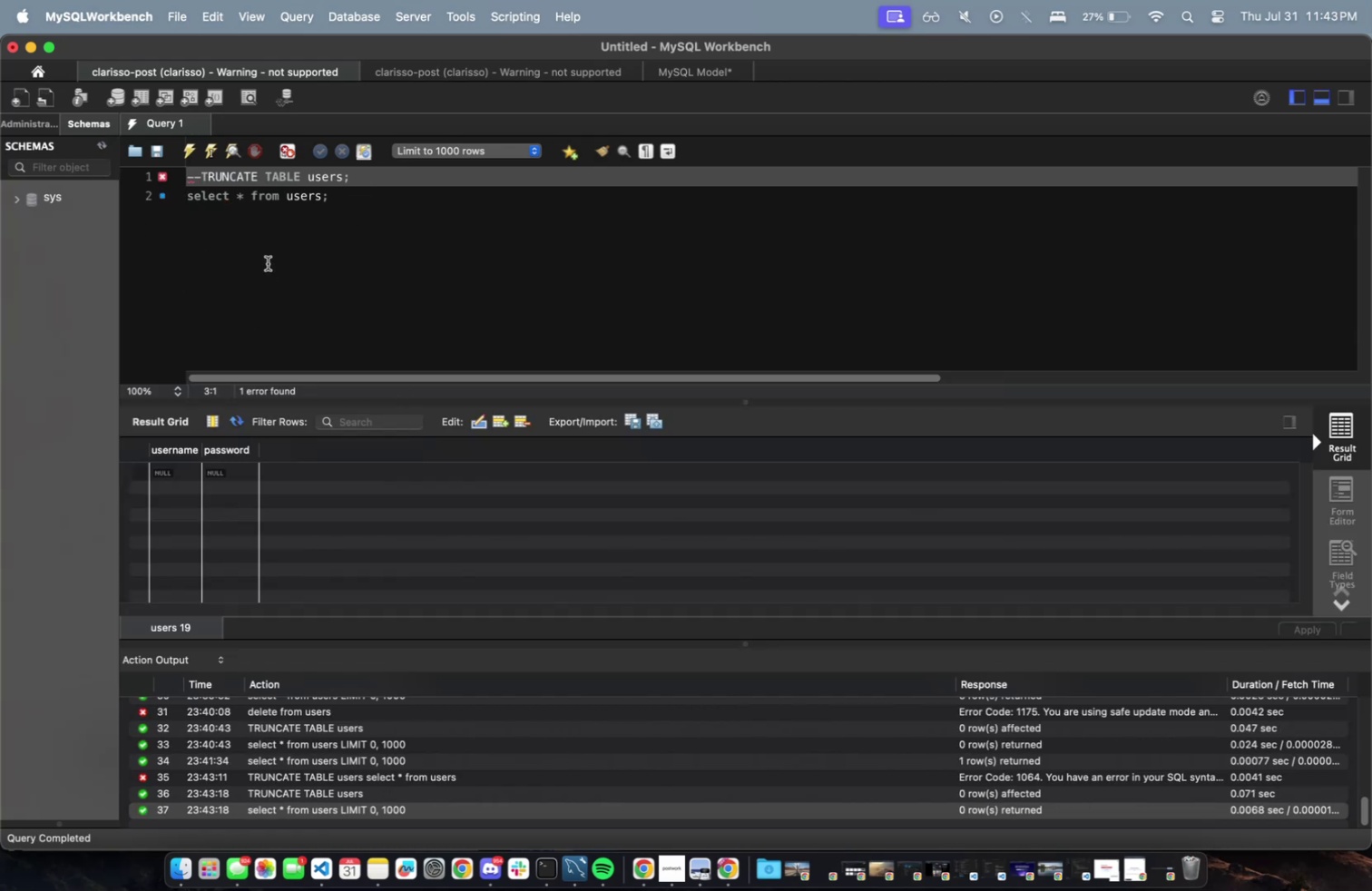 
key(Space)
 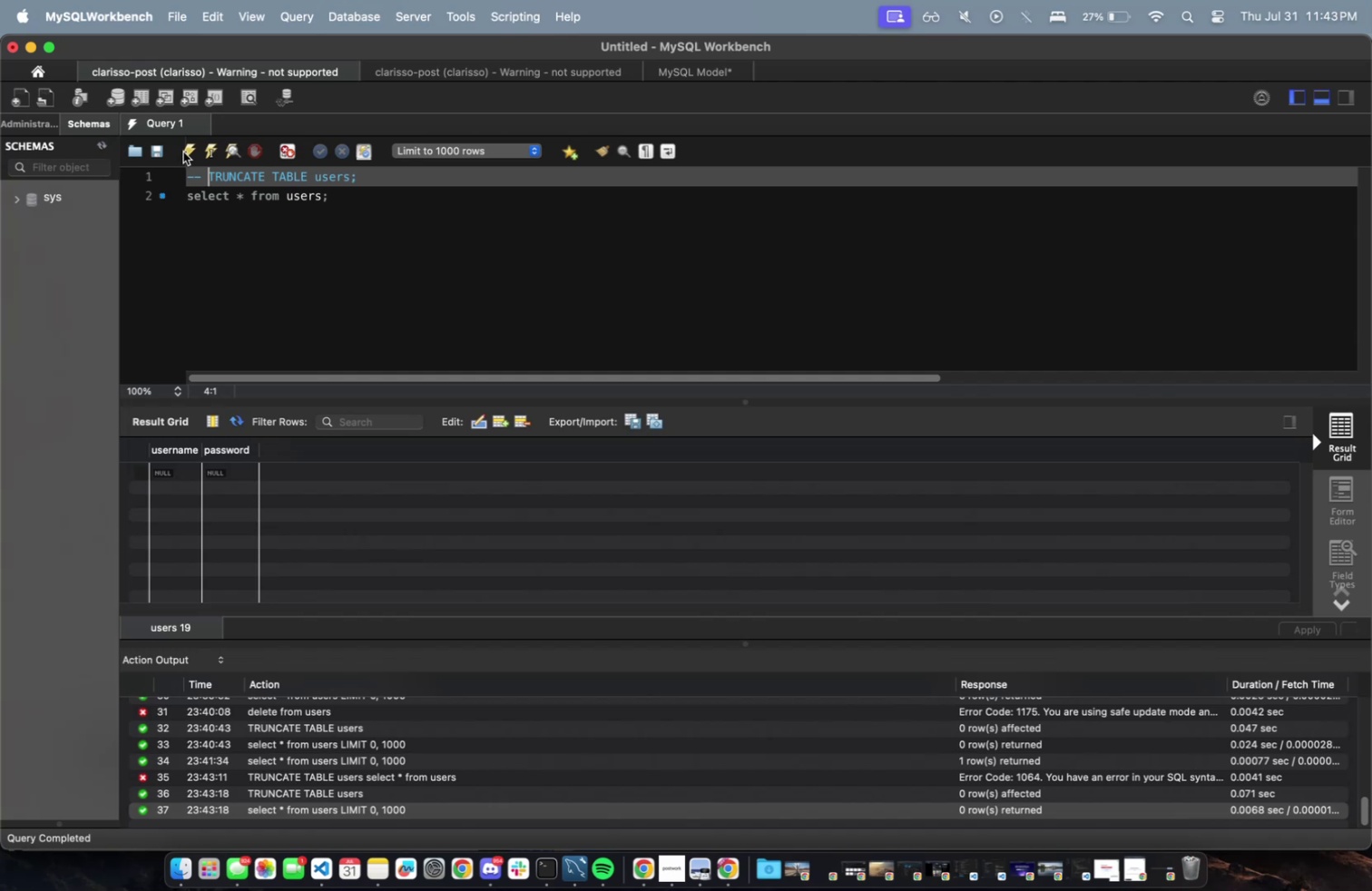 
left_click([184, 152])
 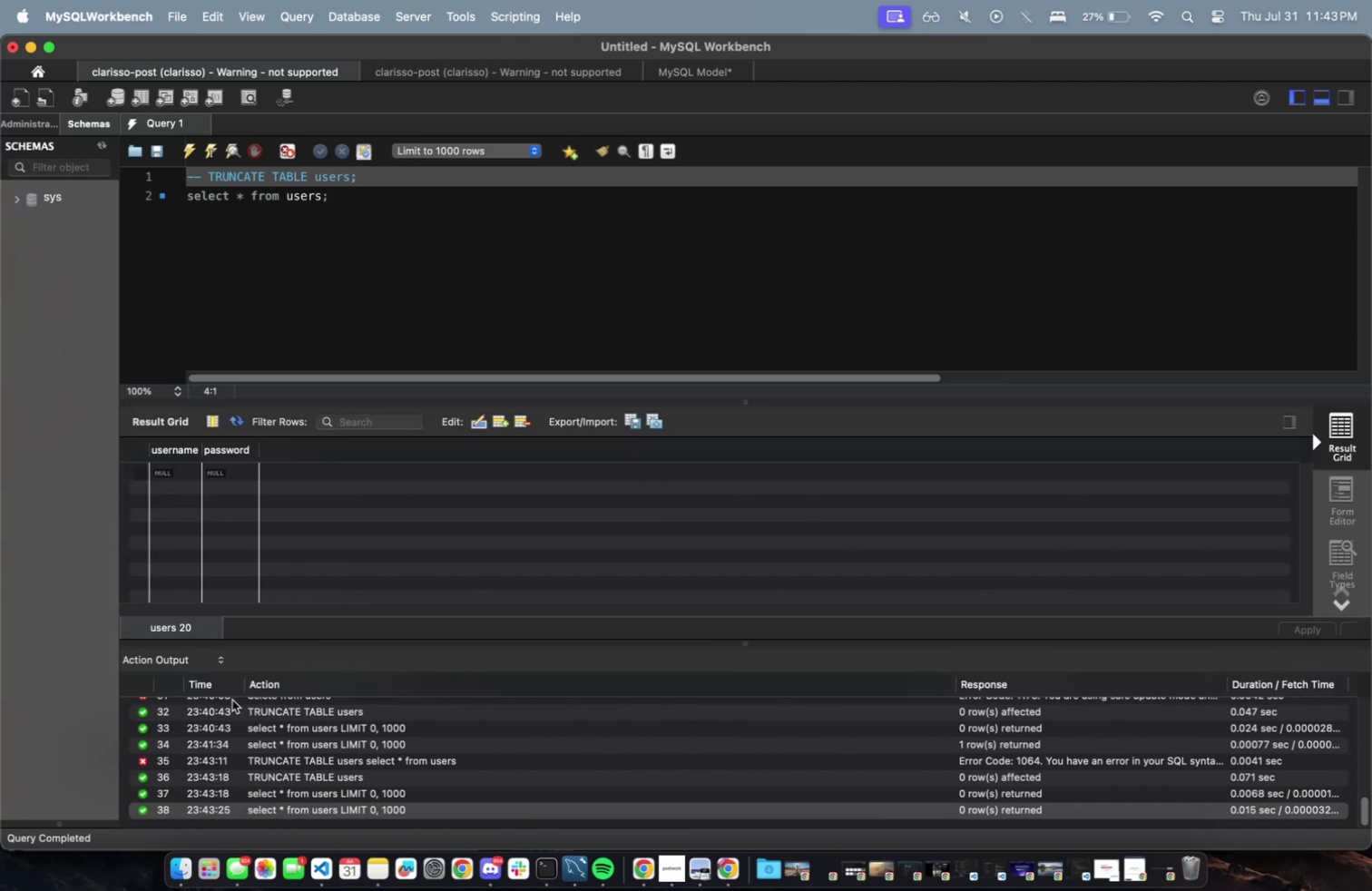 
key(Fn)
 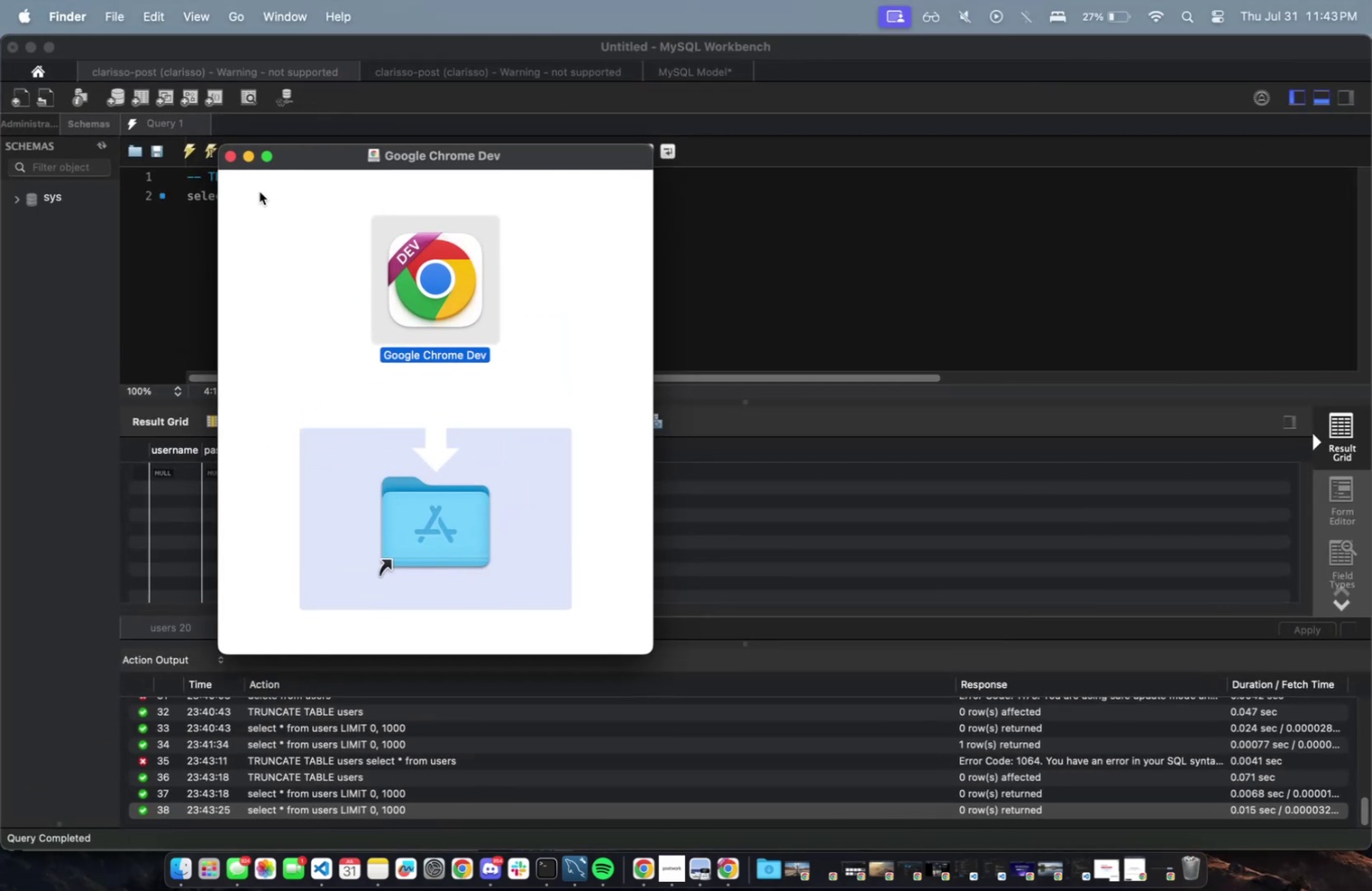 
left_click([230, 152])
 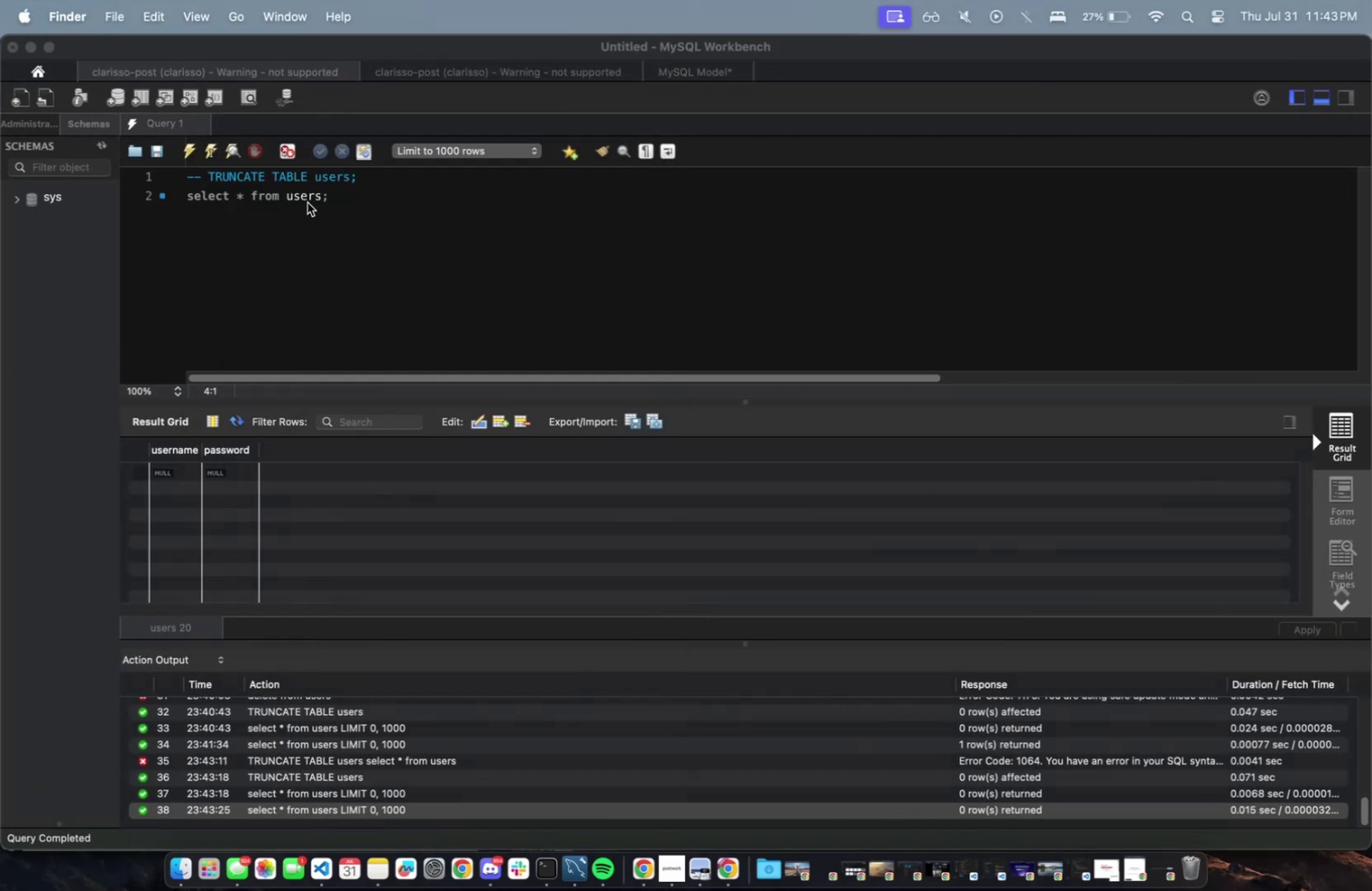 
key(Fn)
 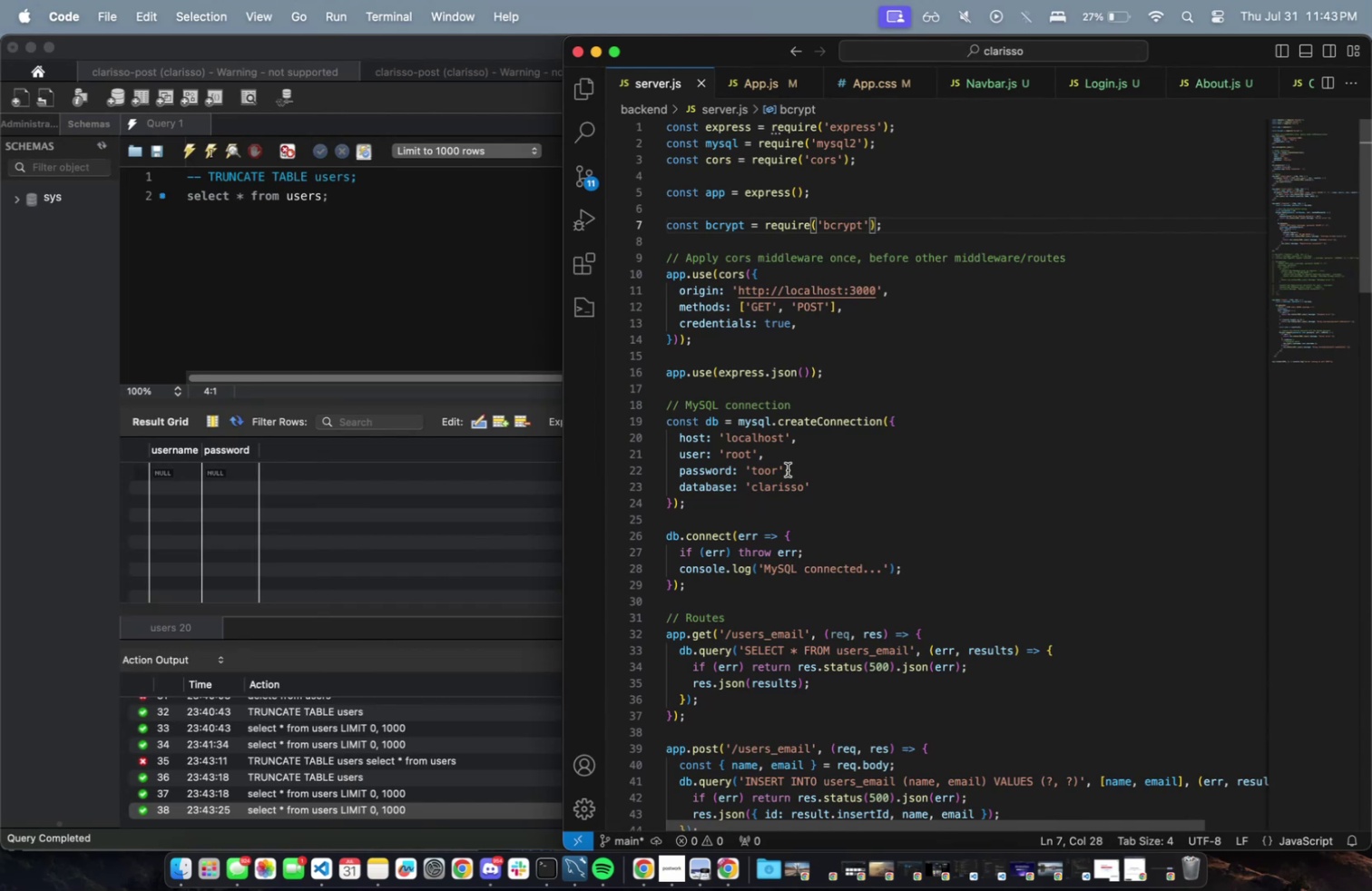 
key(Fn)
 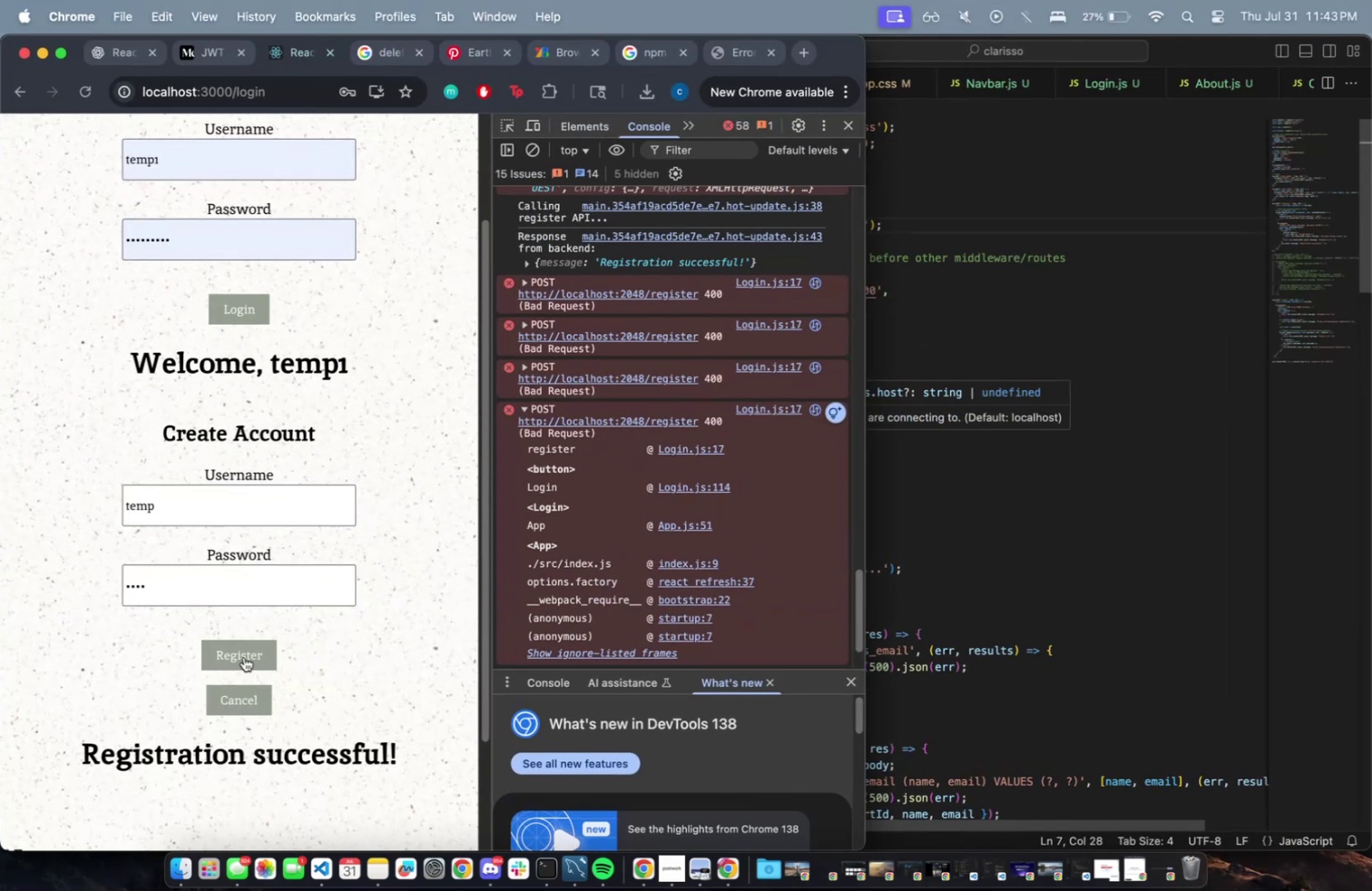 
scroll: coordinate [579, 545], scroll_direction: down, amount: 32.0
 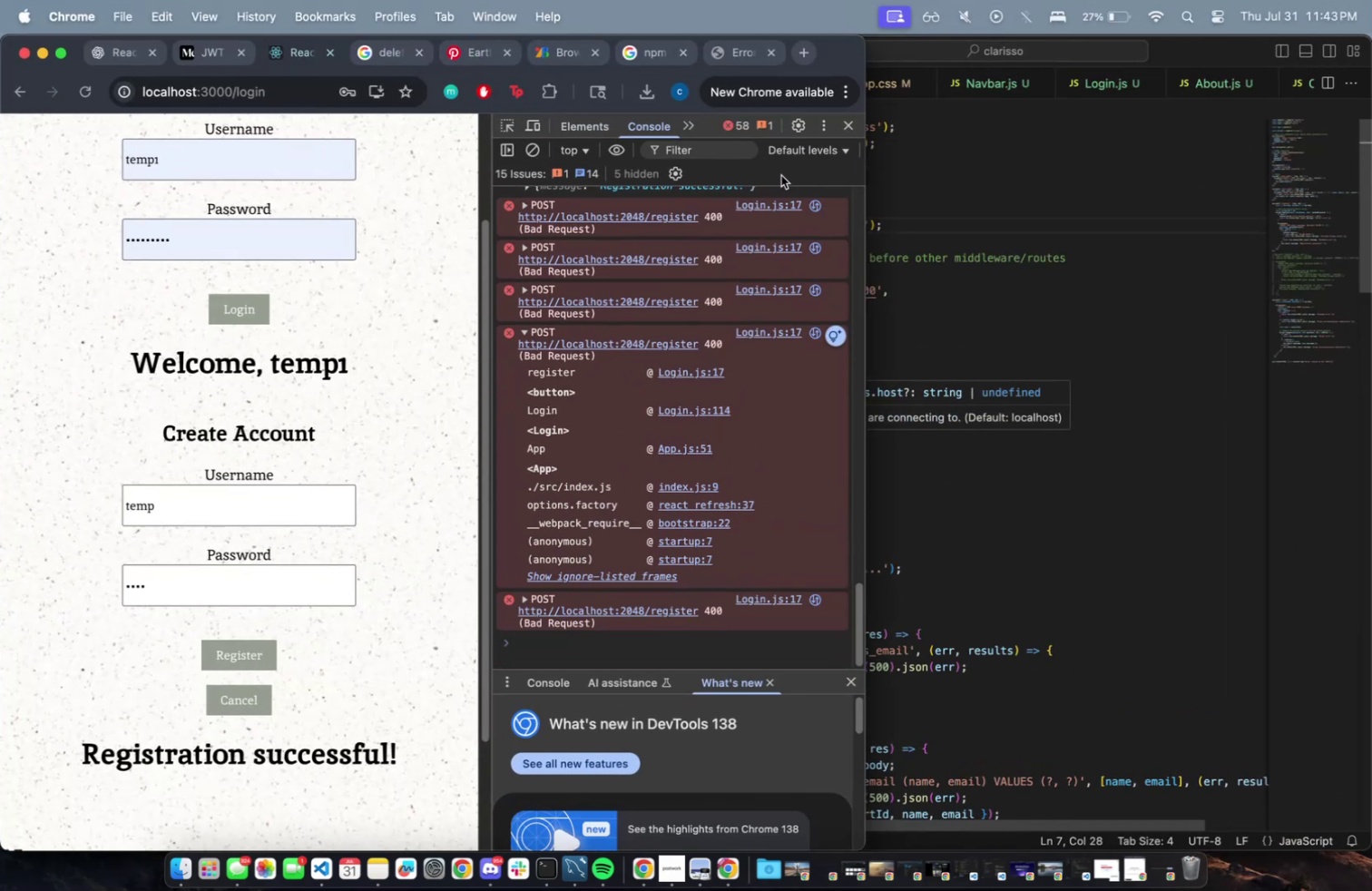 
wait(7.06)
 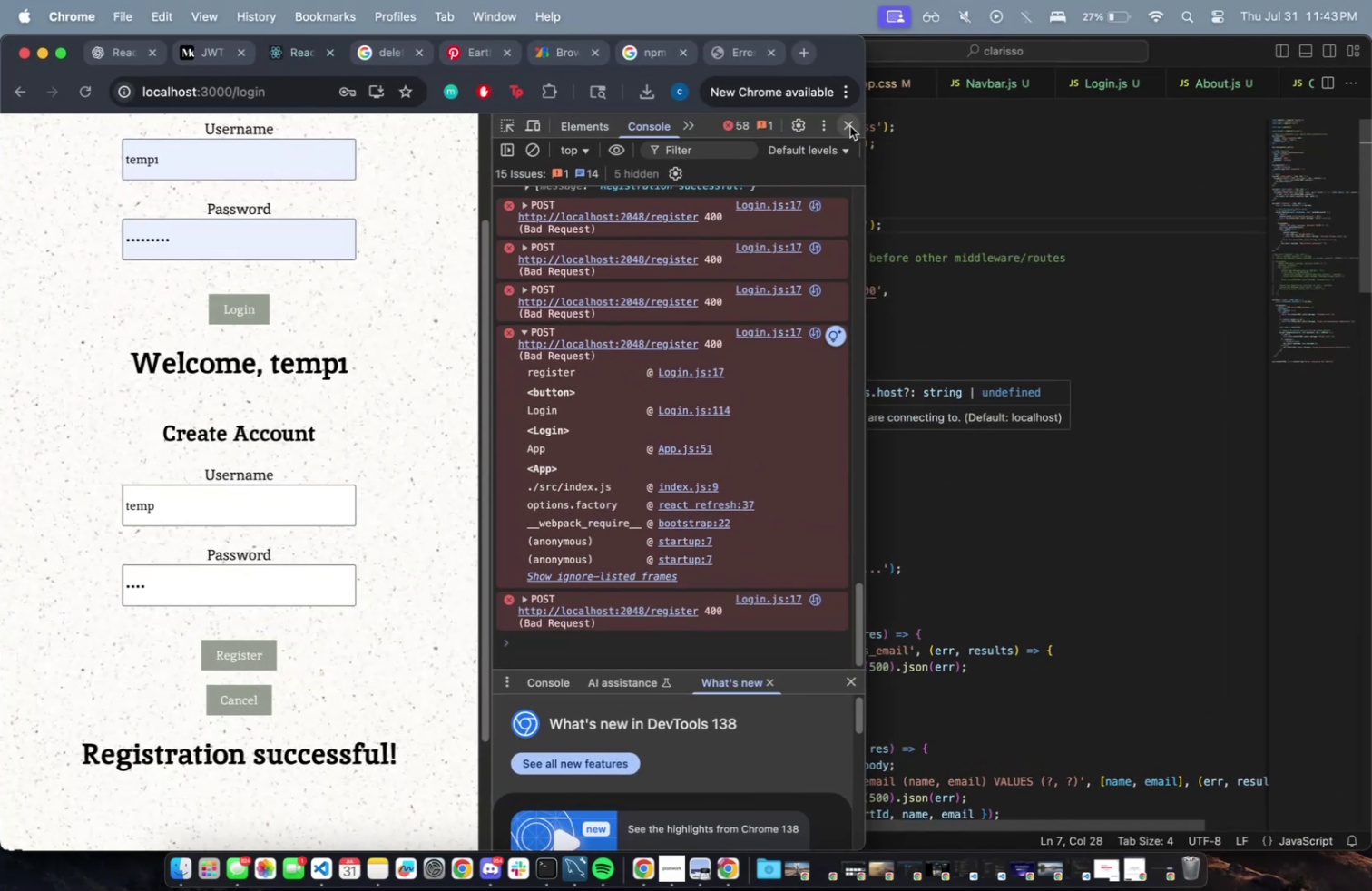 
left_click([543, 151])
 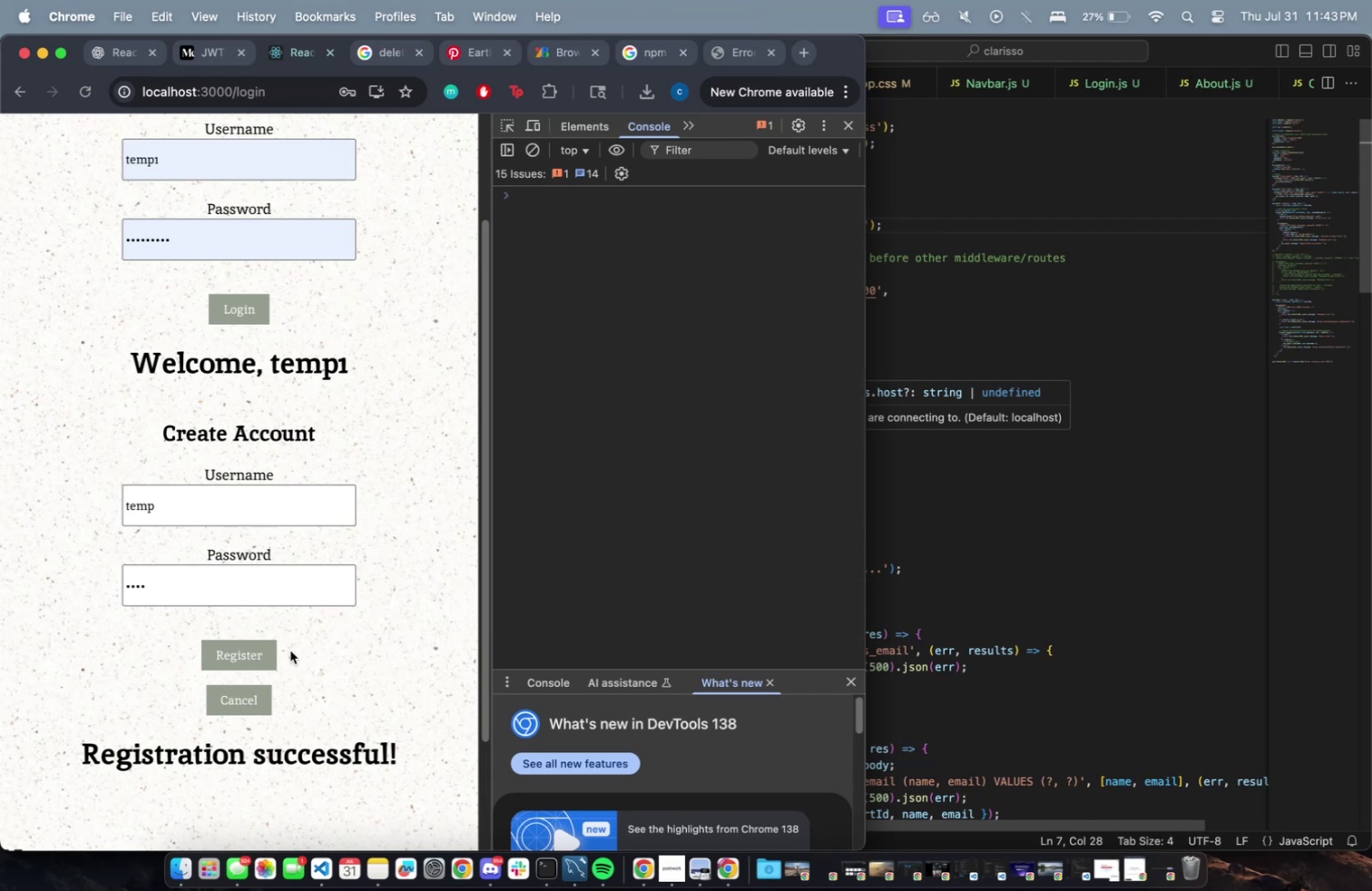 
key(Fn)
 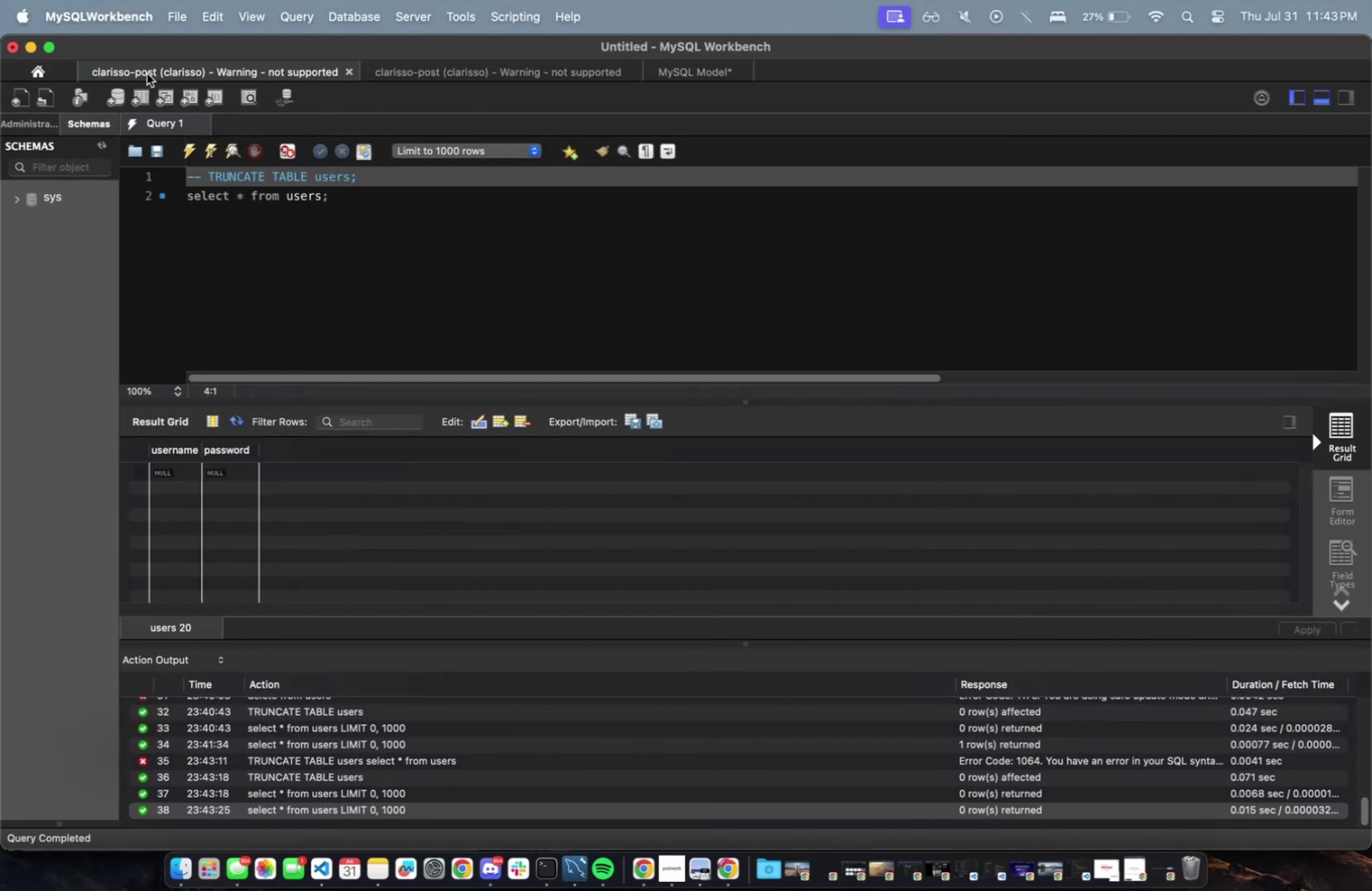 
left_click([189, 148])
 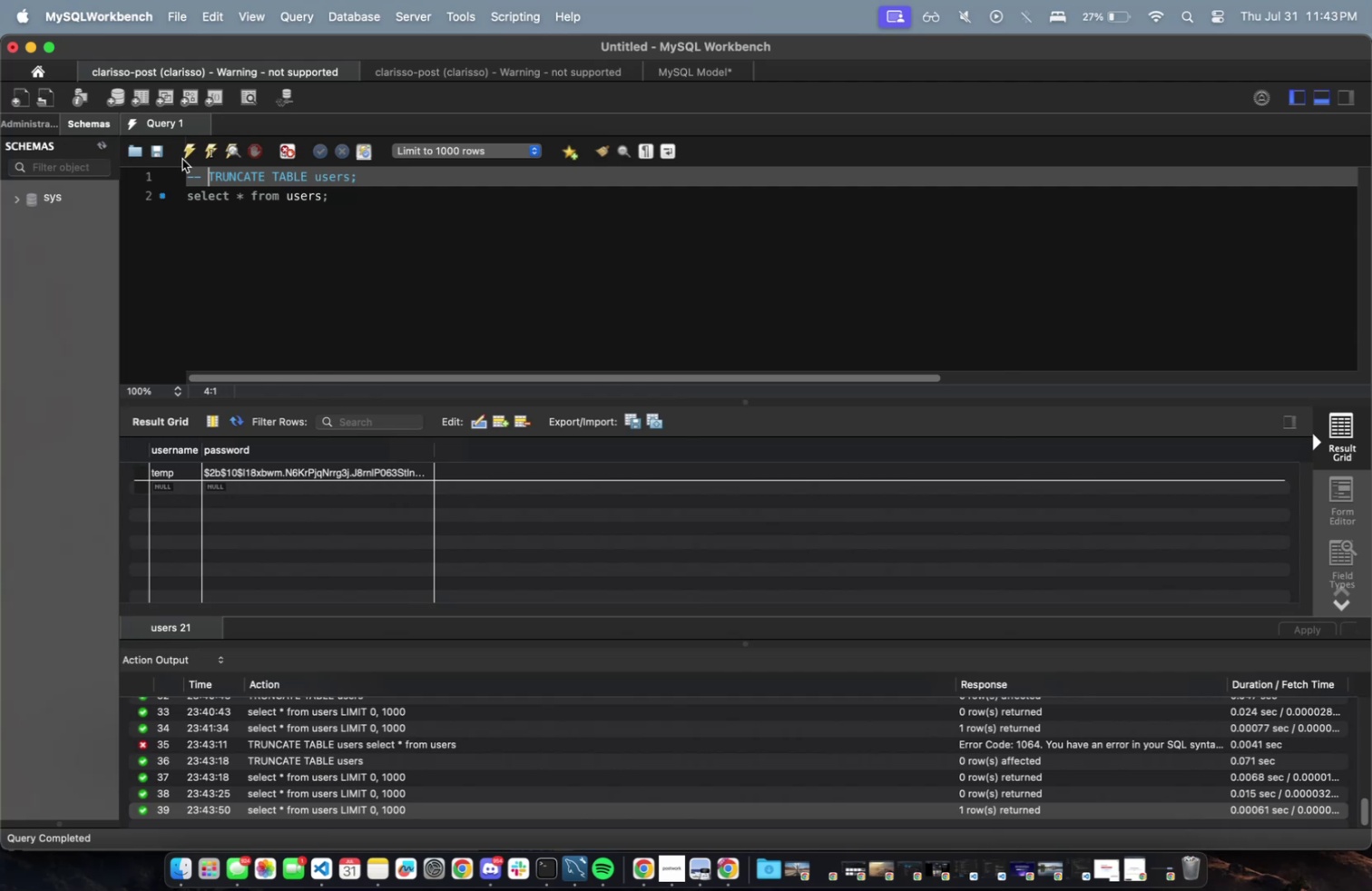 
wait(7.7)
 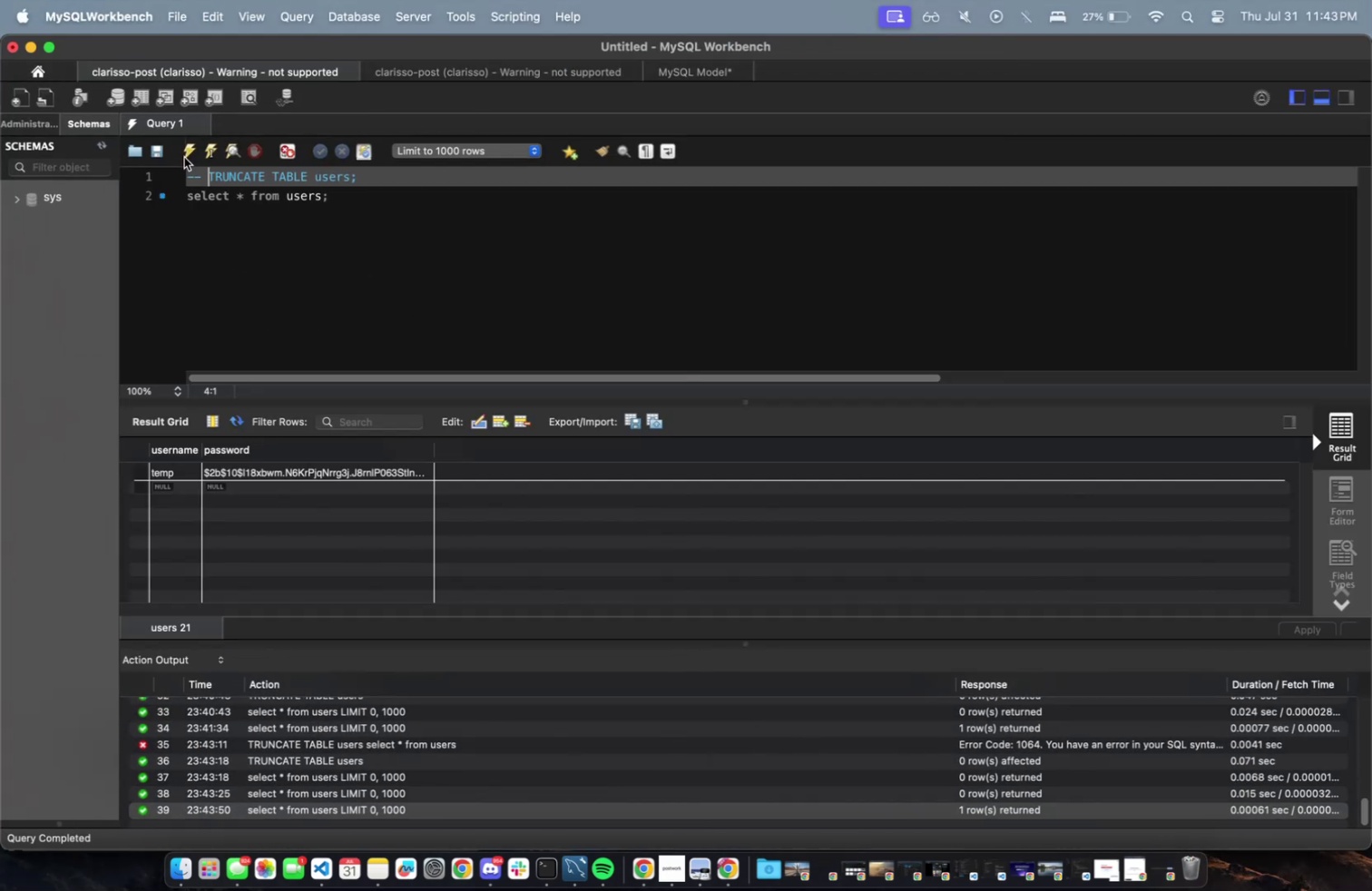 
key(Fn)
 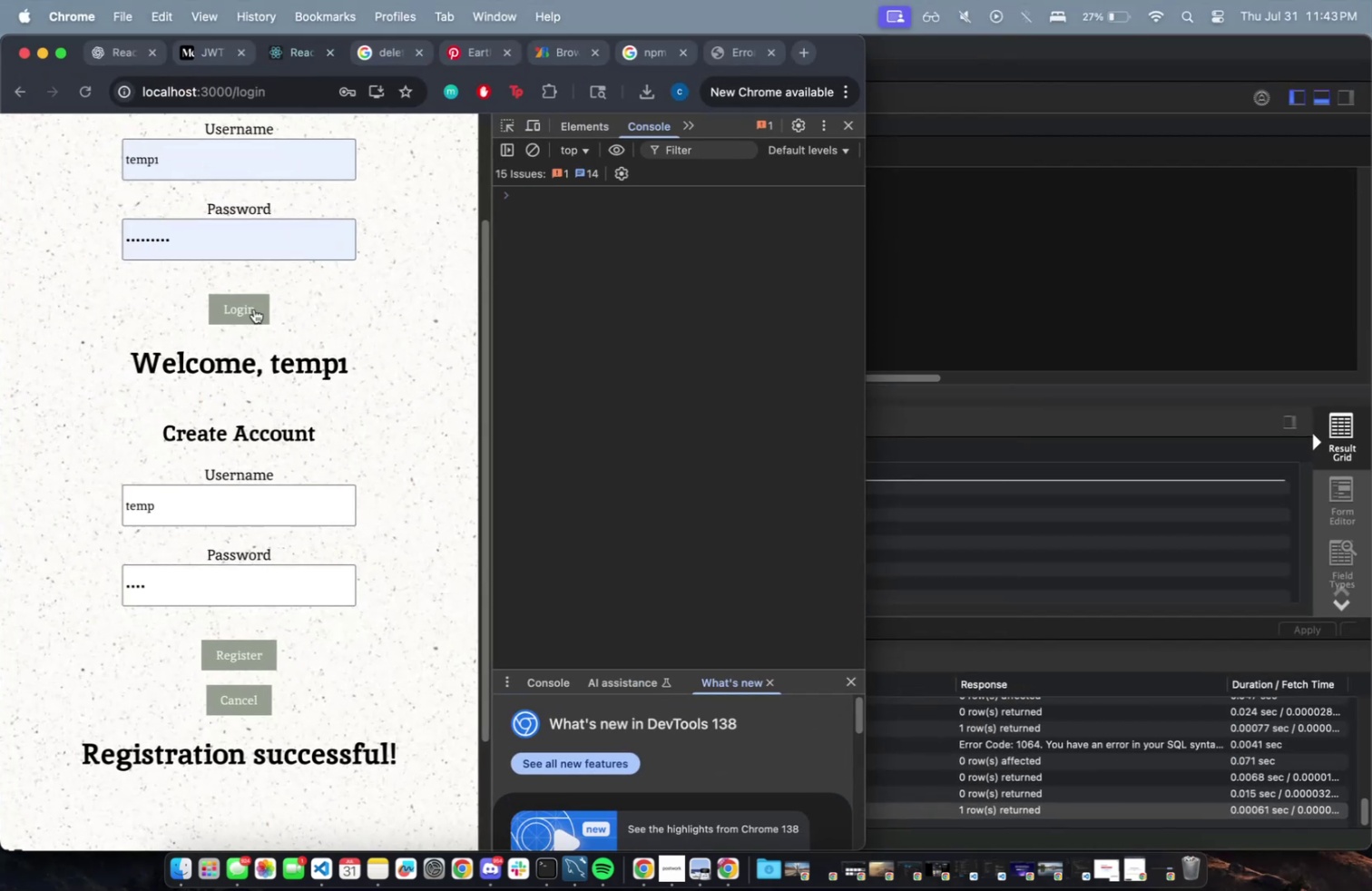 
left_click([175, 170])
 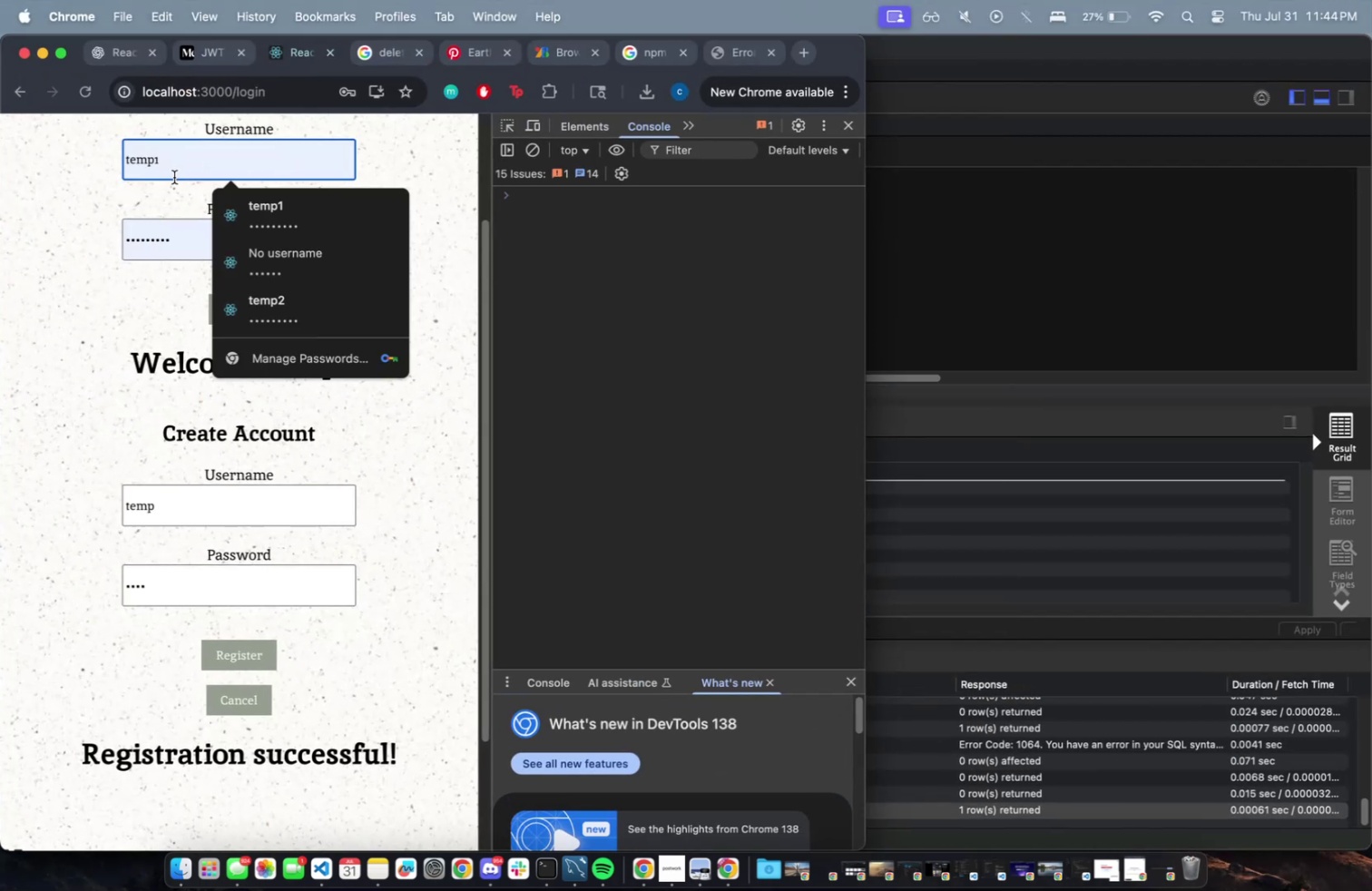 
key(Meta+CommandLeft)
 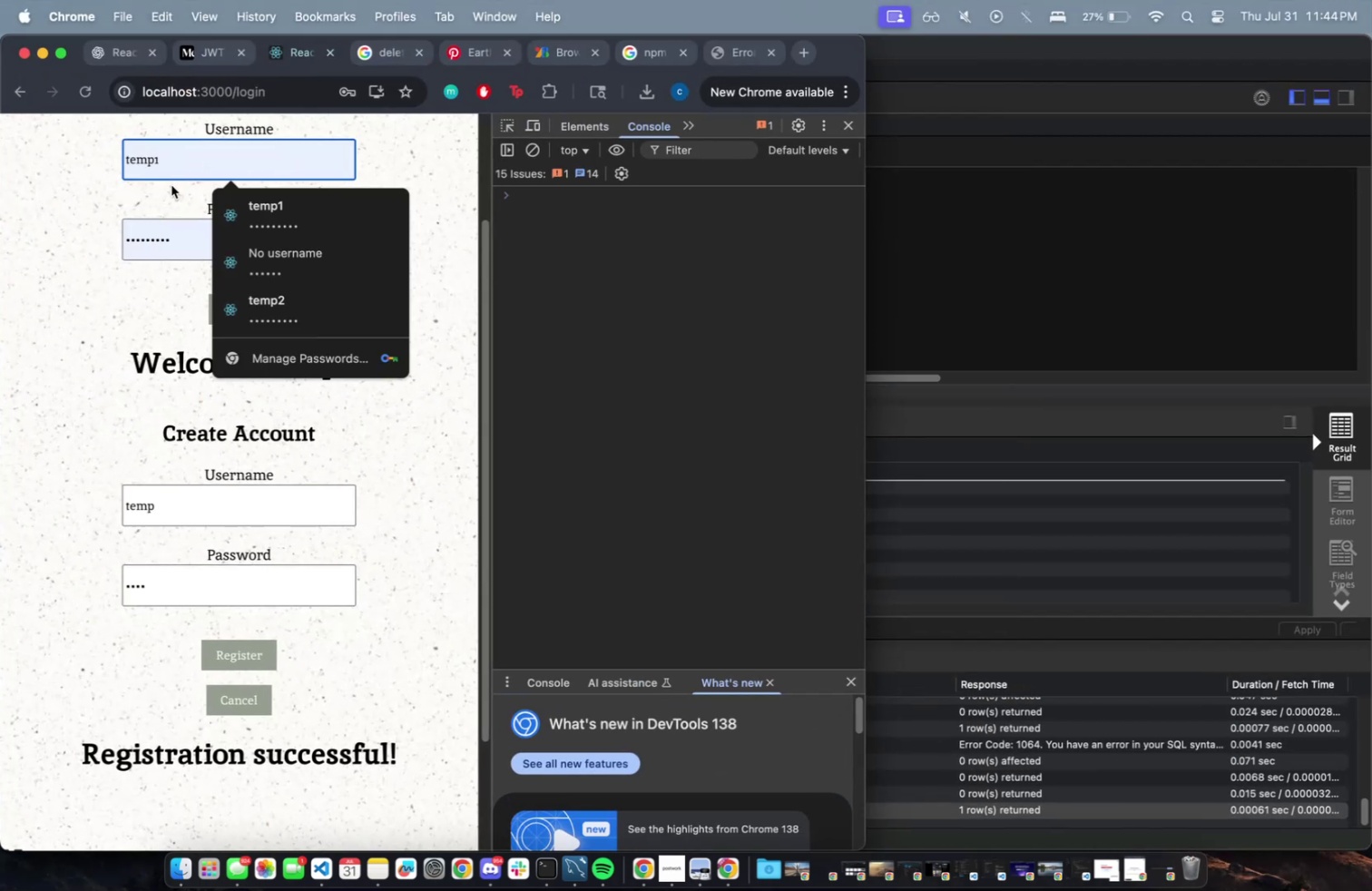 
key(Meta+A)
 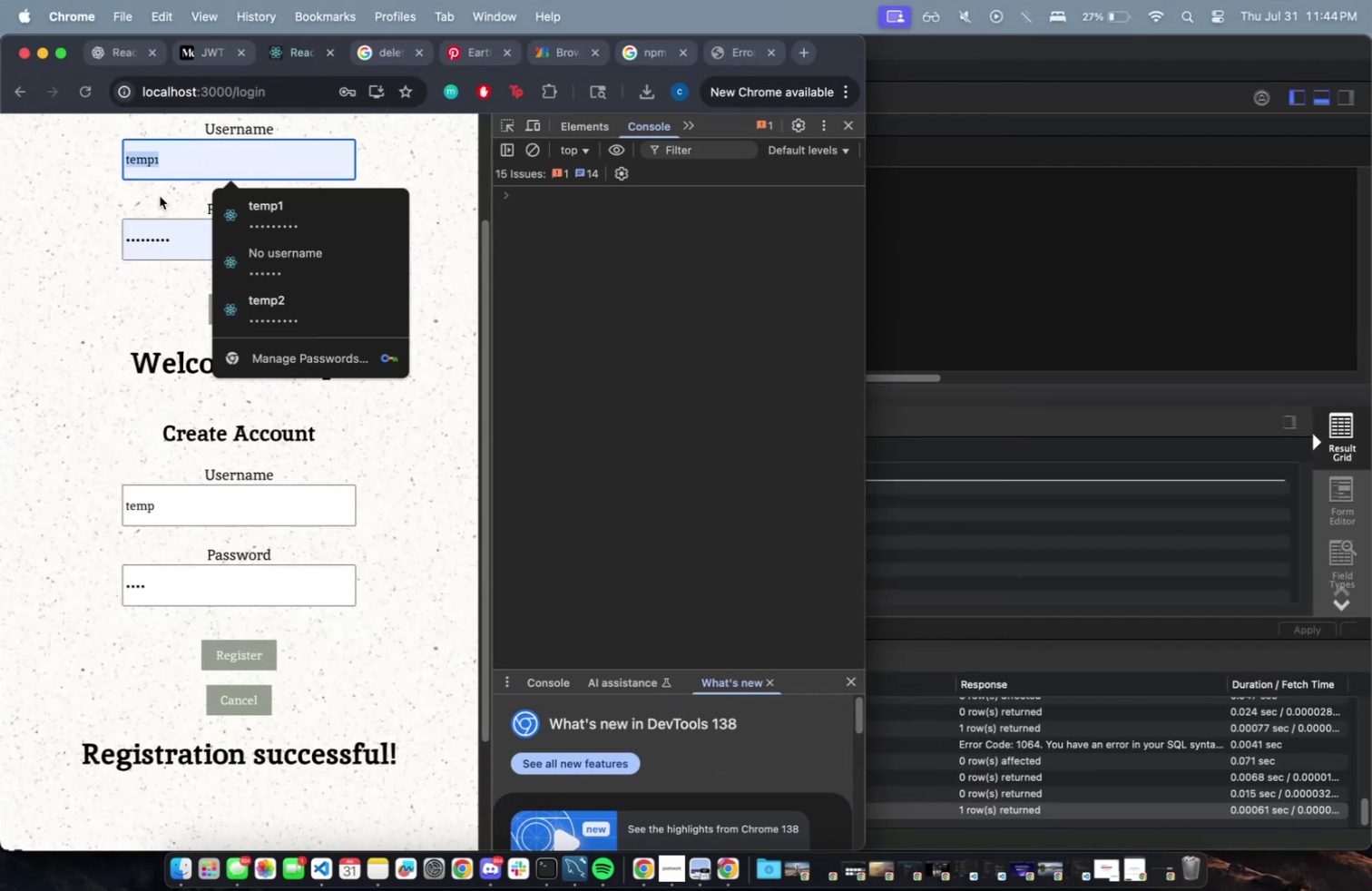 
type(temp)
 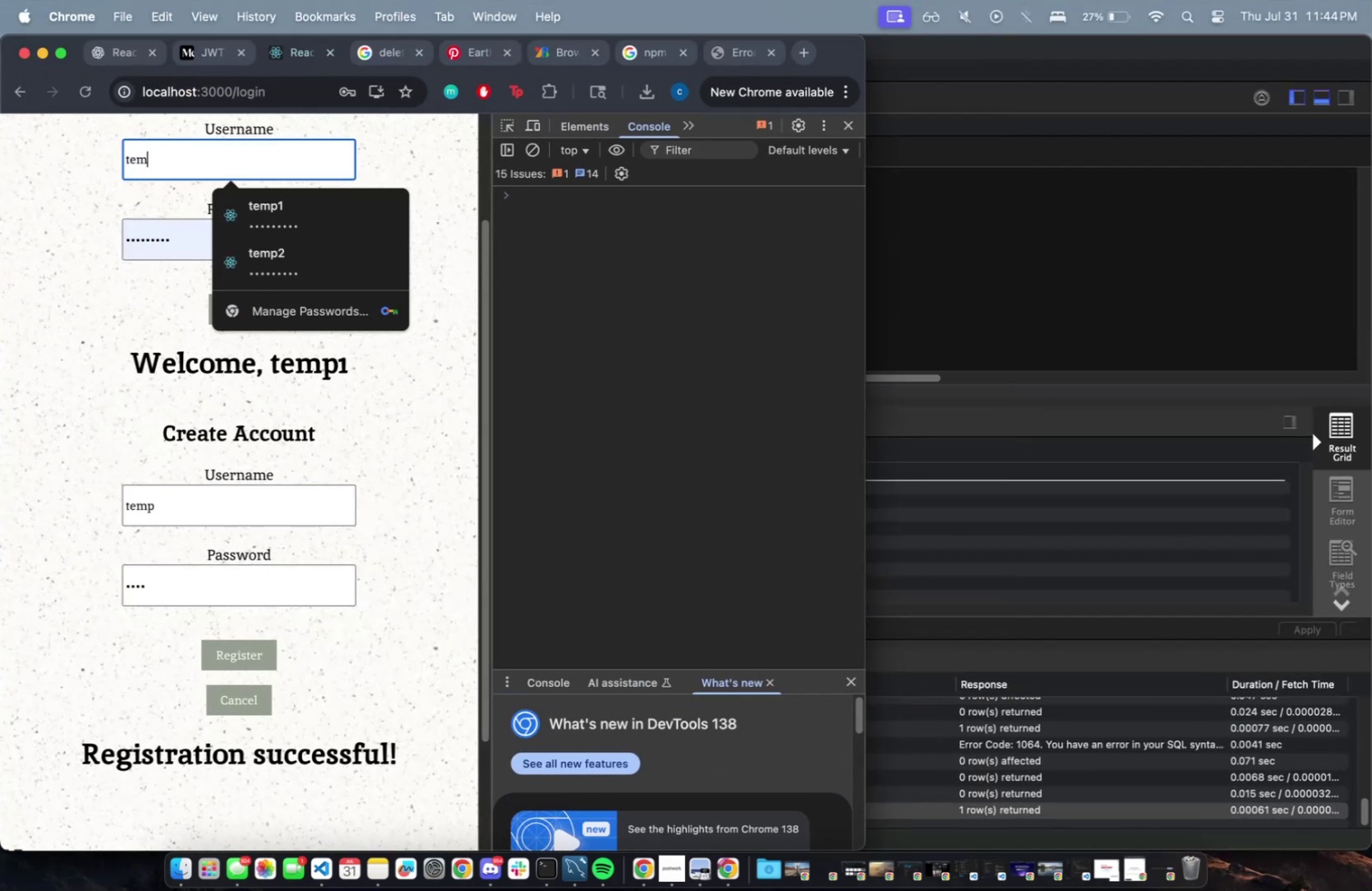 
wait(5.23)
 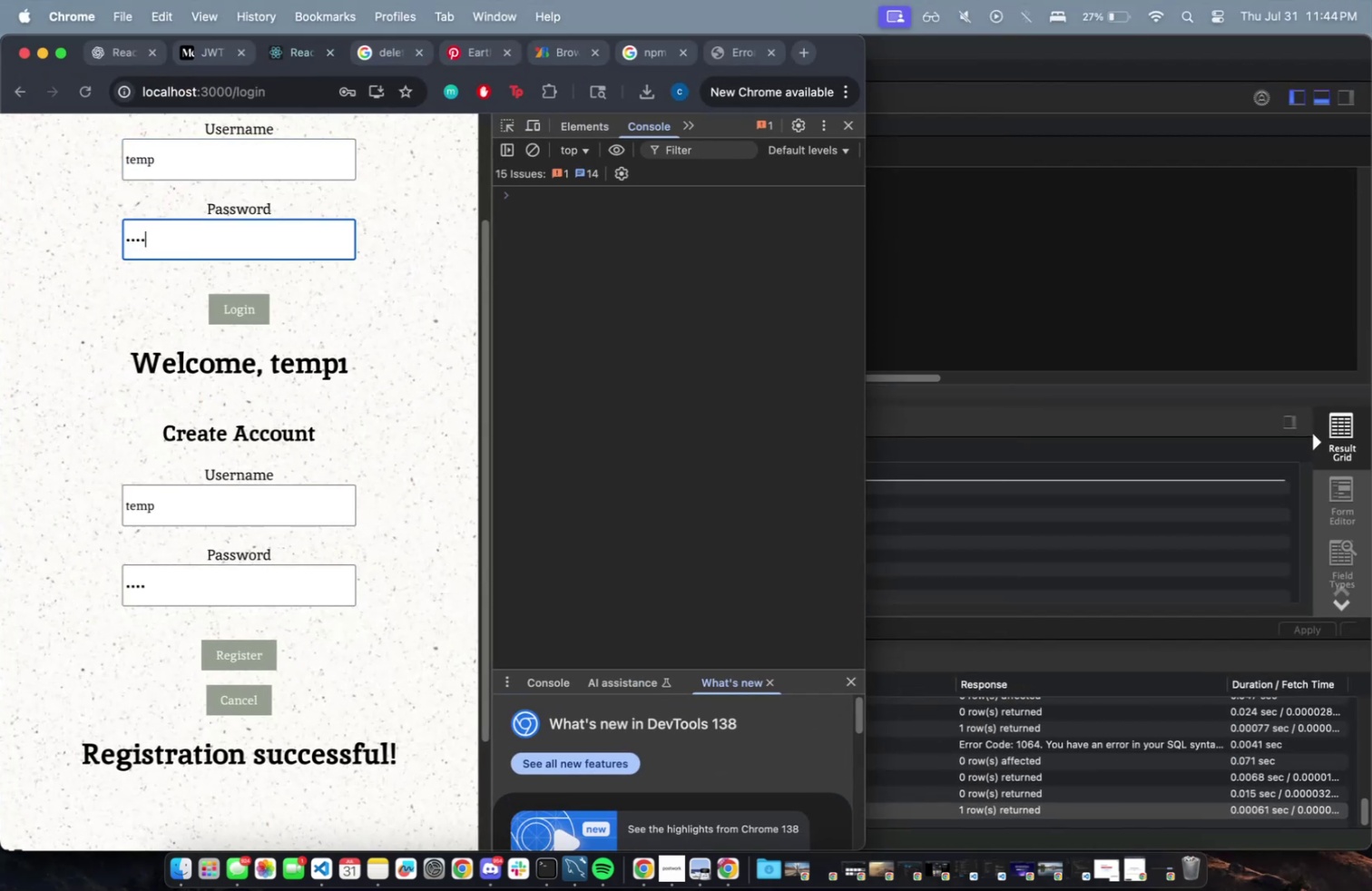 
left_click([229, 307])
 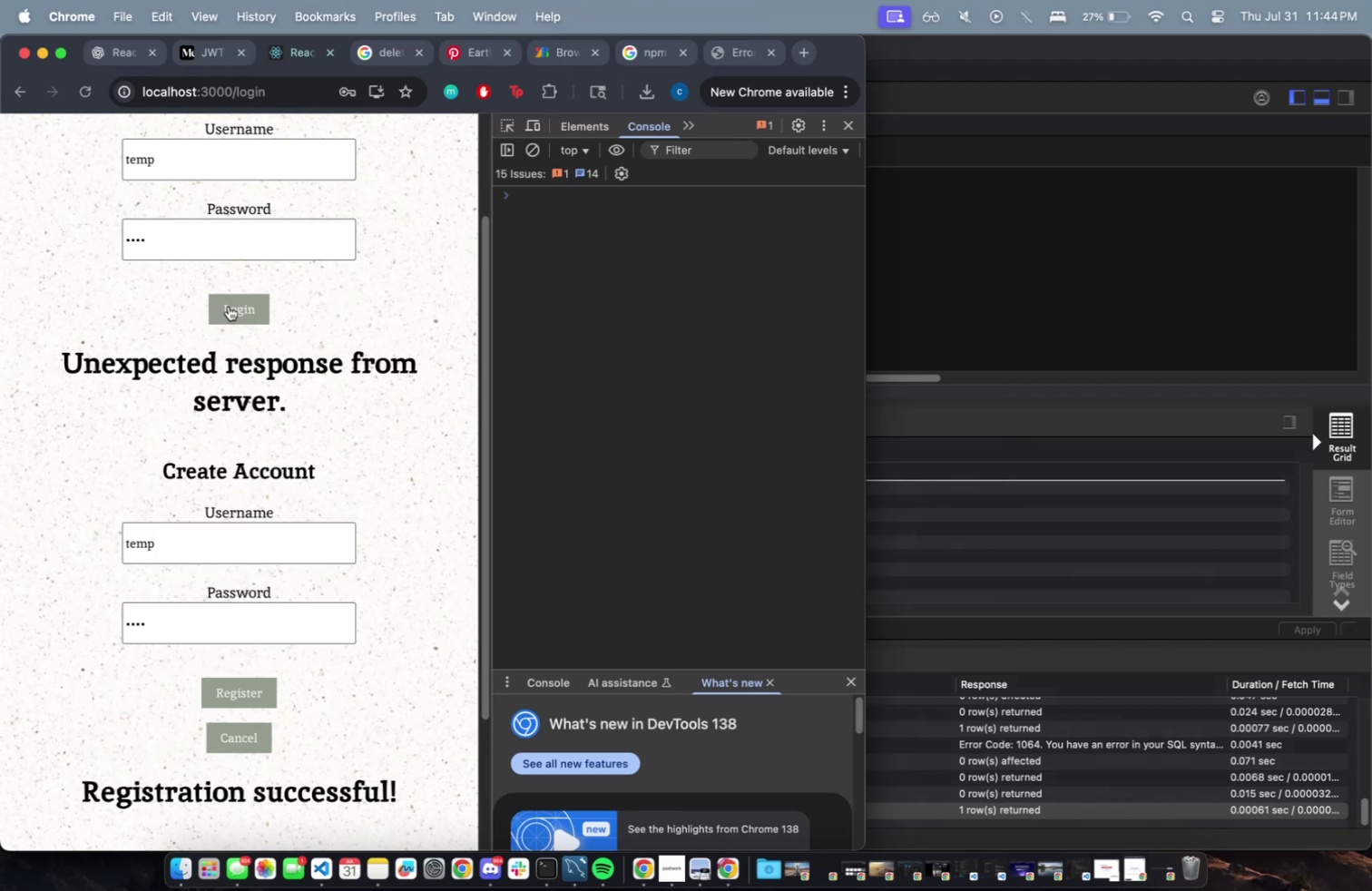 
double_click([229, 306])
 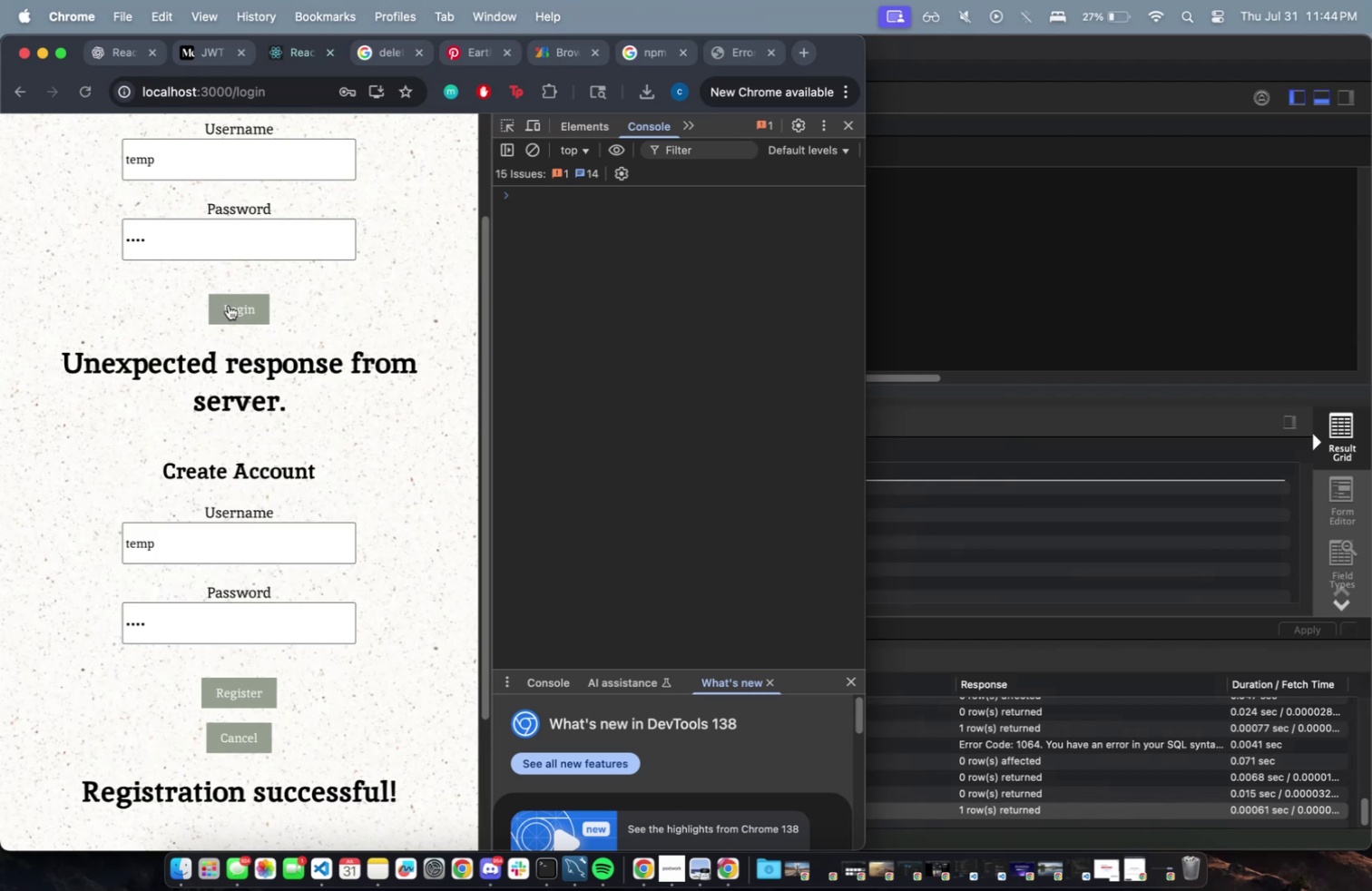 
triple_click([229, 305])
 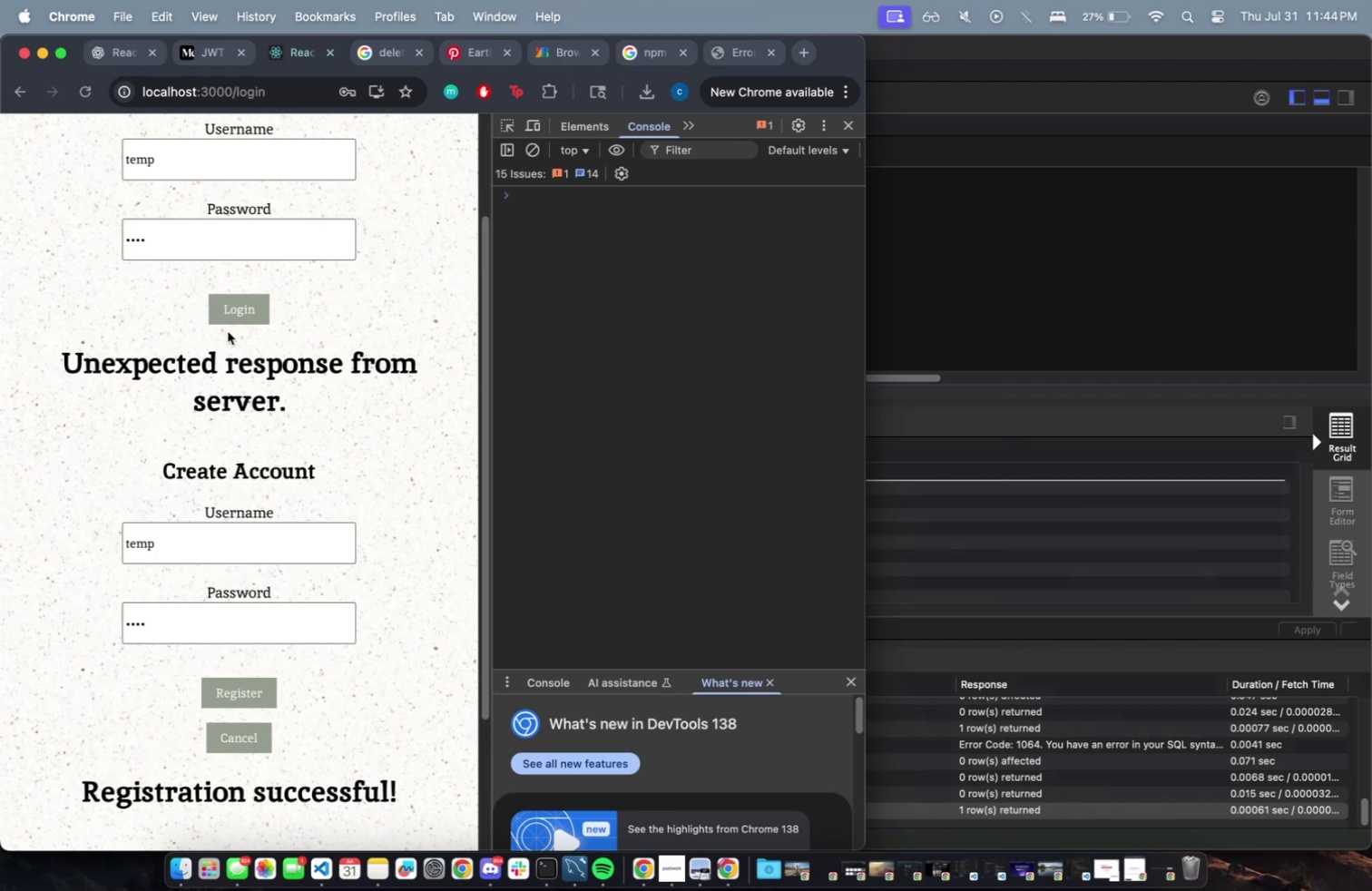 
scroll: coordinate [225, 406], scroll_direction: up, amount: 9.0
 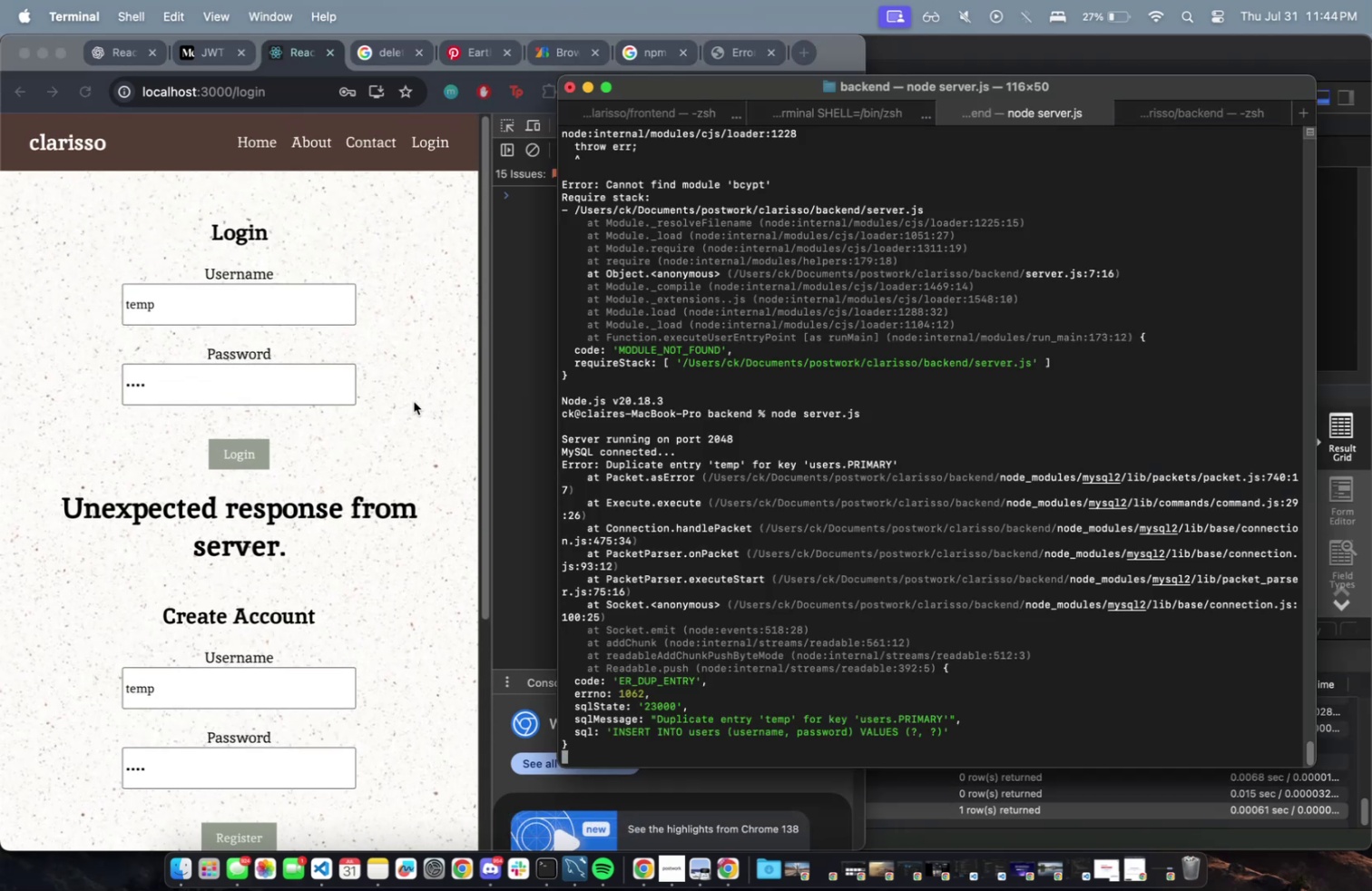 
wait(7.63)
 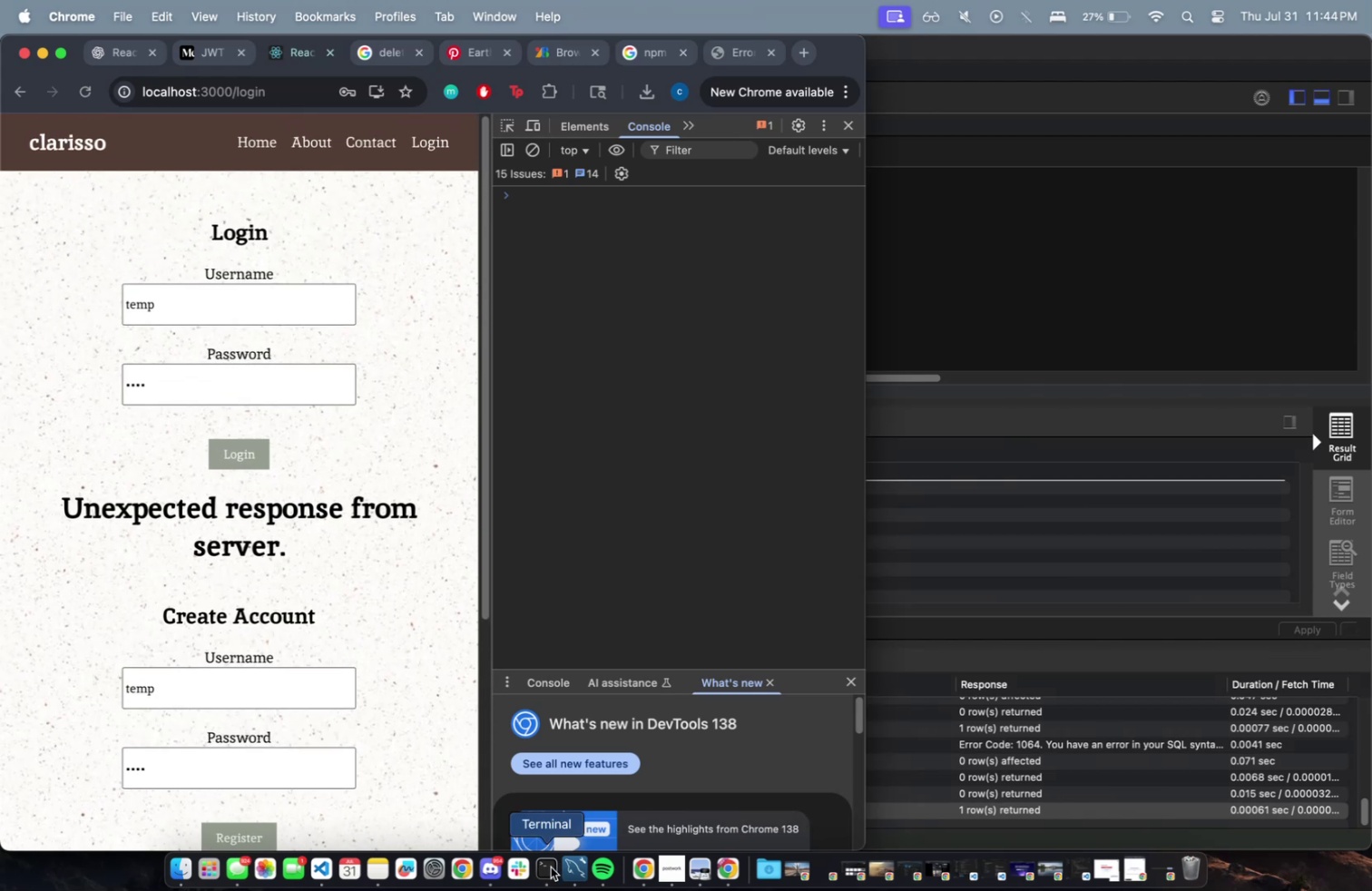 
left_click([381, 398])
 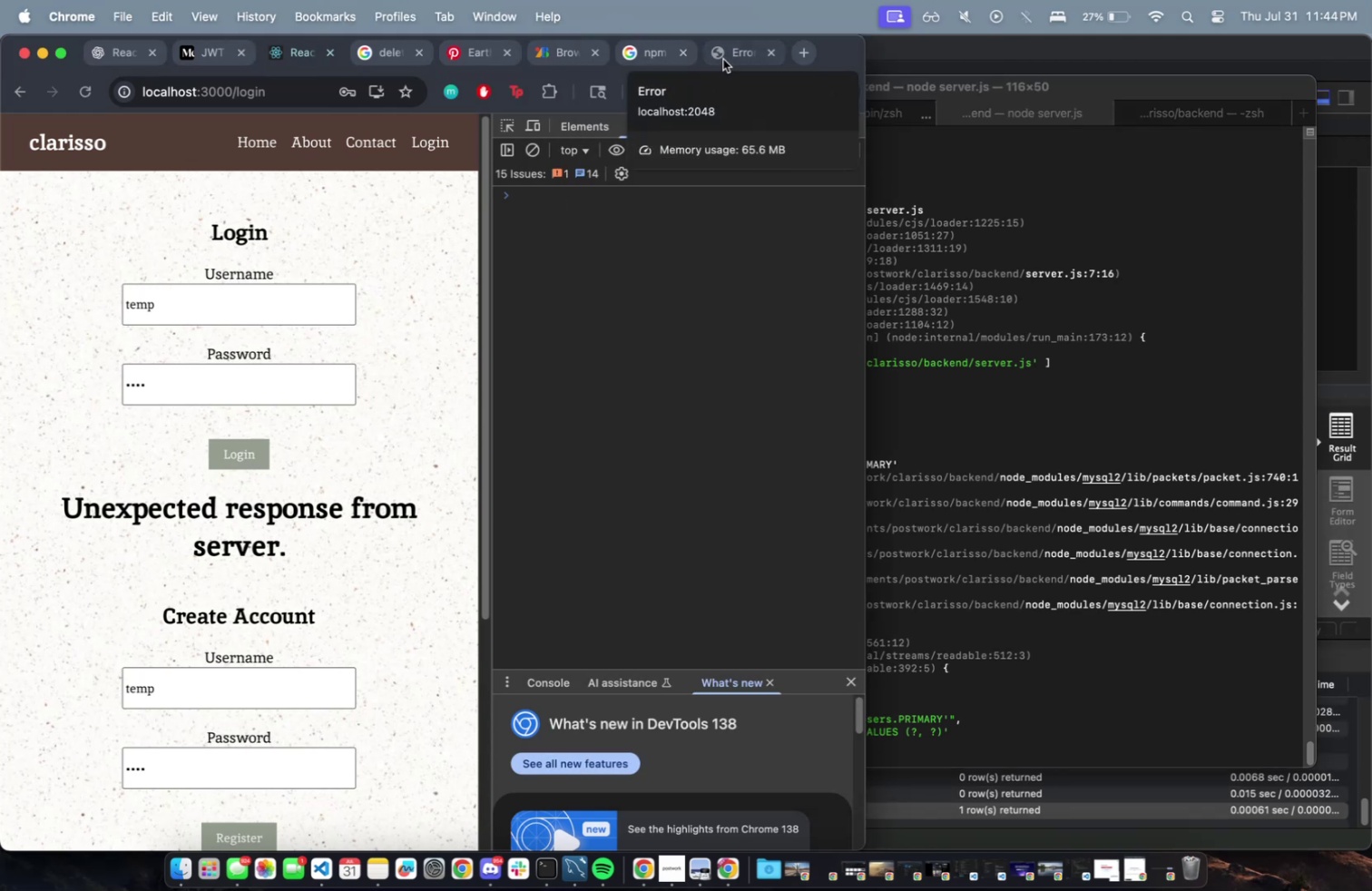 
left_click([1062, 49])
 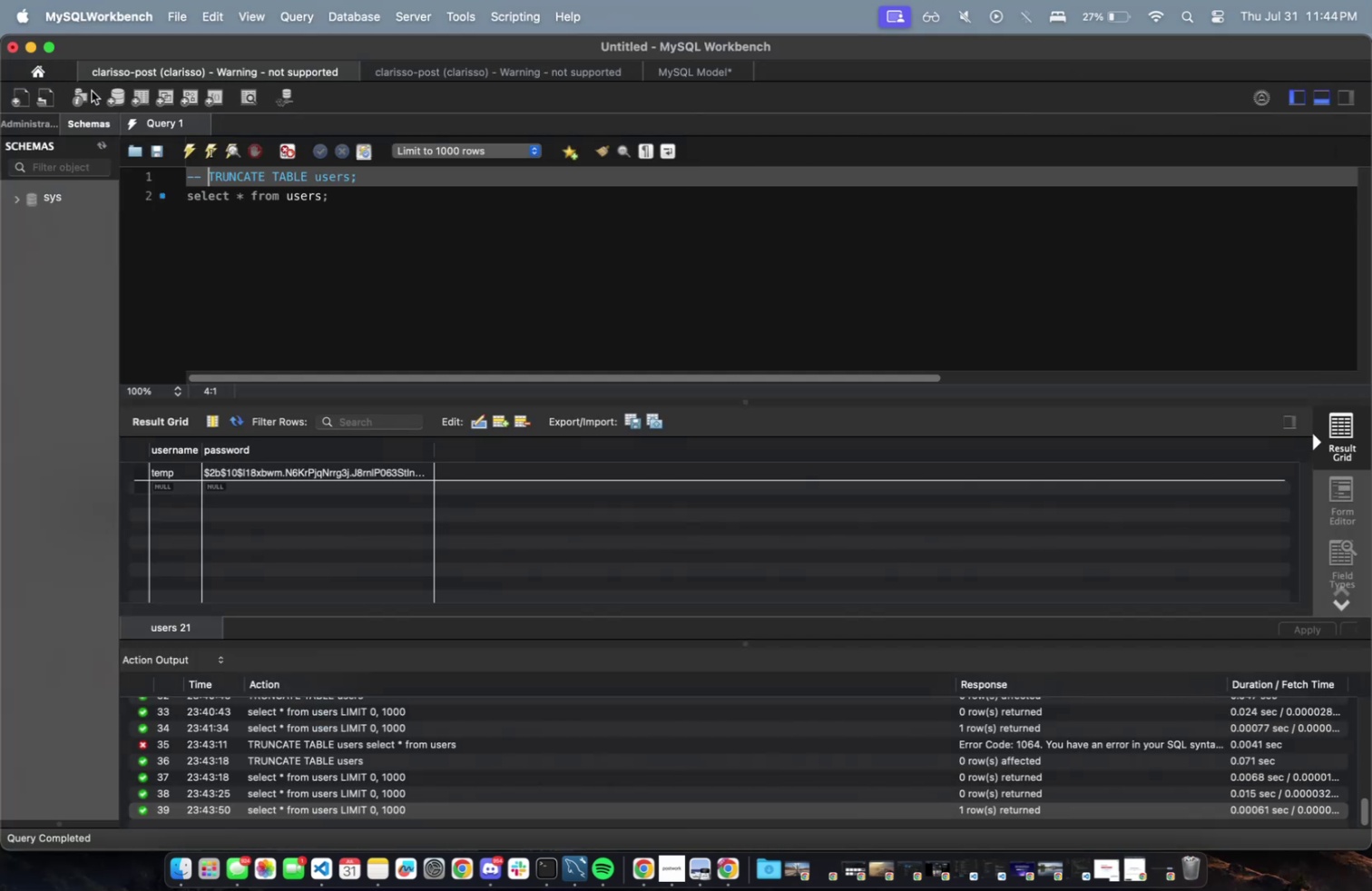 
left_click([32, 45])
 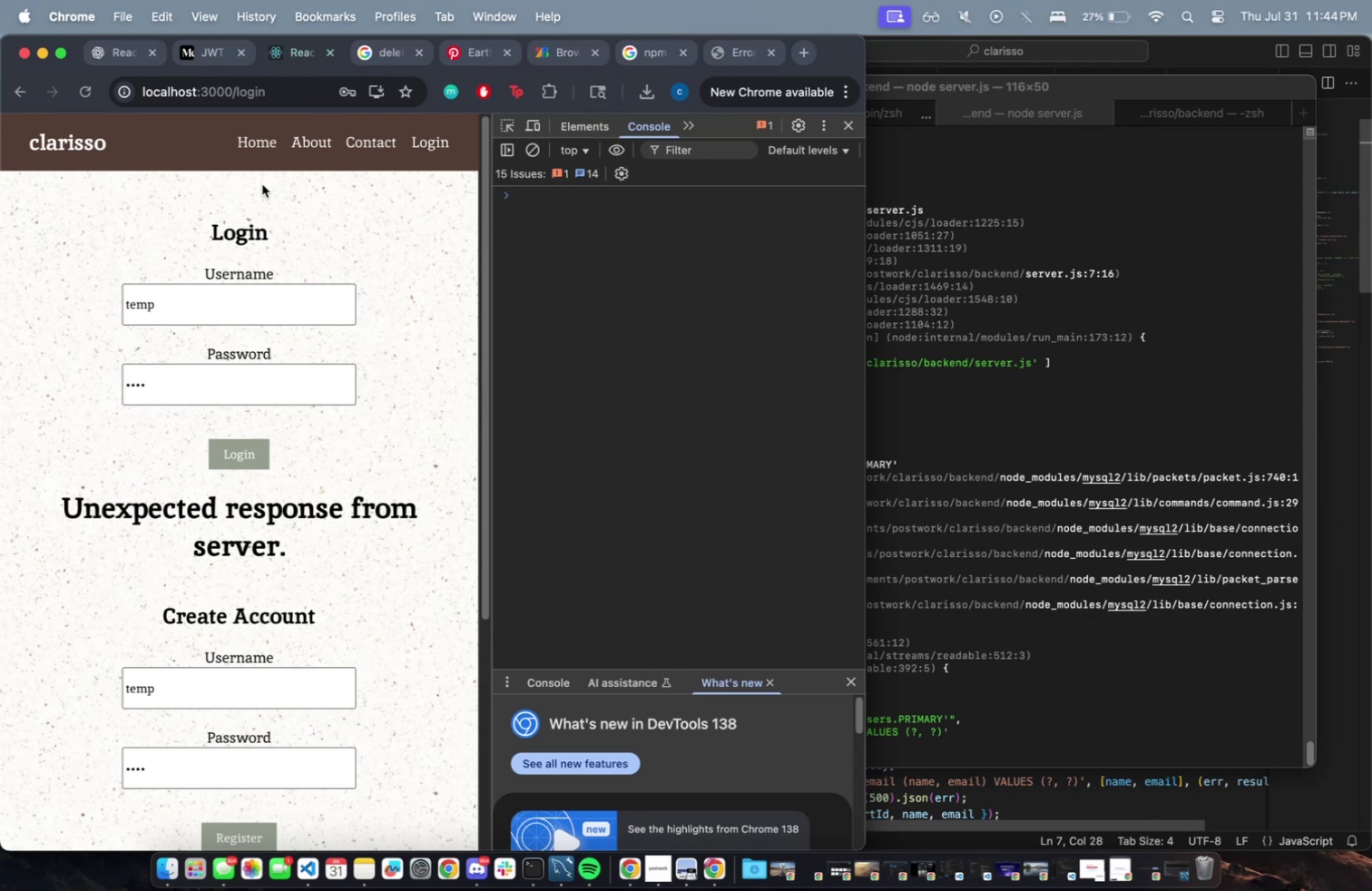 
left_click([1173, 61])
 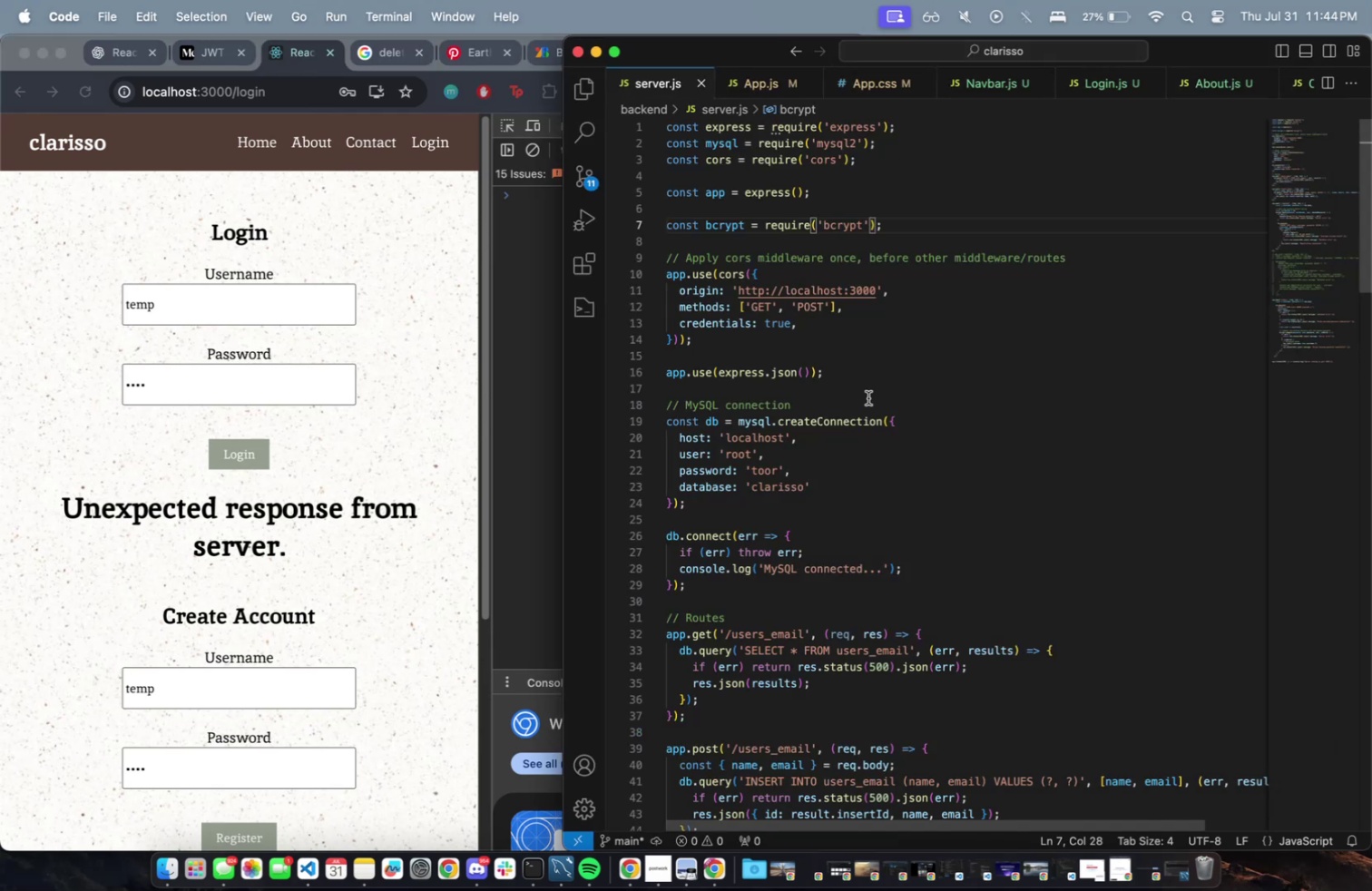 
scroll: coordinate [867, 411], scroll_direction: down, amount: 3.0
 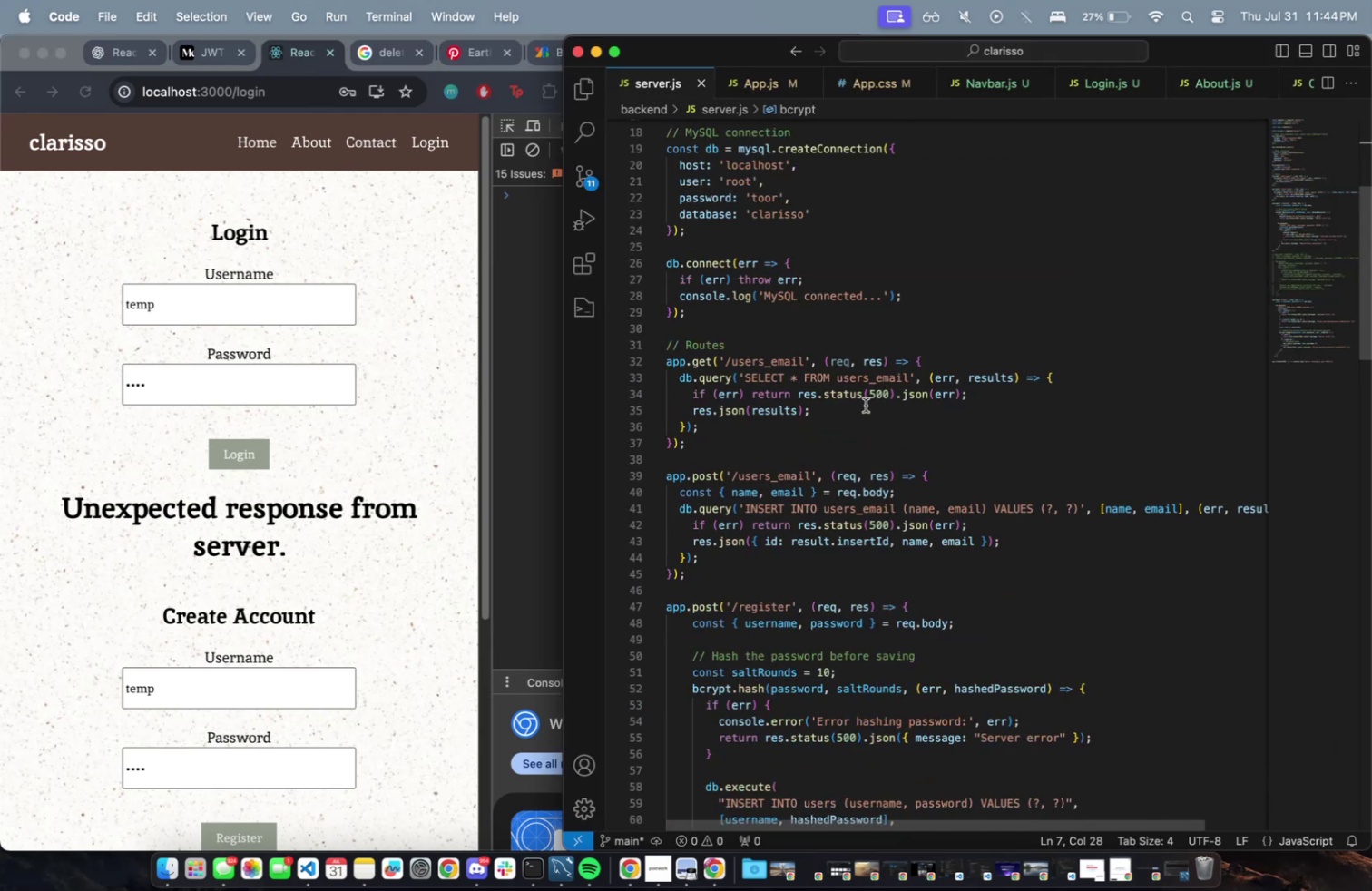 
scroll: coordinate [865, 404], scroll_direction: up, amount: 5.0
 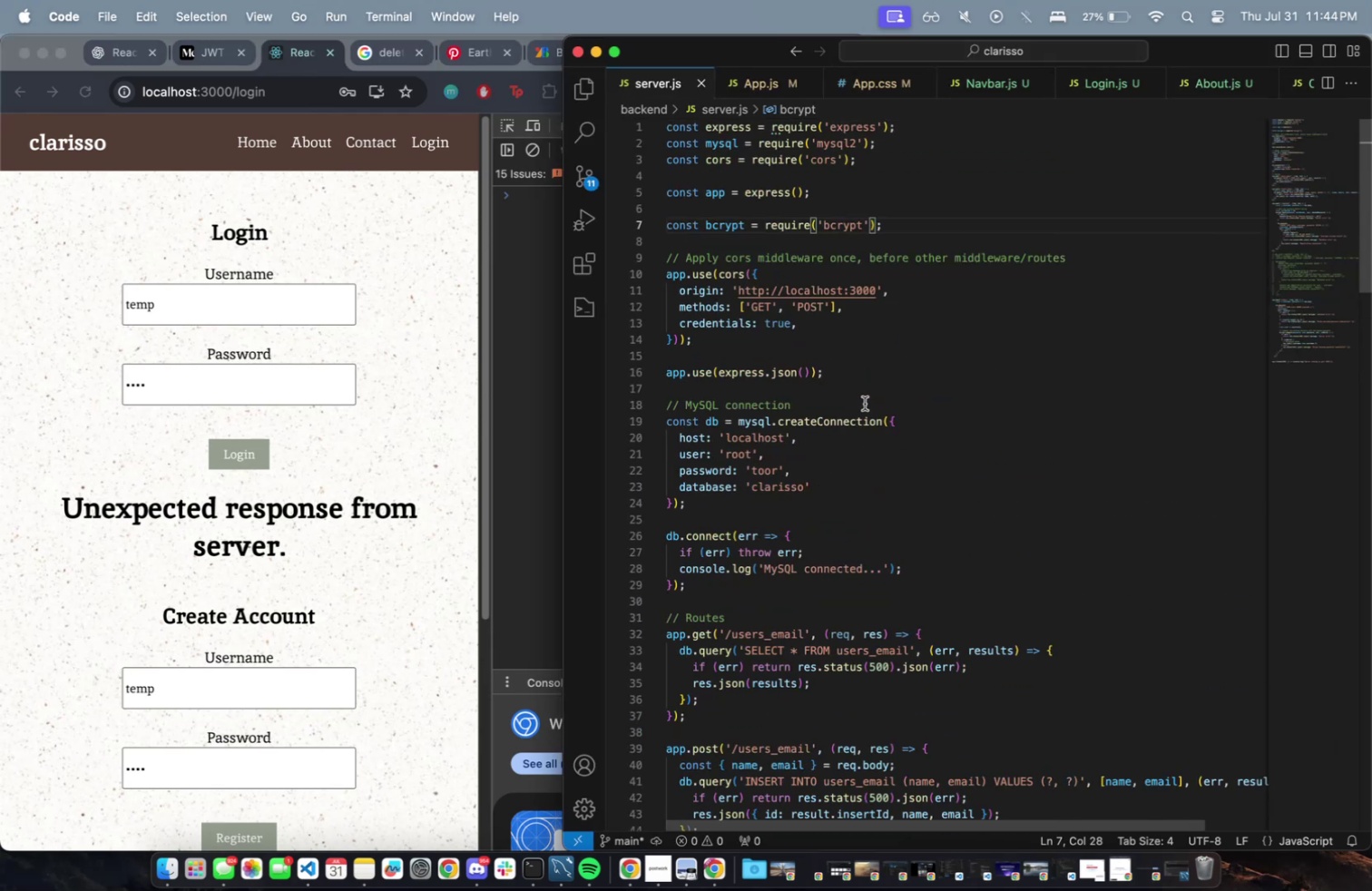 
scroll: coordinate [865, 403], scroll_direction: down, amount: 6.0
 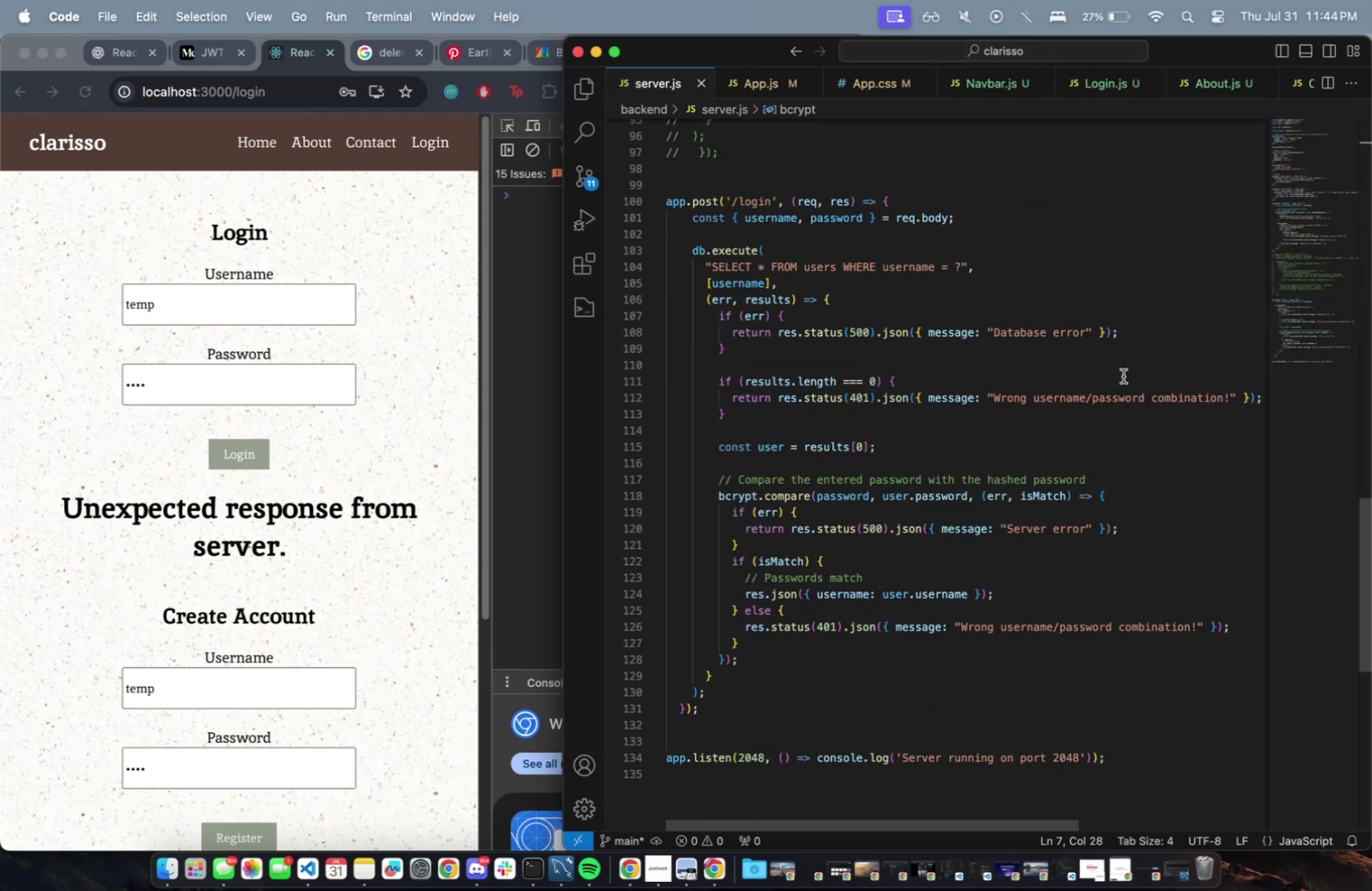 
double_click([1029, 321])
 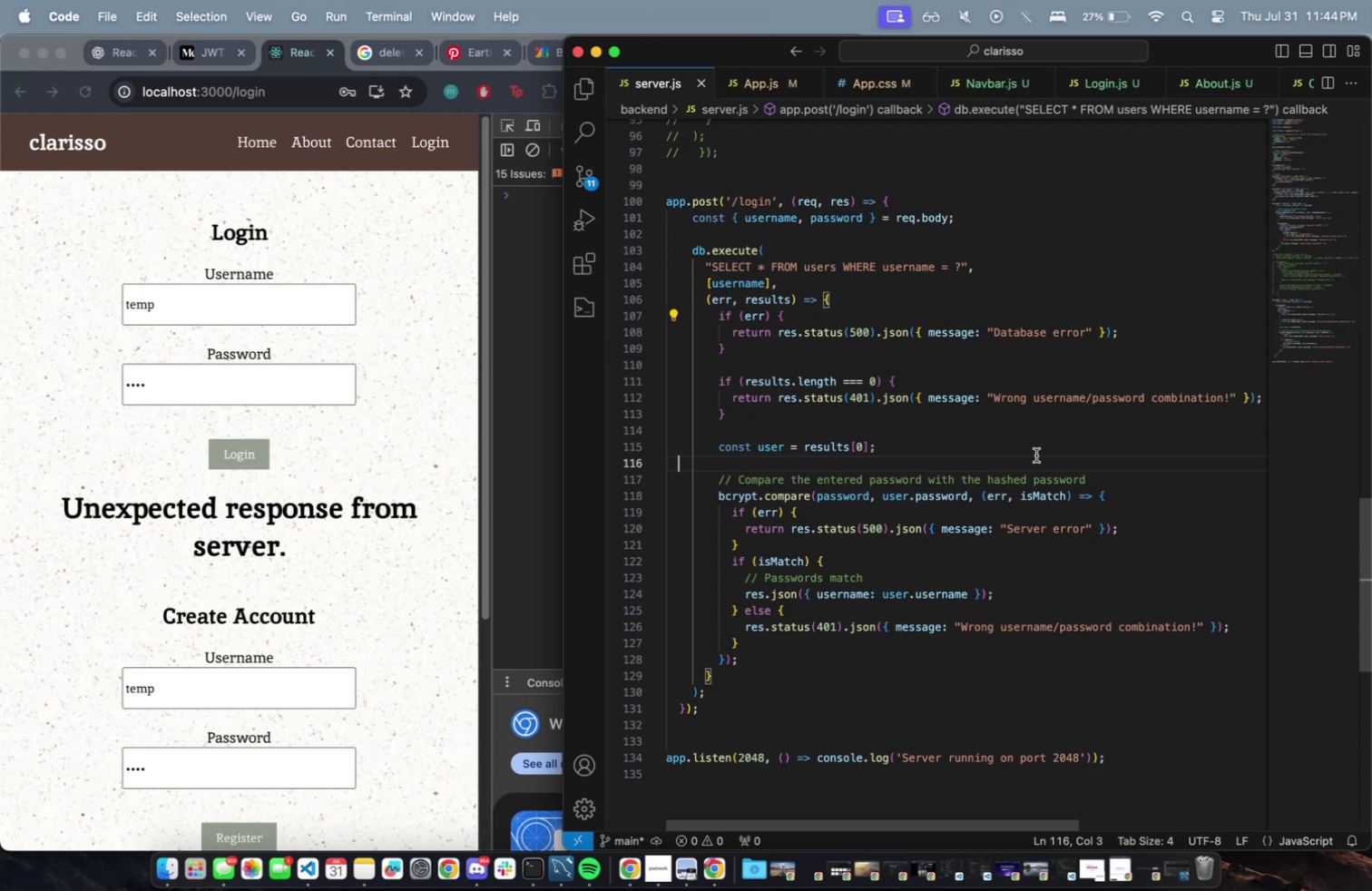 
triple_click([970, 259])
 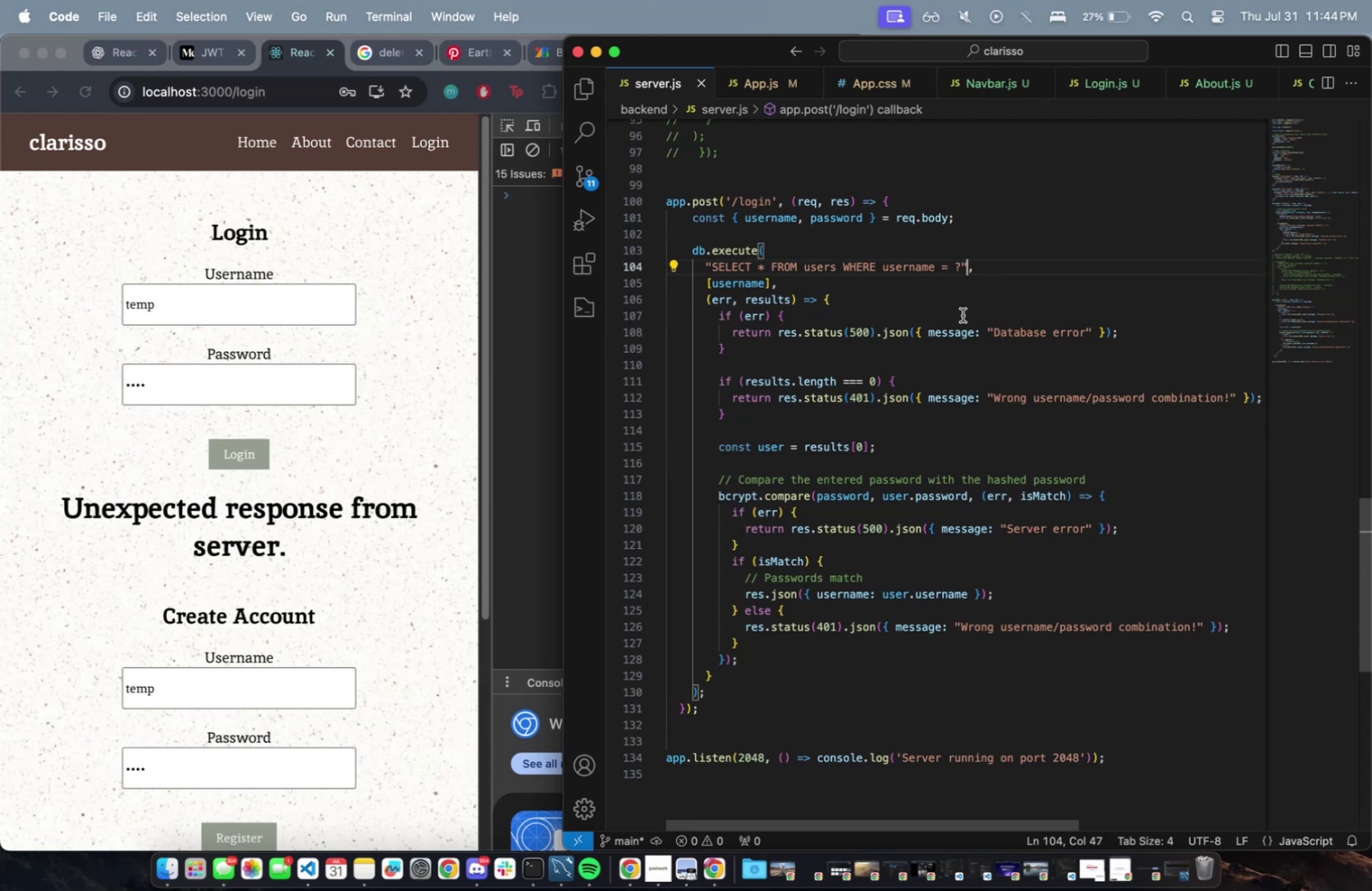 
wait(11.11)
 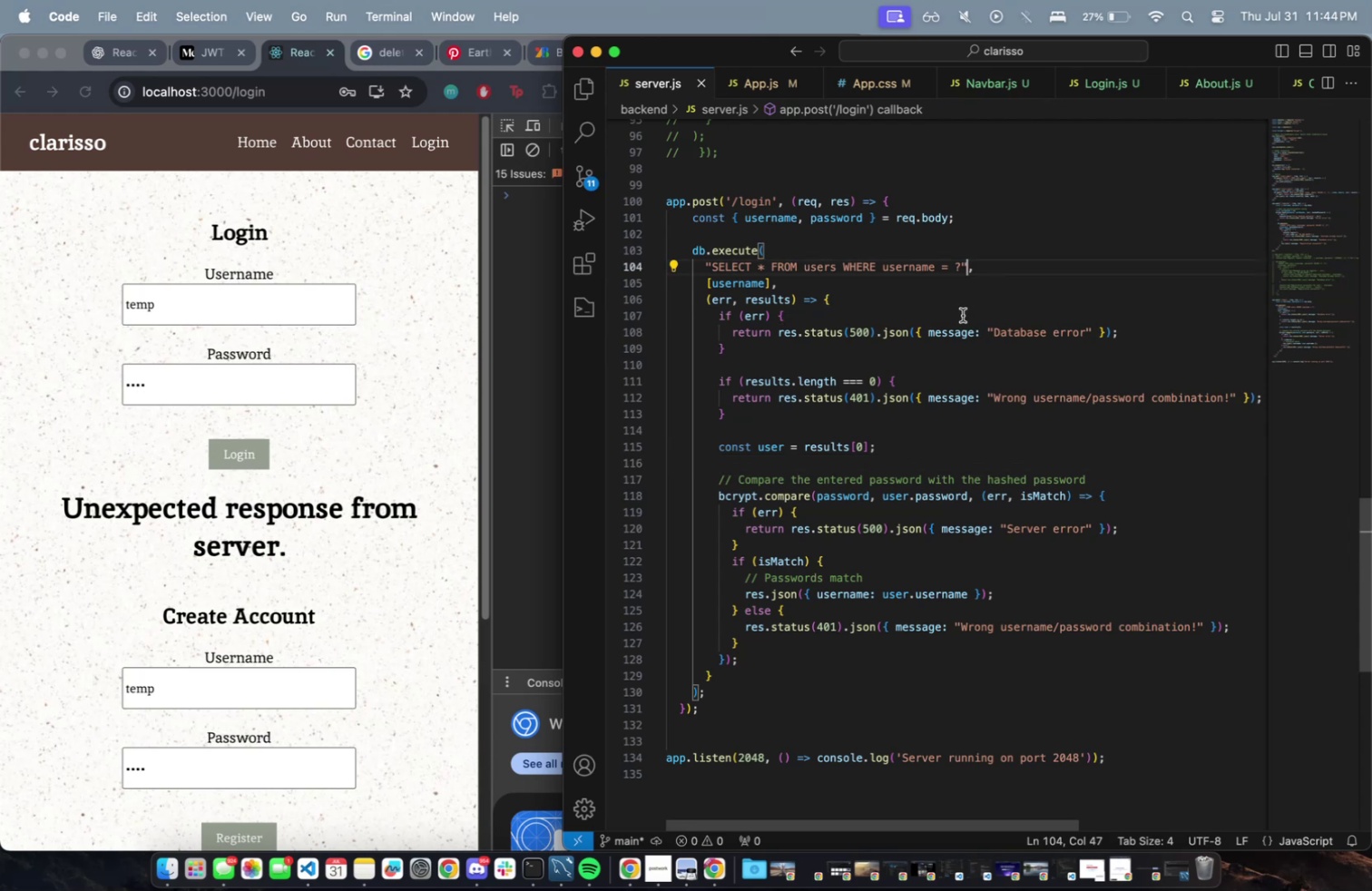 
left_click([1097, 81])
 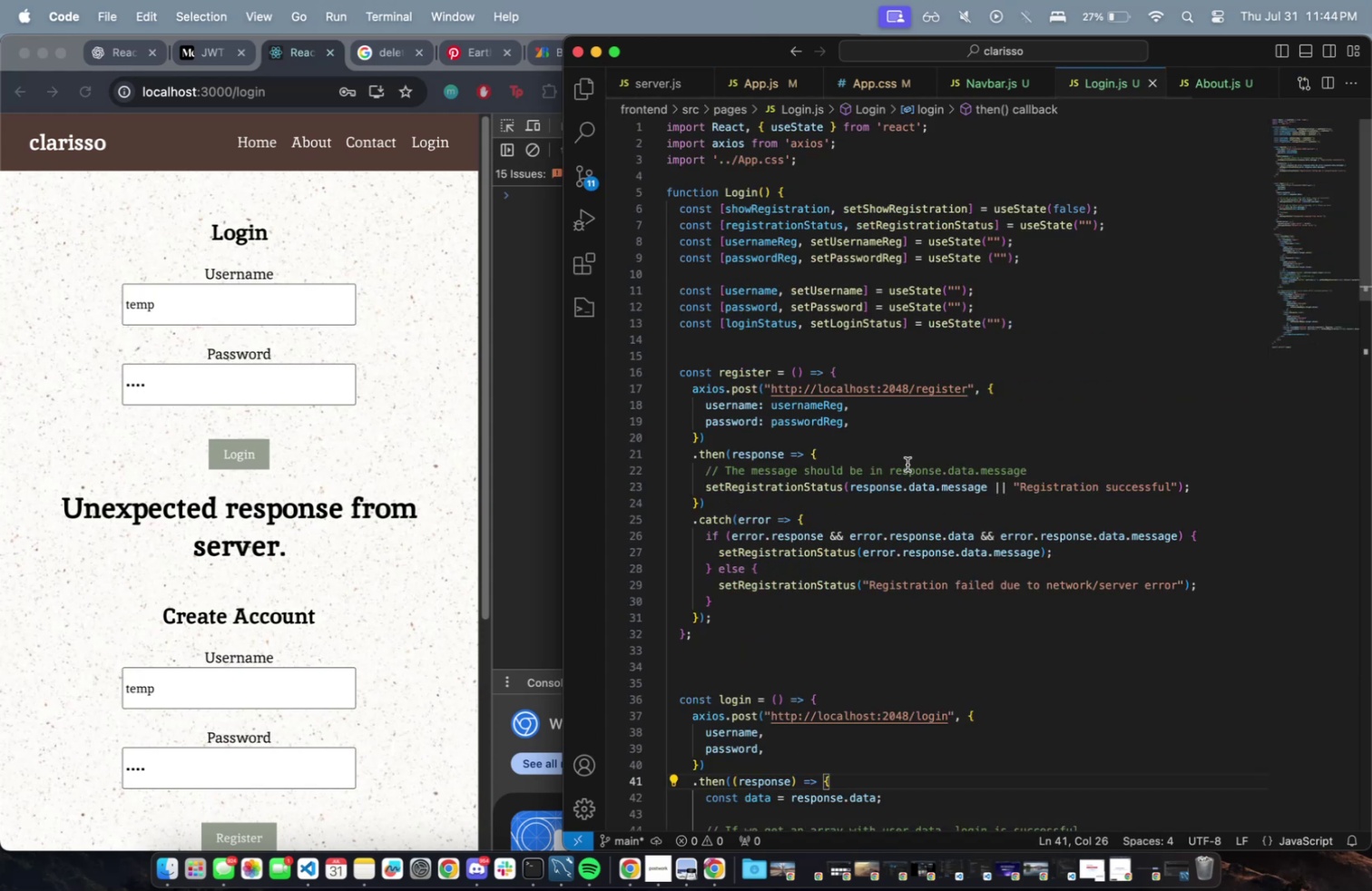 
scroll: coordinate [876, 486], scroll_direction: down, amount: 3.0
 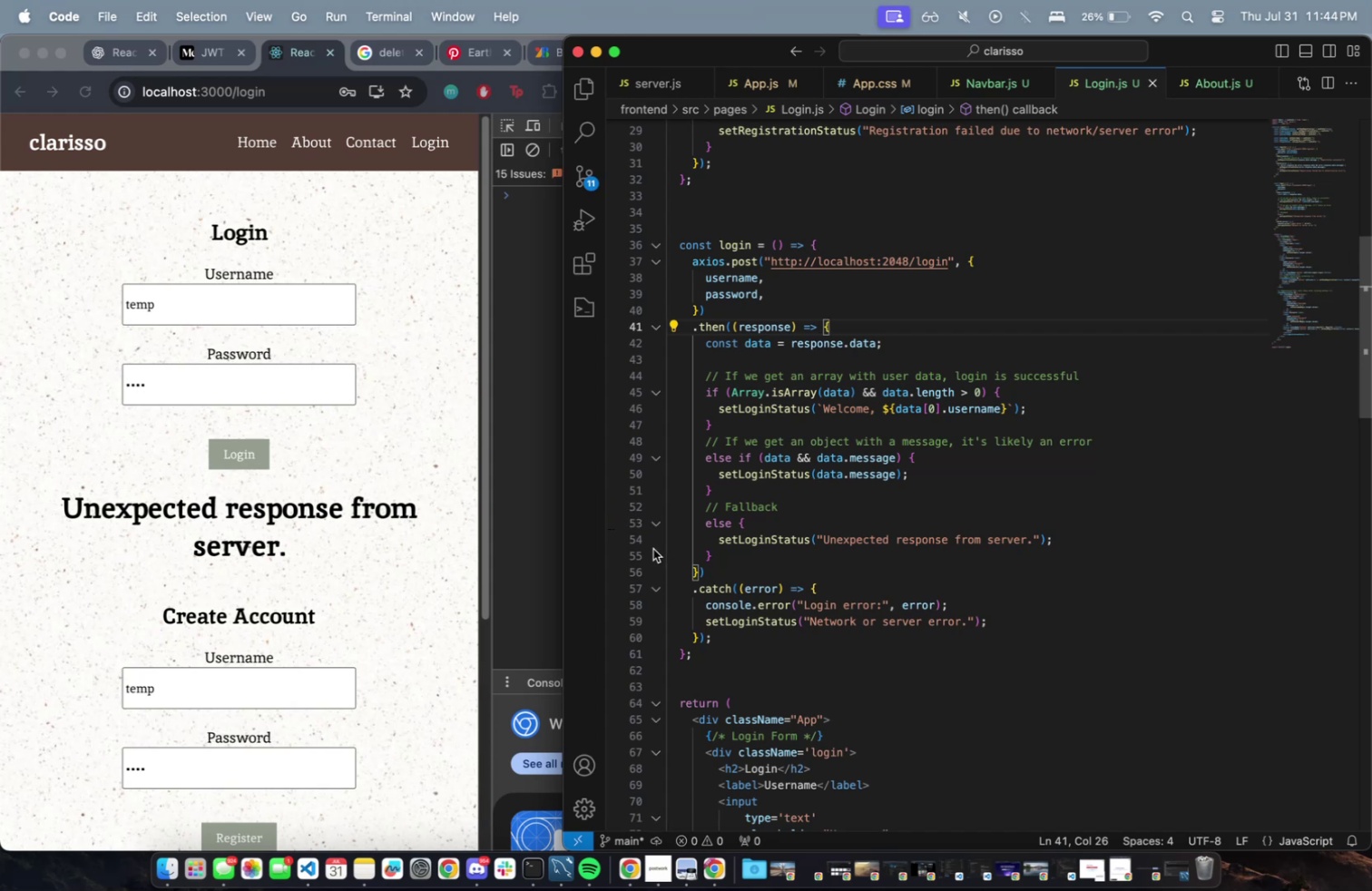 
wait(14.81)
 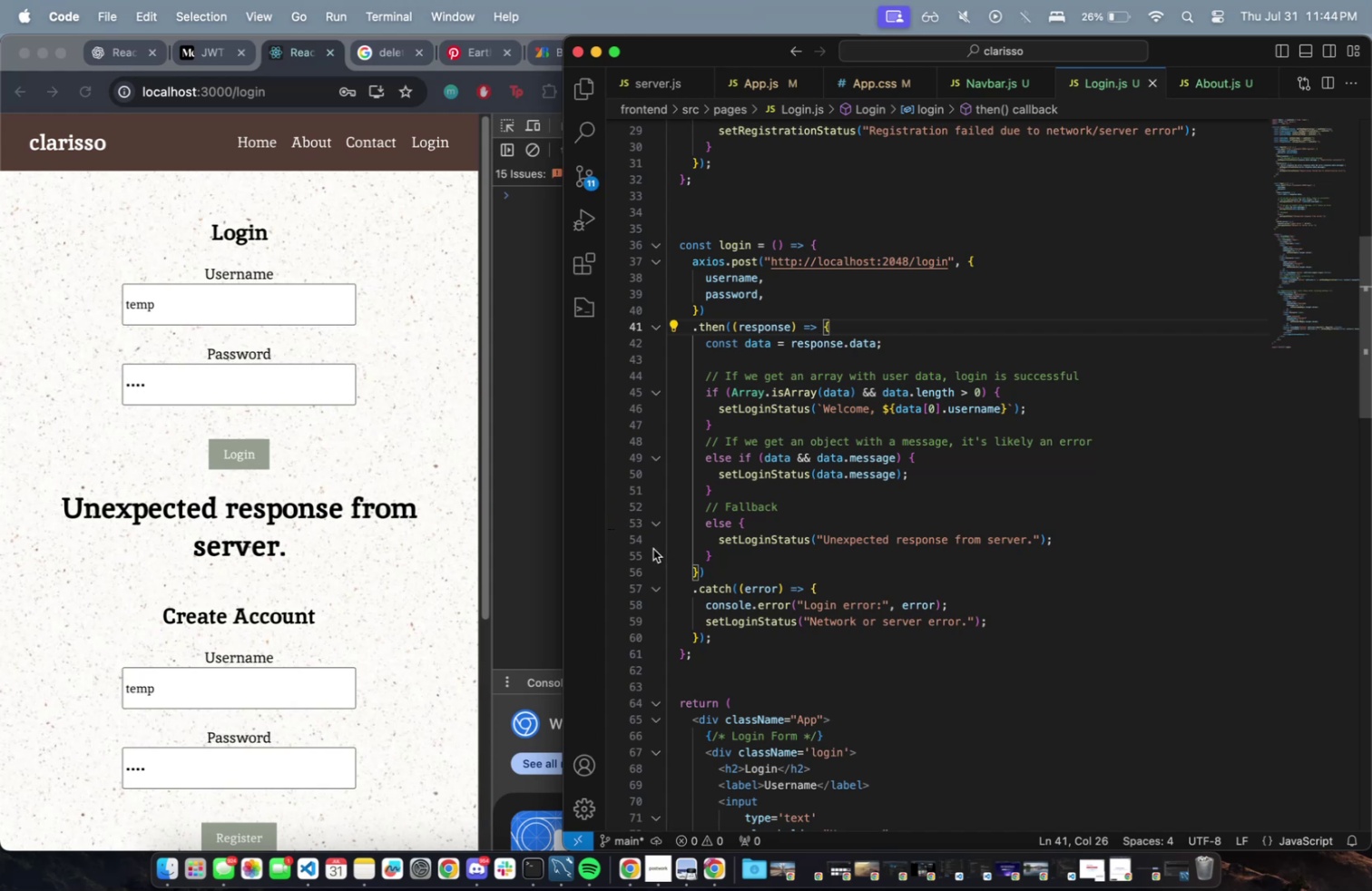 
left_click([881, 361])
 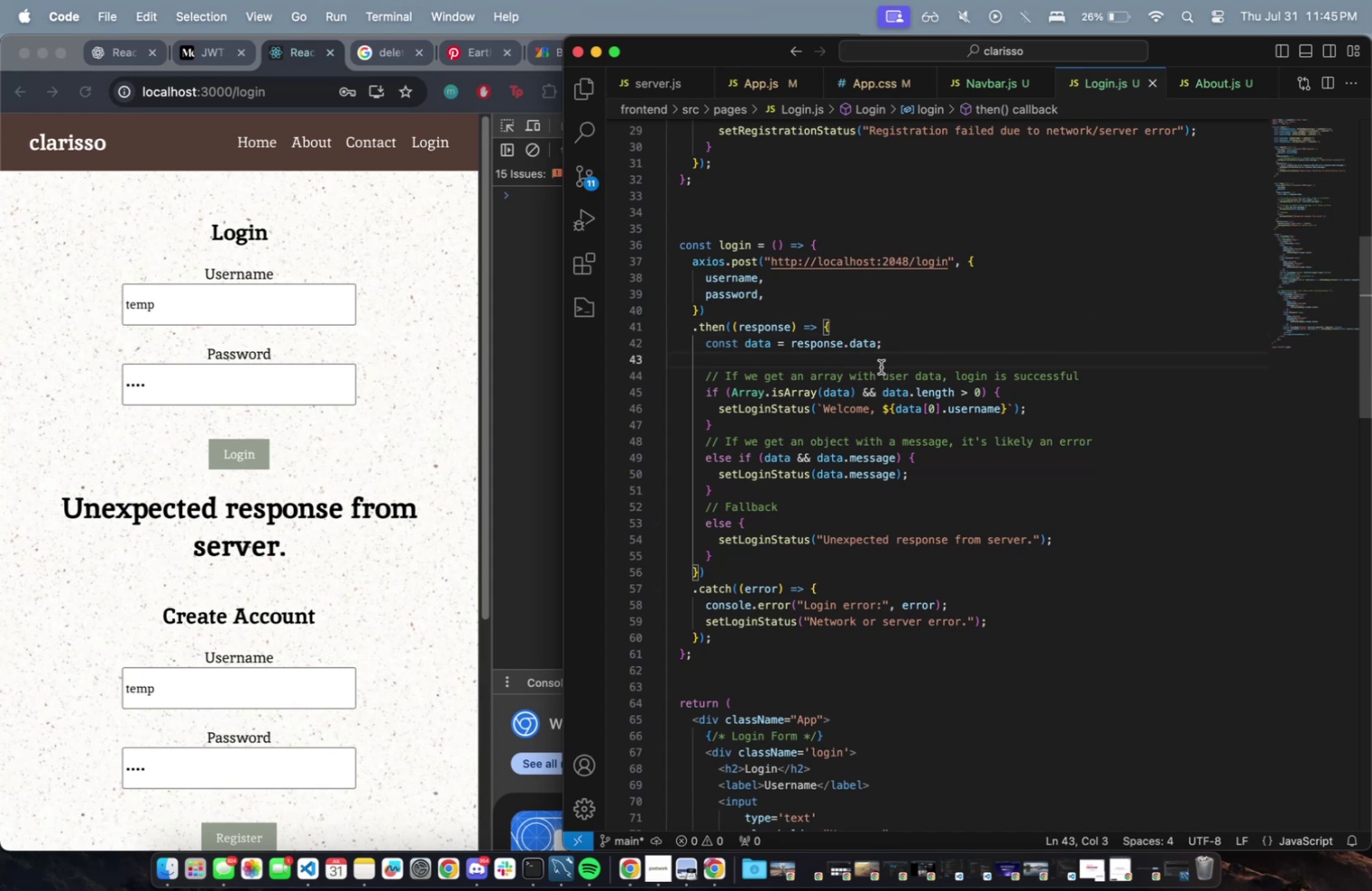 
key(Tab)
type(console.lof()
key(Backspace)
key(Backspace)
type(g(data)
 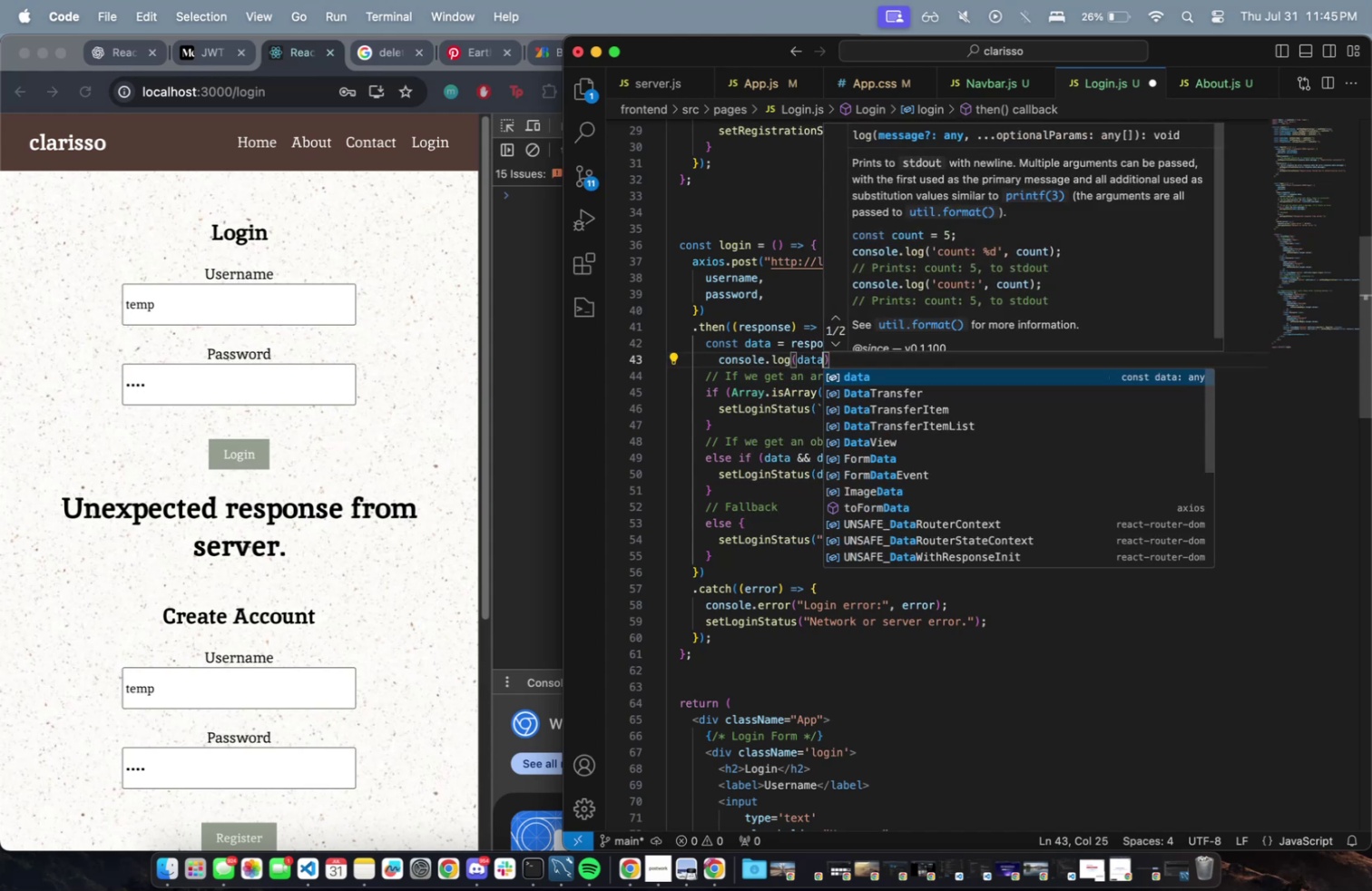 
key(ArrowRight)
 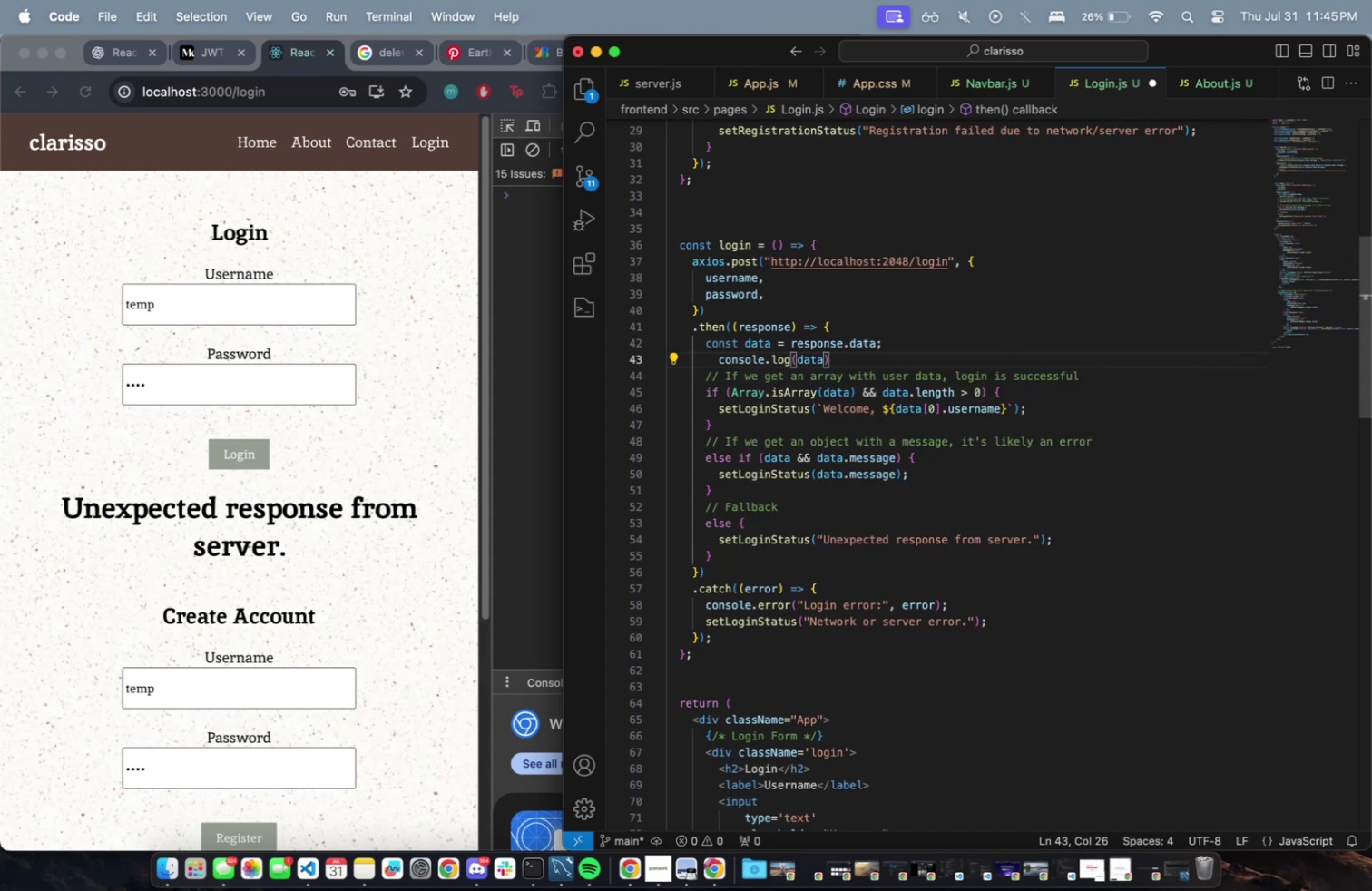 
key(Semicolon)
 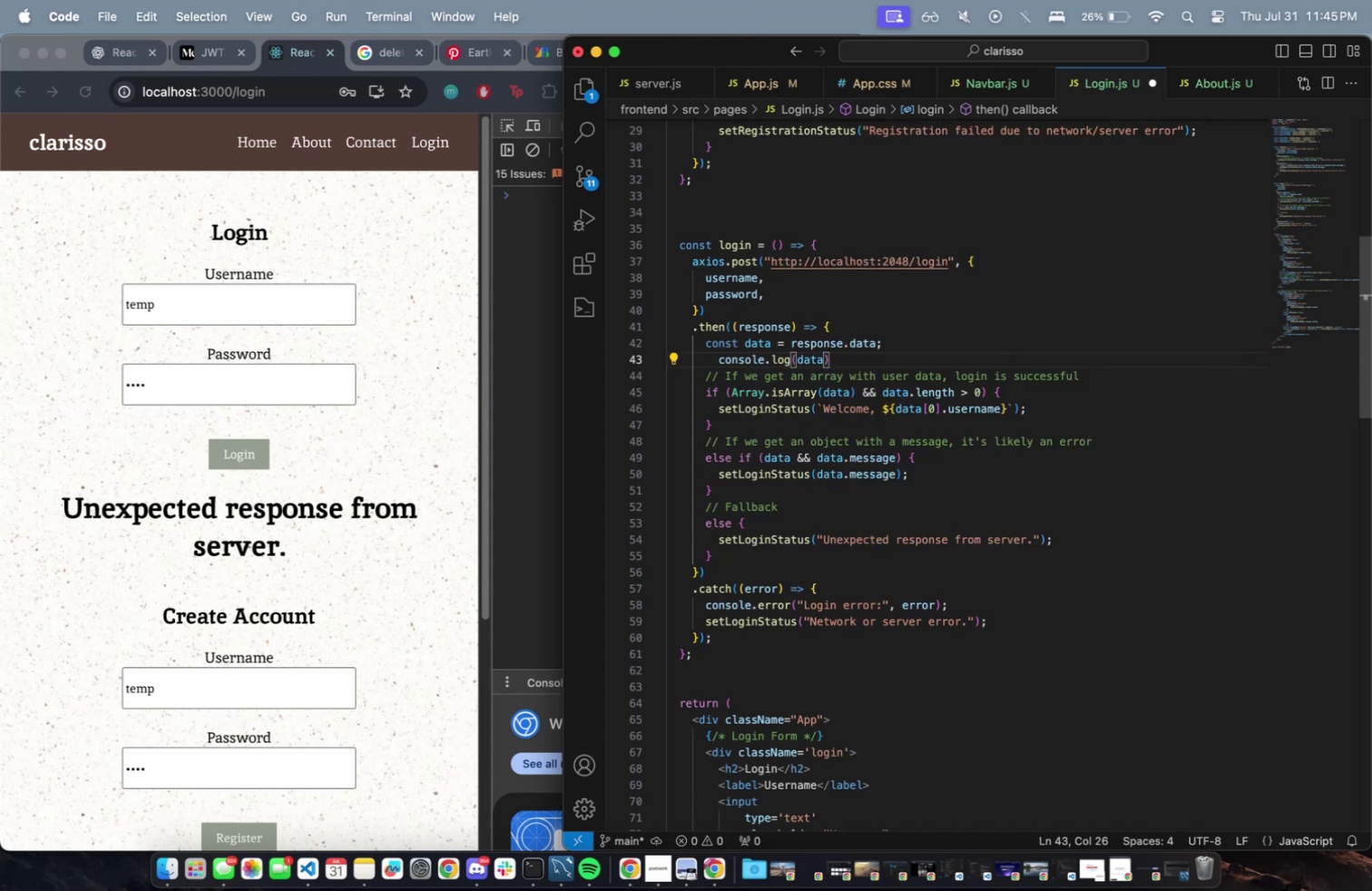 
key(Meta+CommandLeft)
 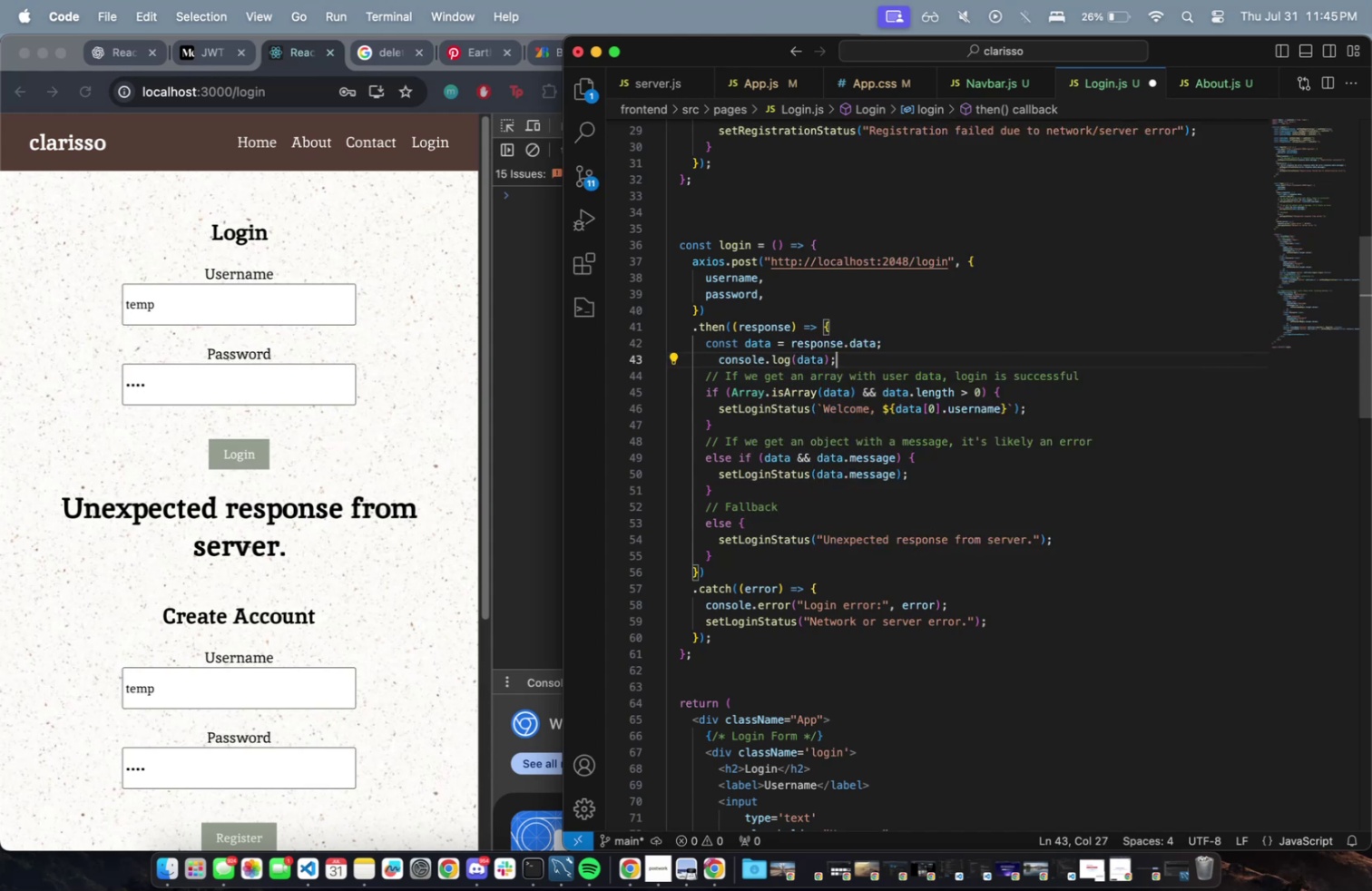 
key(Meta+S)
 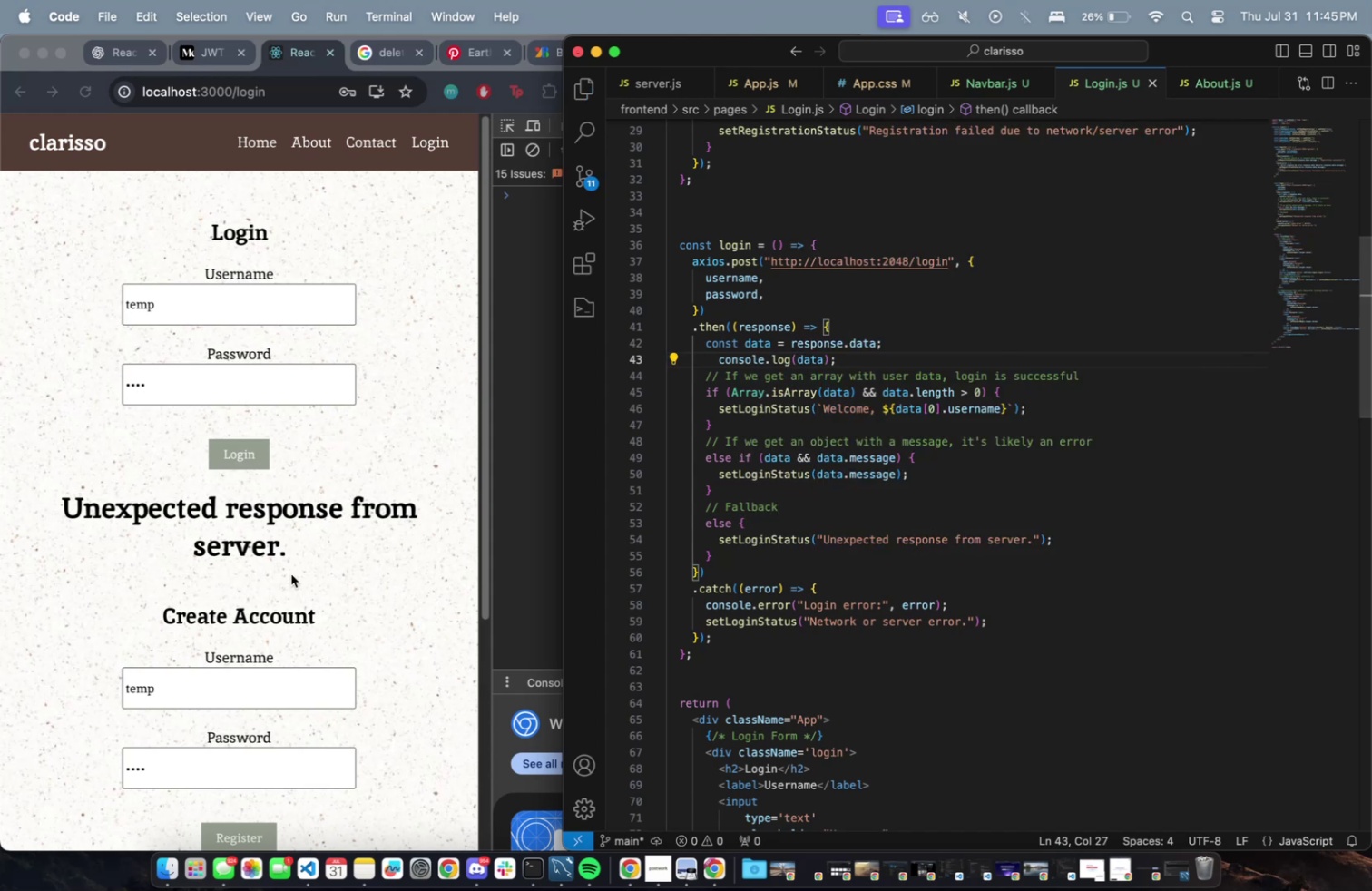 
left_click_drag(start_coordinate=[360, 543], to_coordinate=[359, 535])
 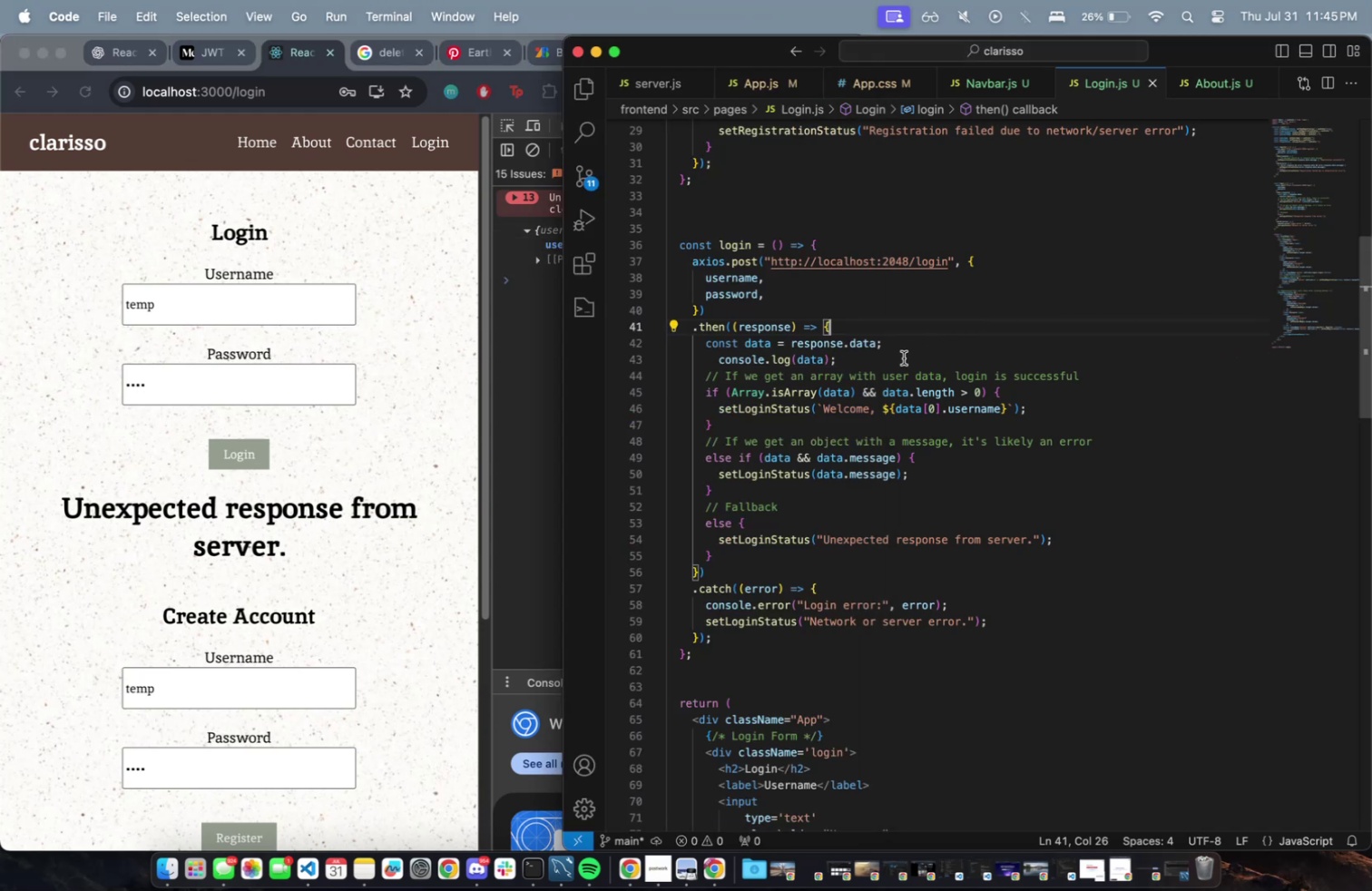 
wait(11.51)
 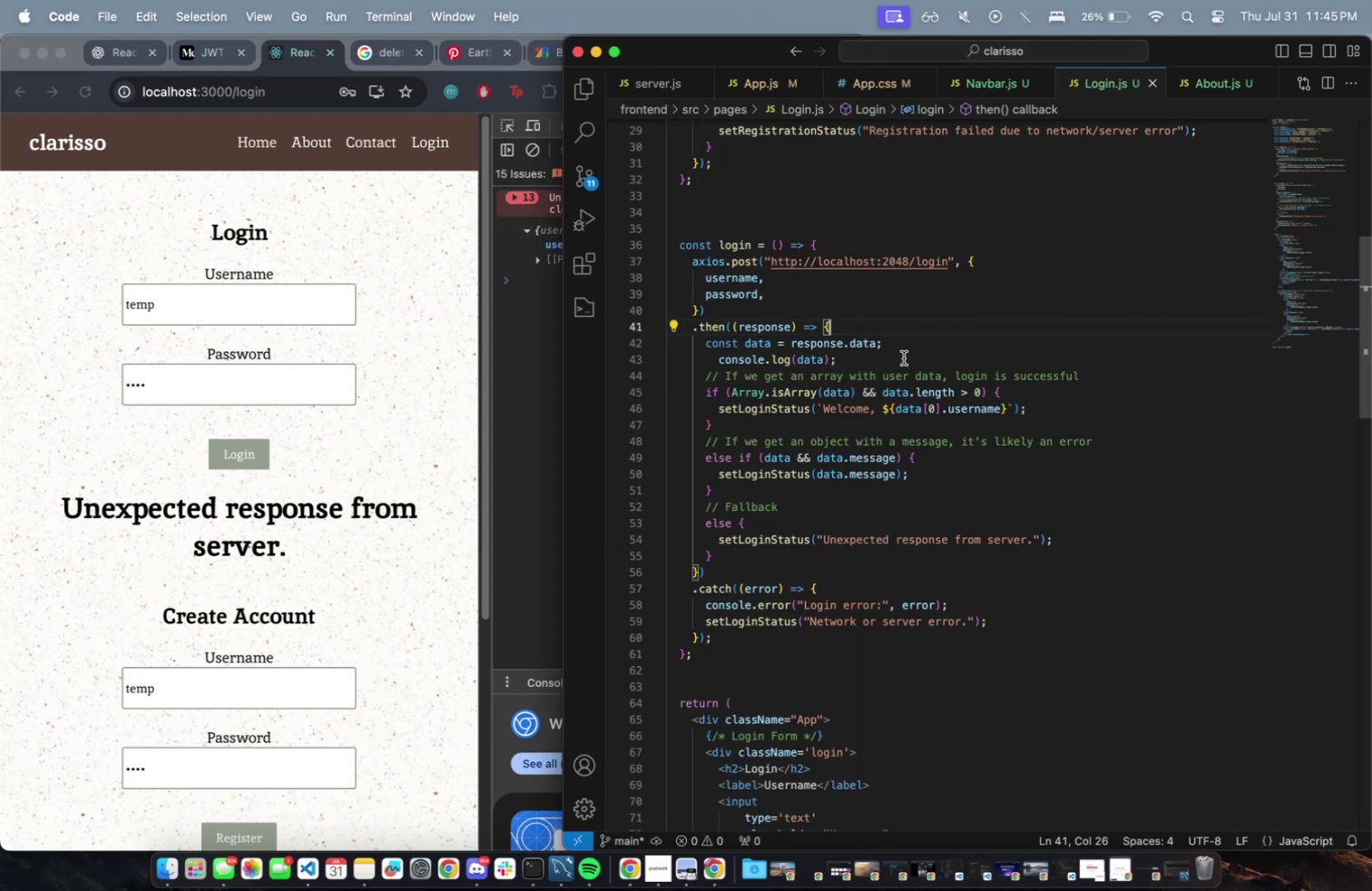 
left_click_drag(start_coordinate=[374, 275], to_coordinate=[369, 269])
 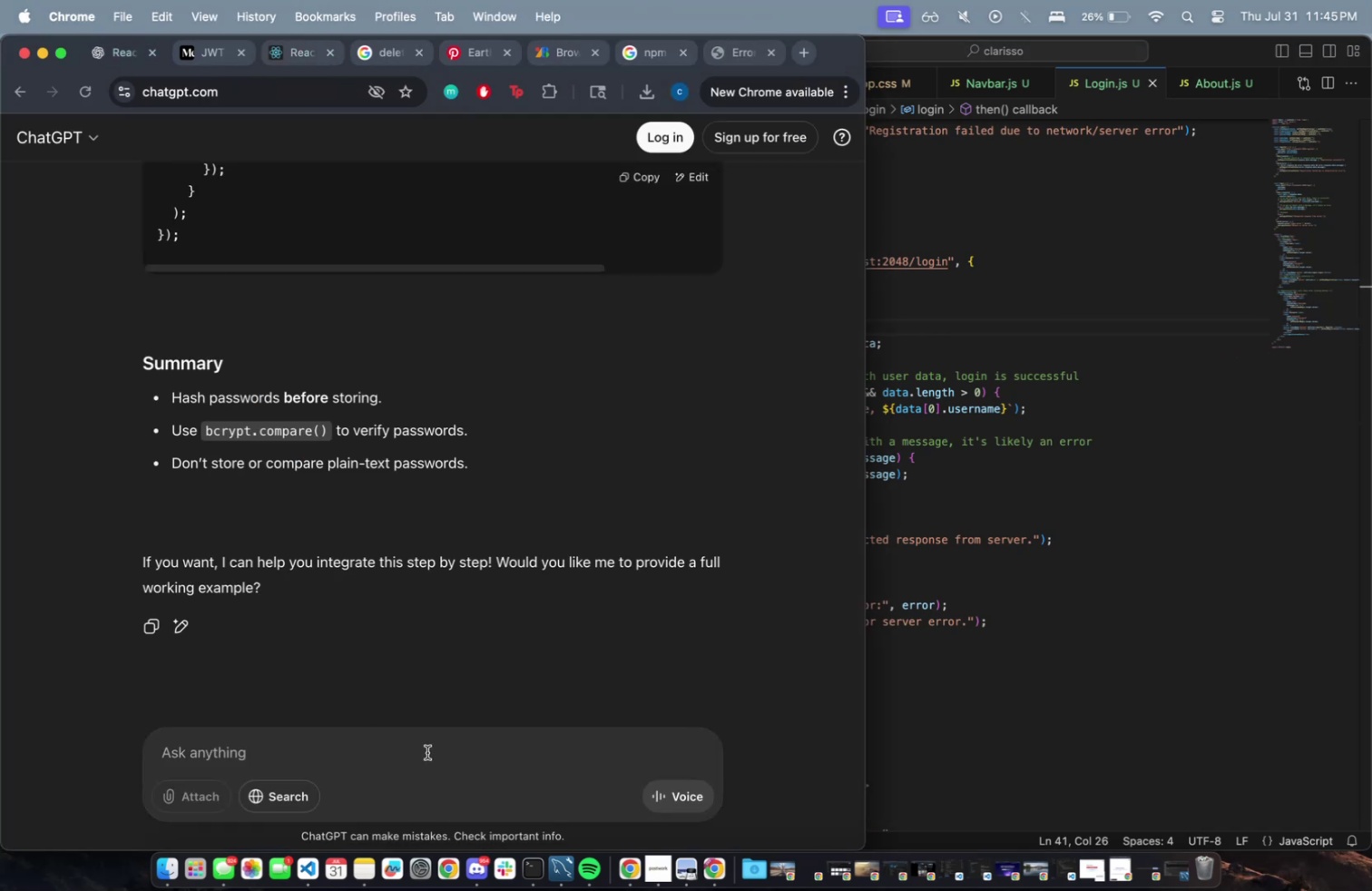 
type(when trying to log )
key(Backspace)
type(in it satys unbe)
key(Backspace)
key(Backspace)
type(expected response from server)
 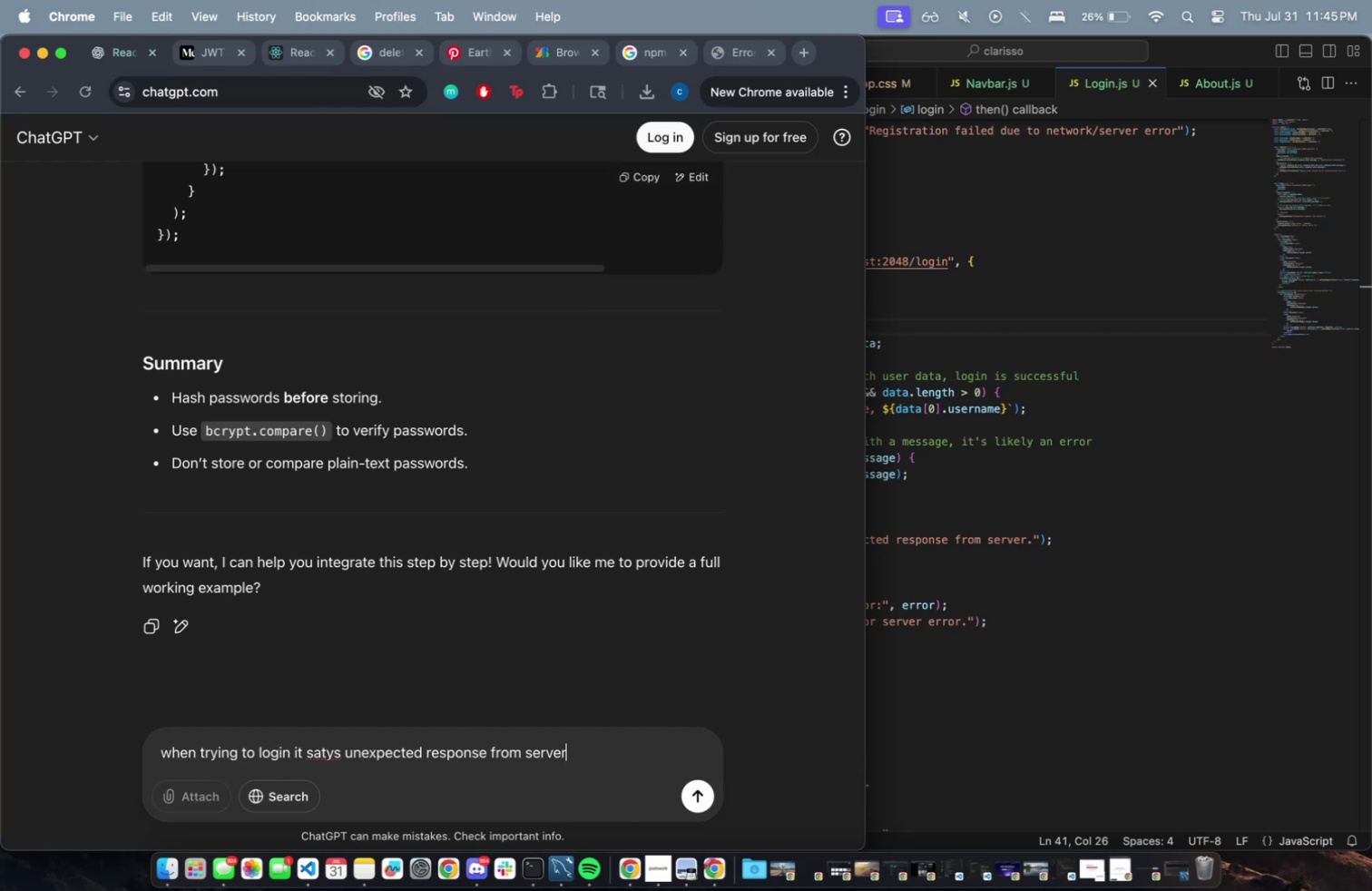 
key(Enter)
 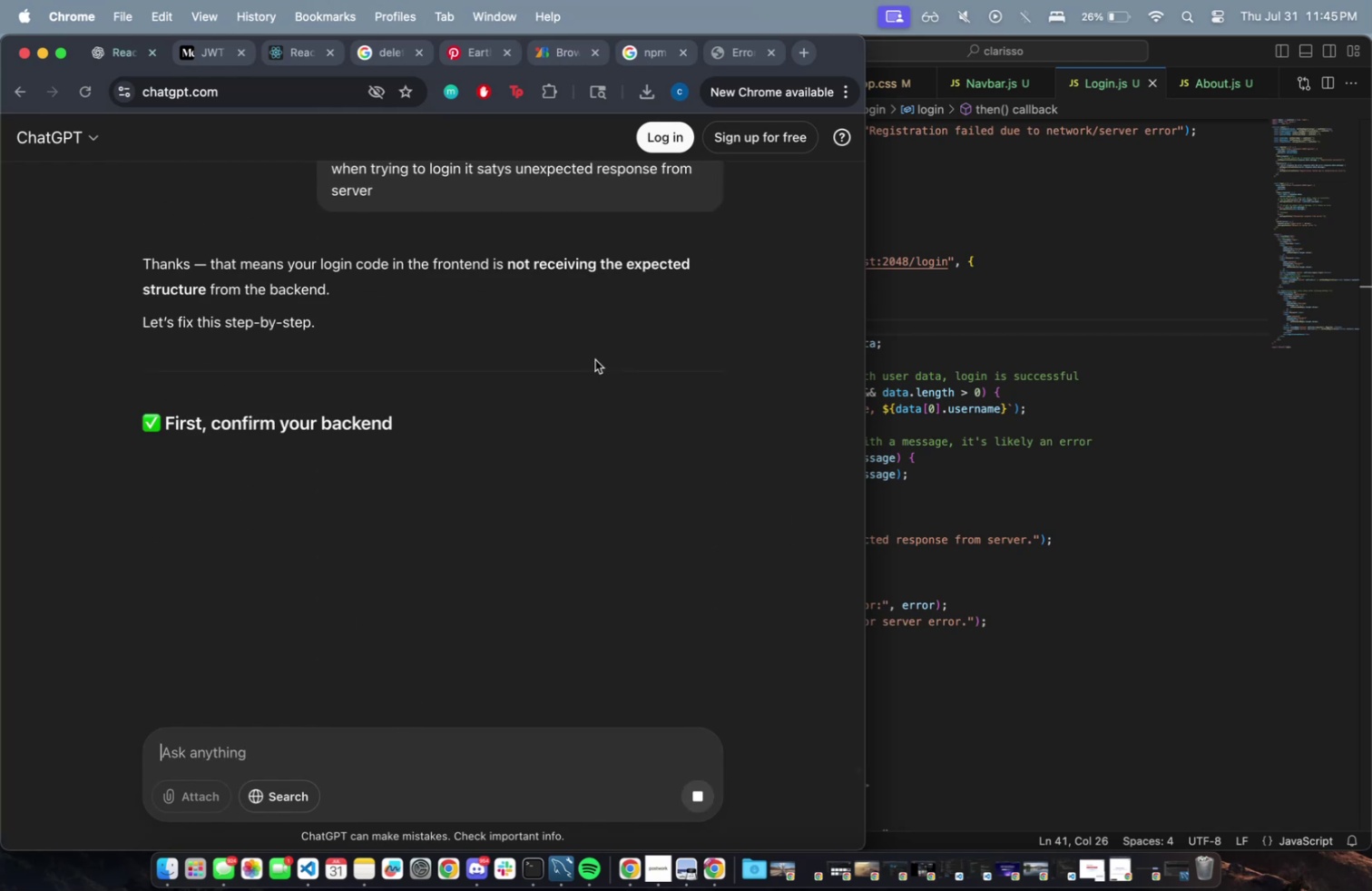 
scroll: coordinate [480, 266], scroll_direction: down, amount: 189.0
 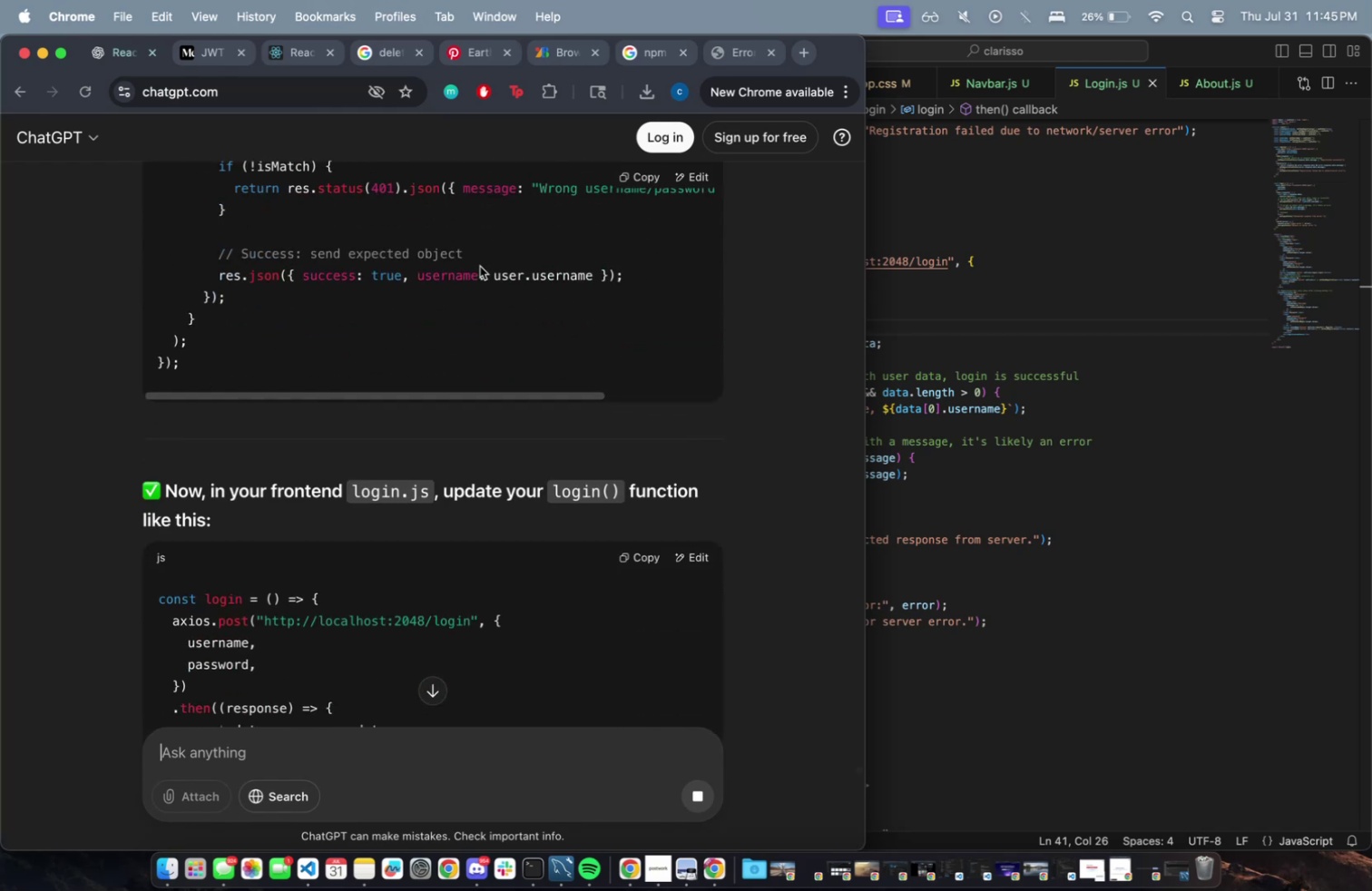 
scroll: coordinate [481, 265], scroll_direction: up, amount: 19.0
 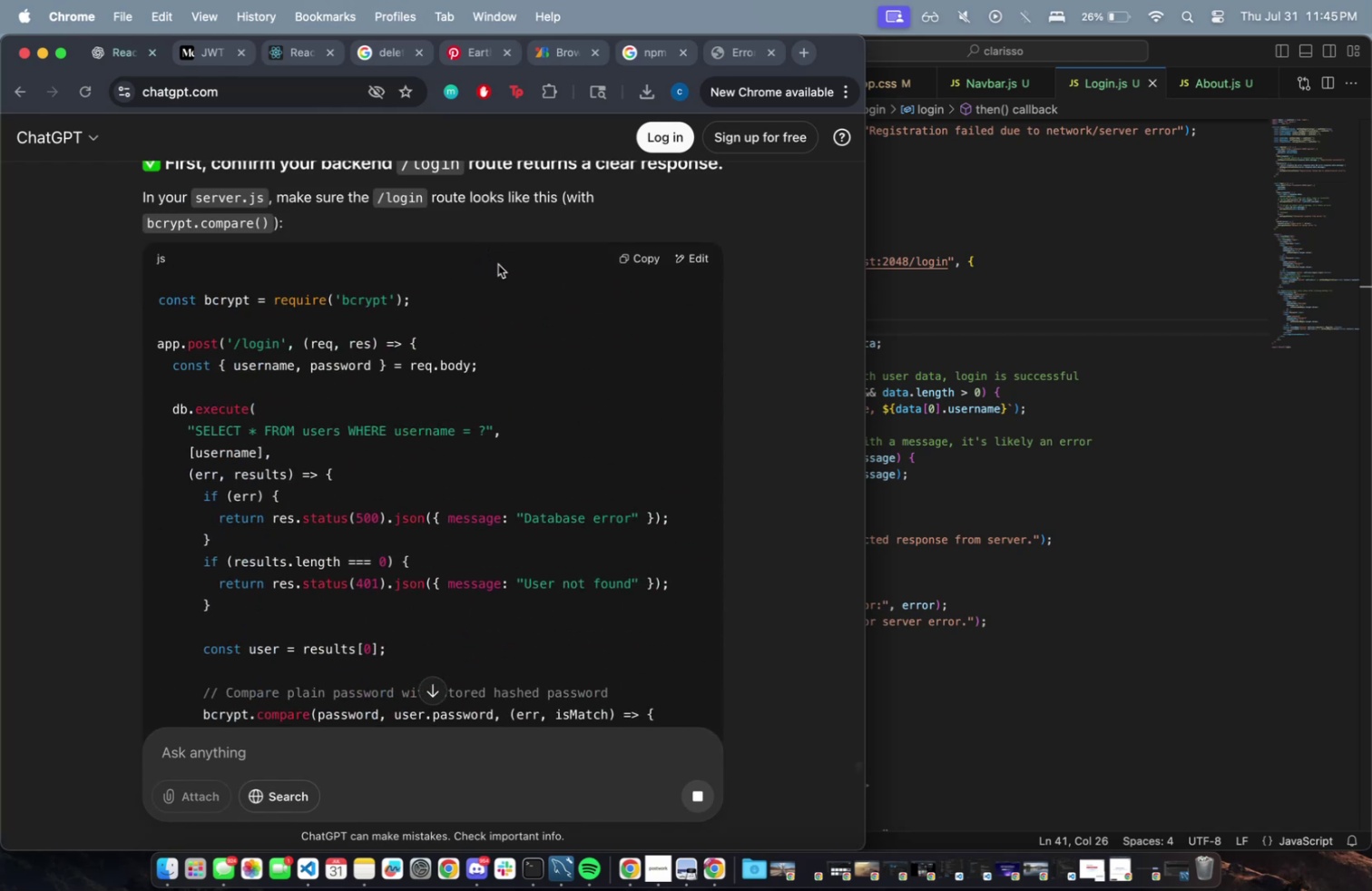 
scroll: coordinate [756, 302], scroll_direction: down, amount: 31.0
 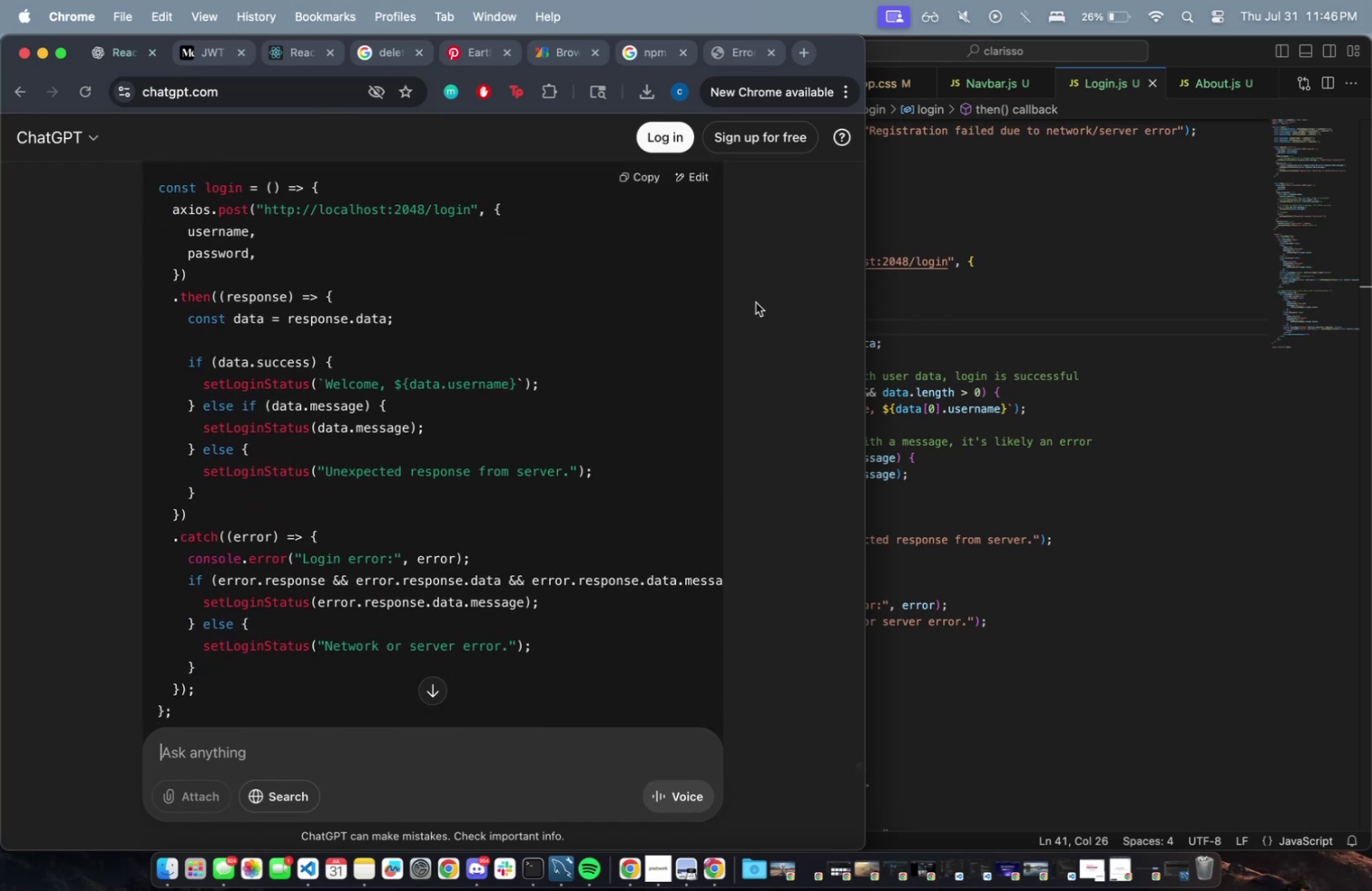 
scroll: coordinate [698, 290], scroll_direction: up, amount: 28.0
 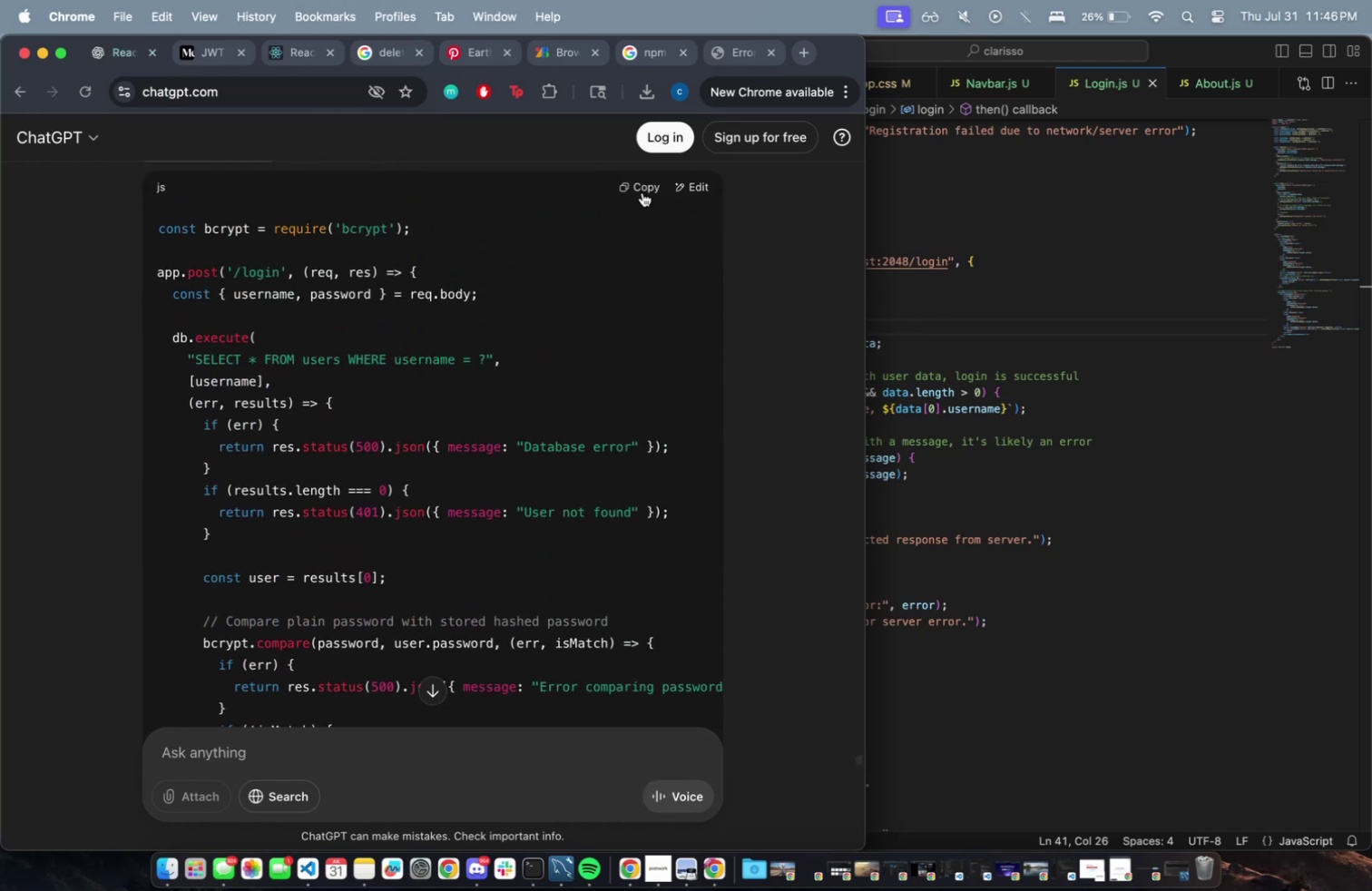 
left_click([641, 187])
 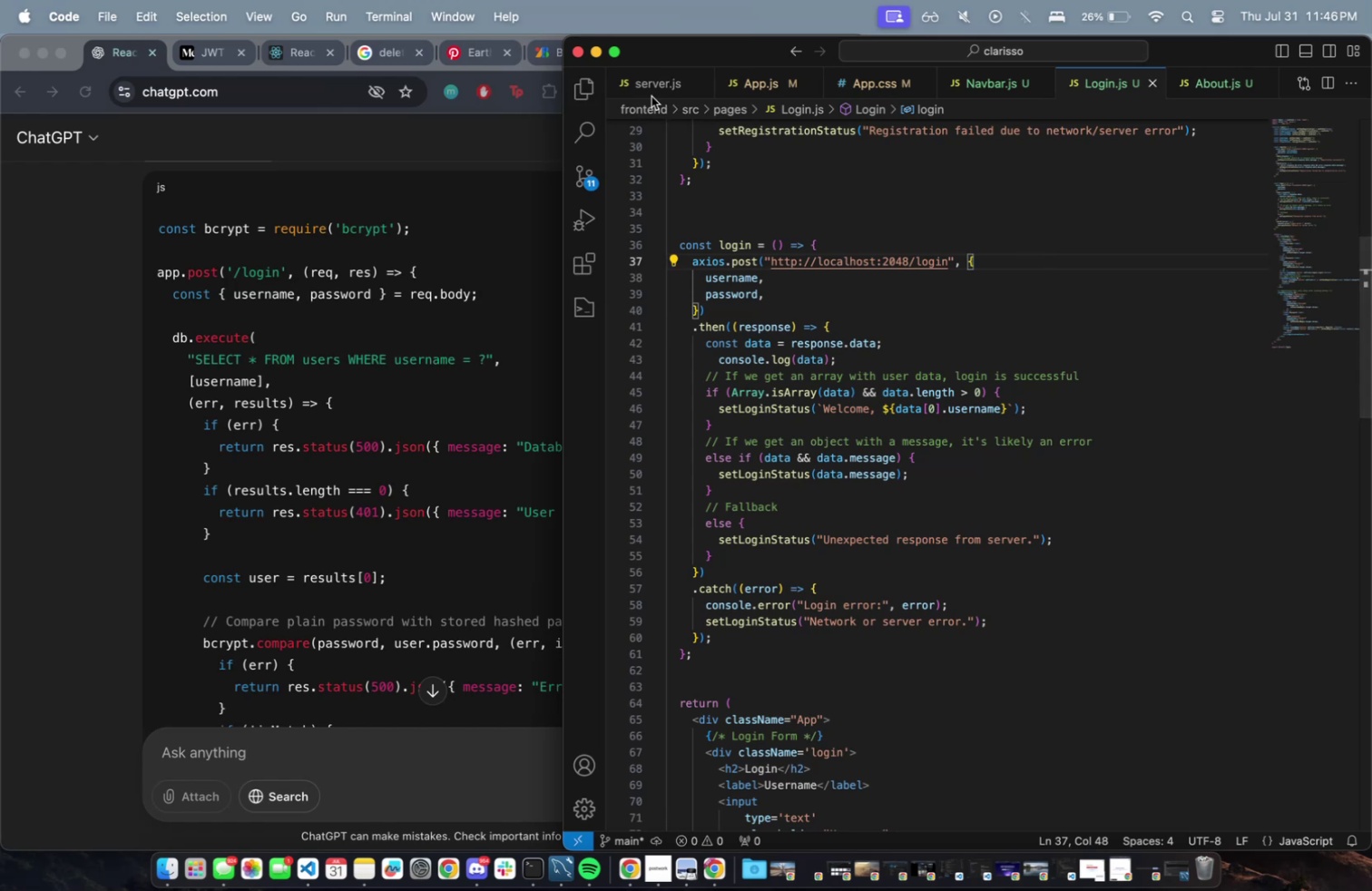 
mouse_move([762, 315])
 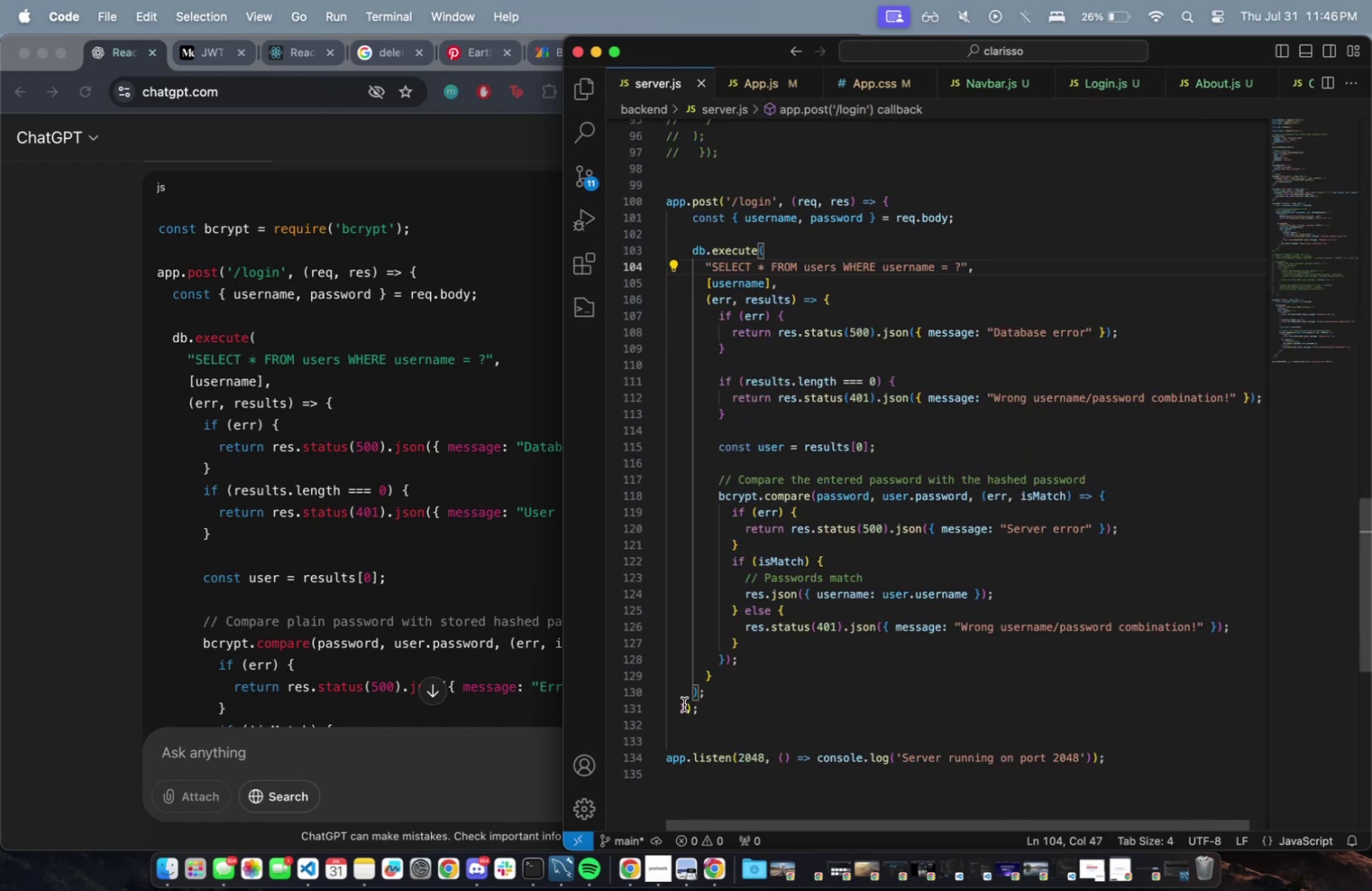 
left_click_drag(start_coordinate=[722, 710], to_coordinate=[631, 211])
 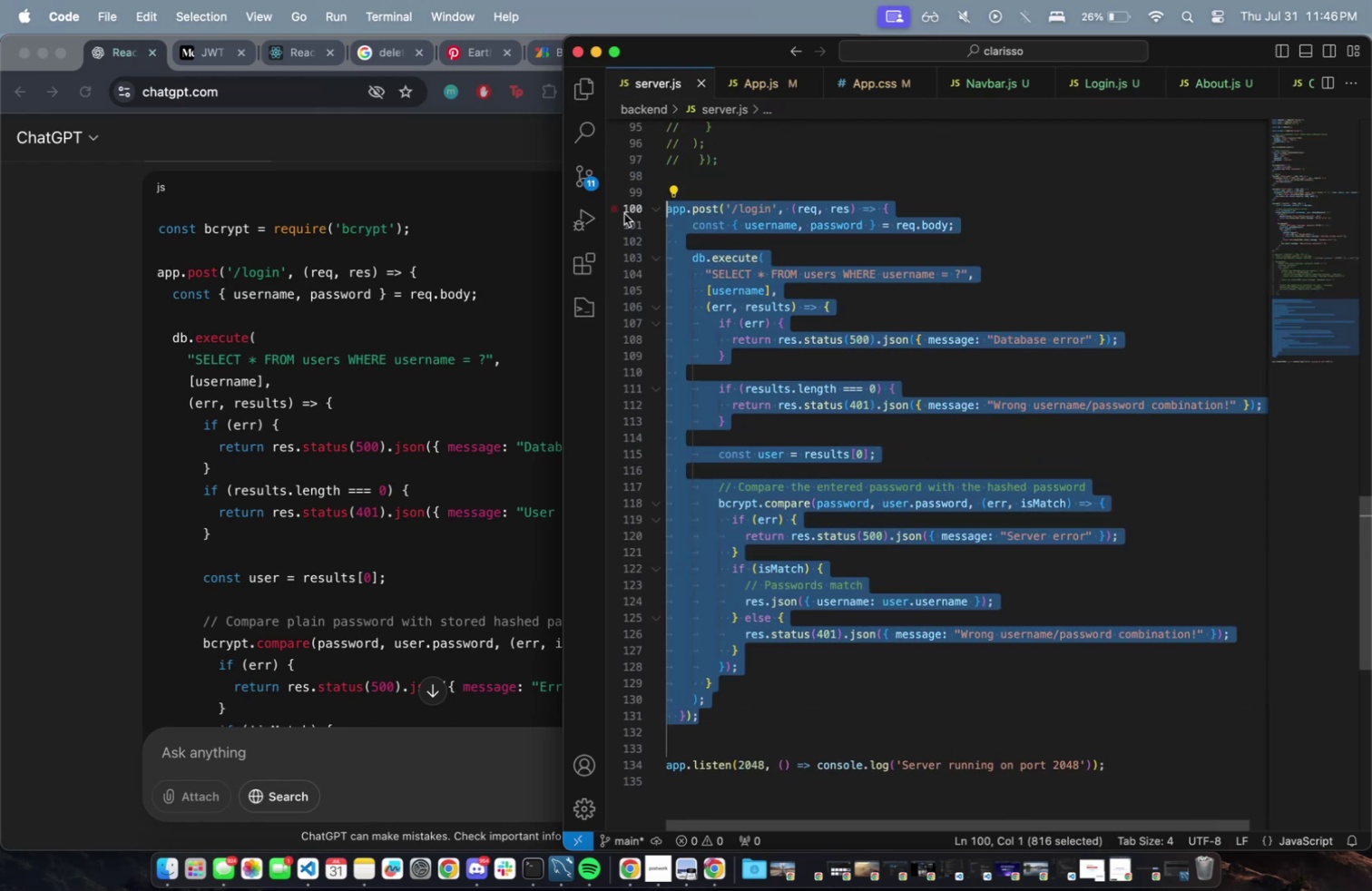 
key(Meta+CommandLeft)
 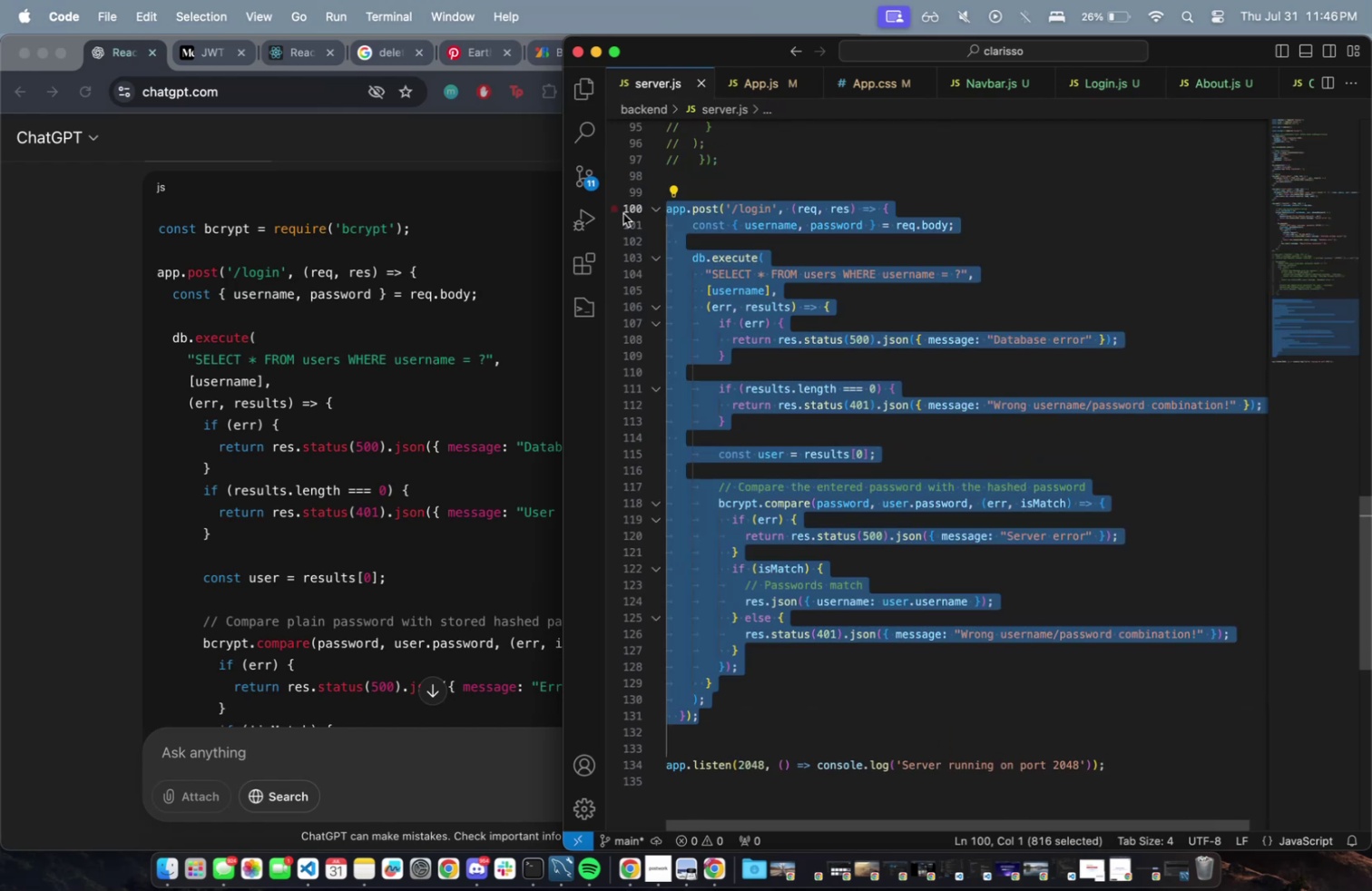 
key(Meta+V)
 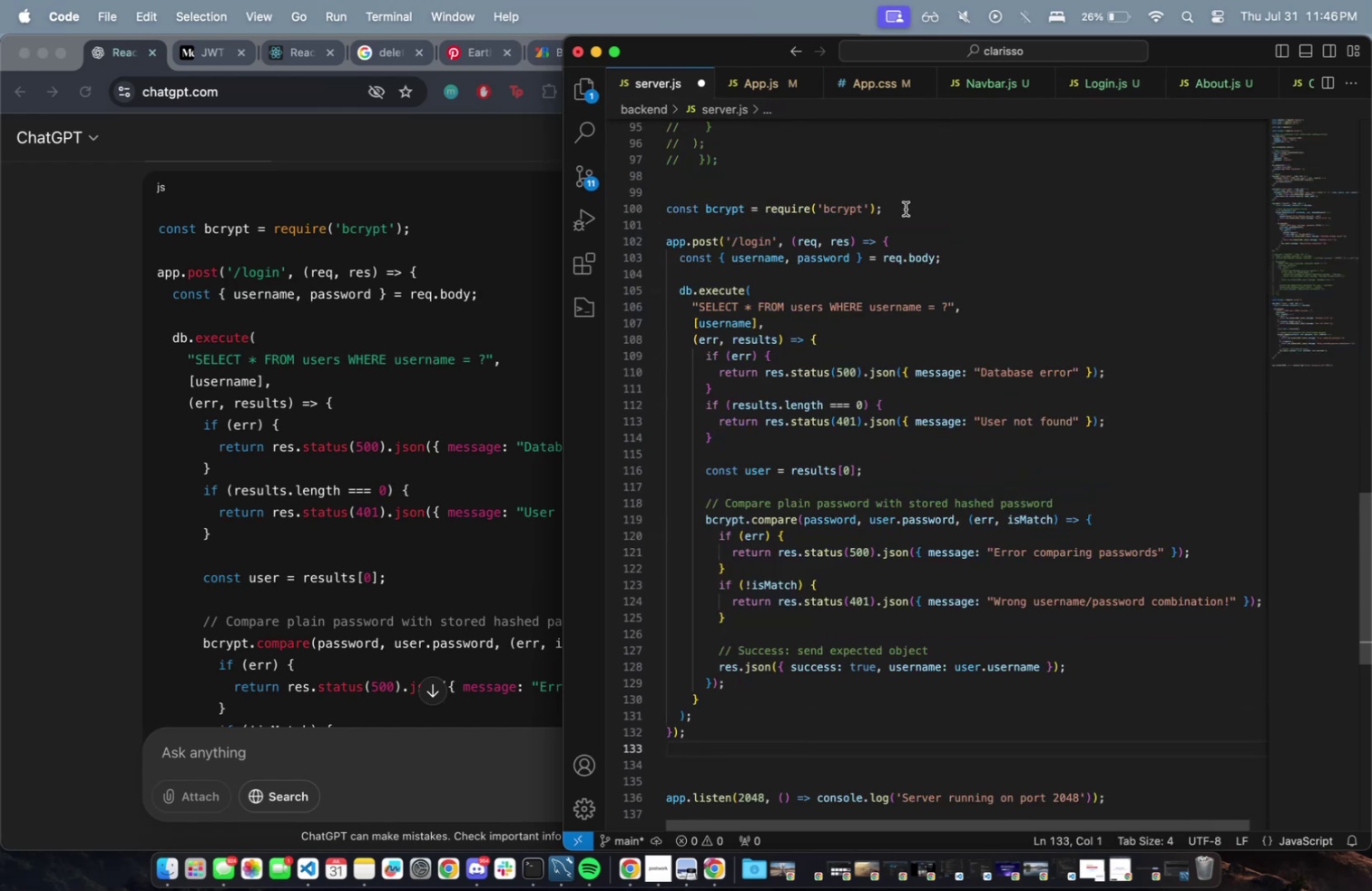 
key(Meta+Backspace)
 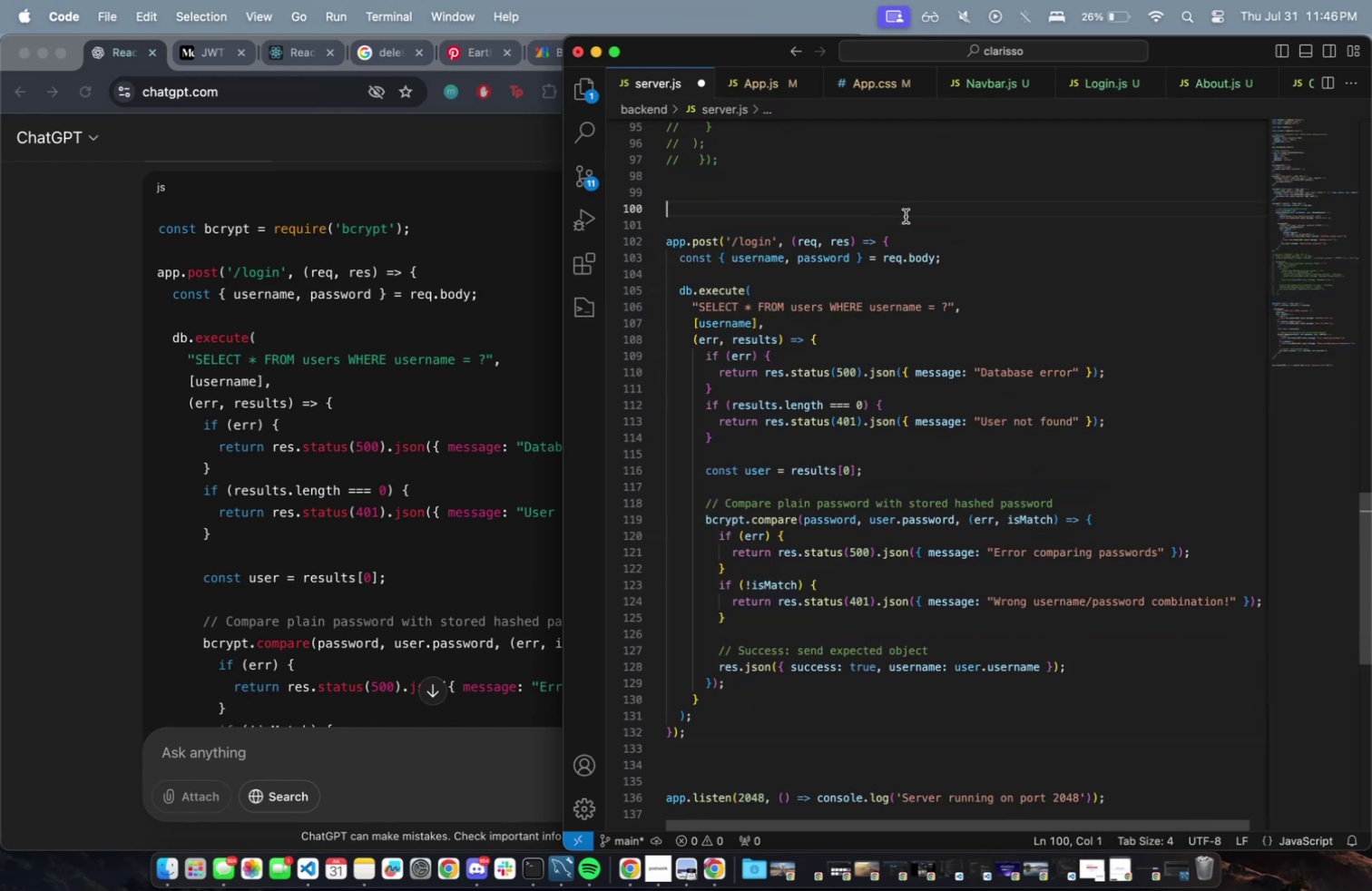 
key(Meta+Backspace)
 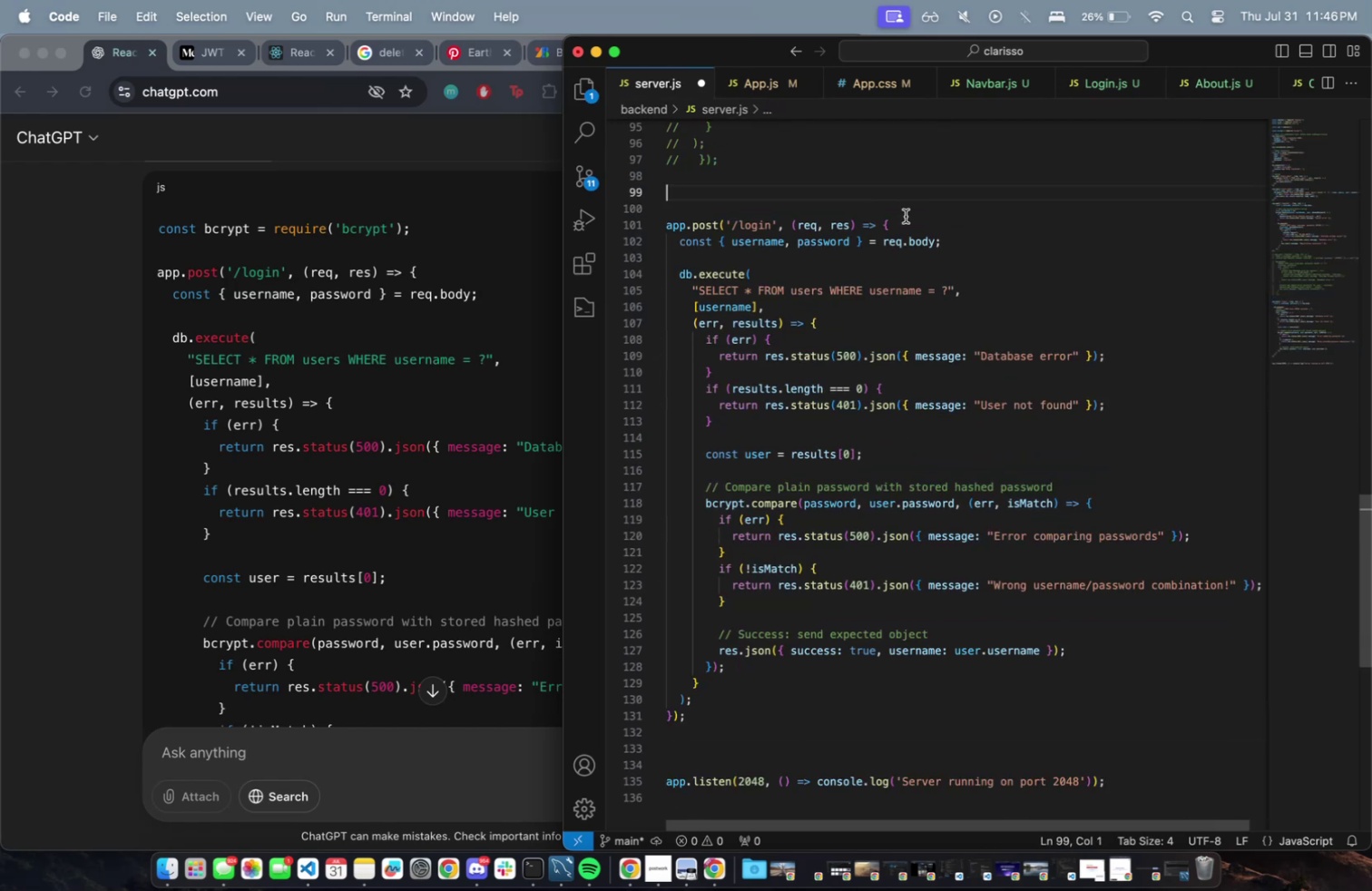 
key(Meta+Backspace)
 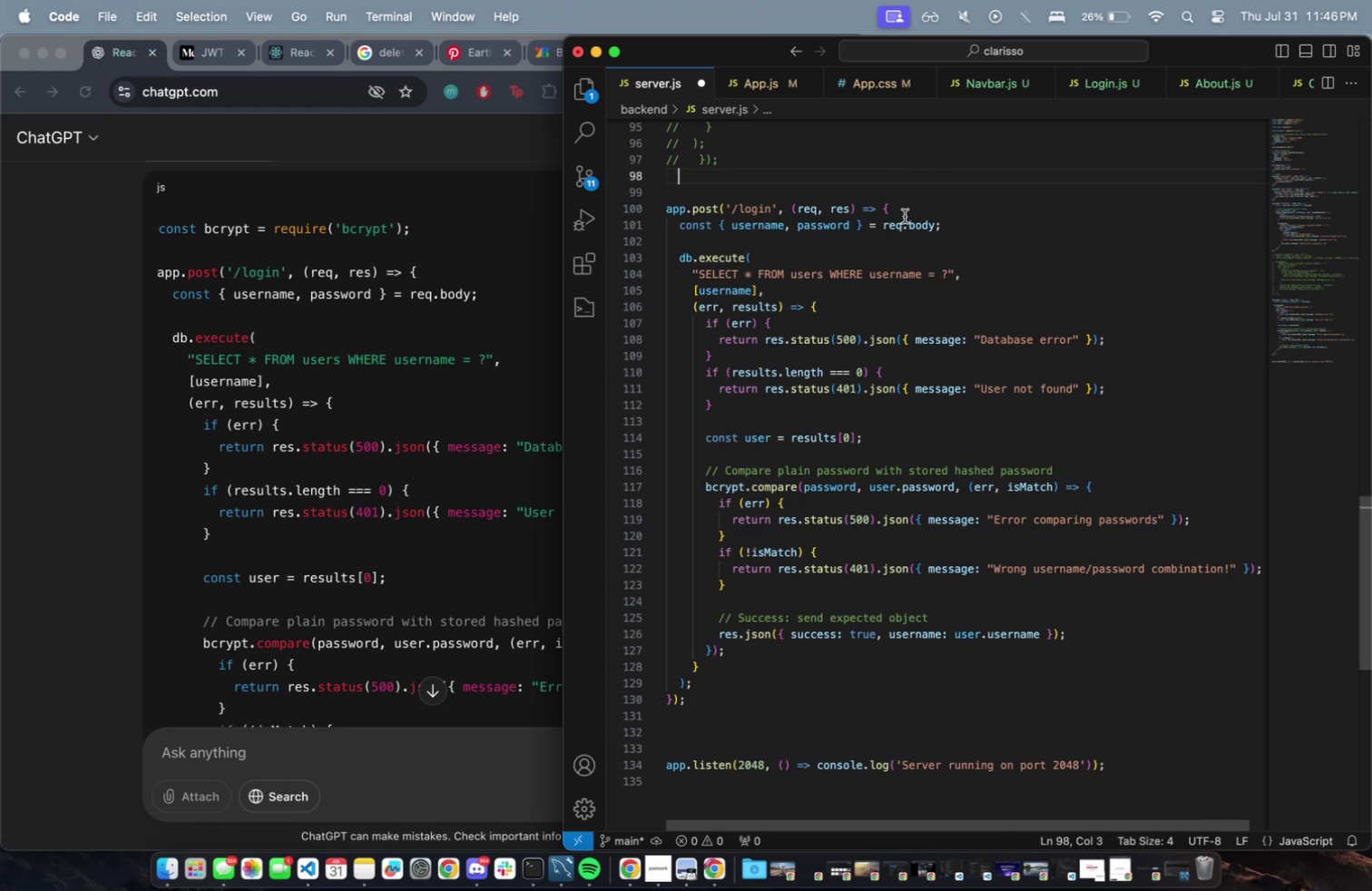 
key(Meta+CommandLeft)
 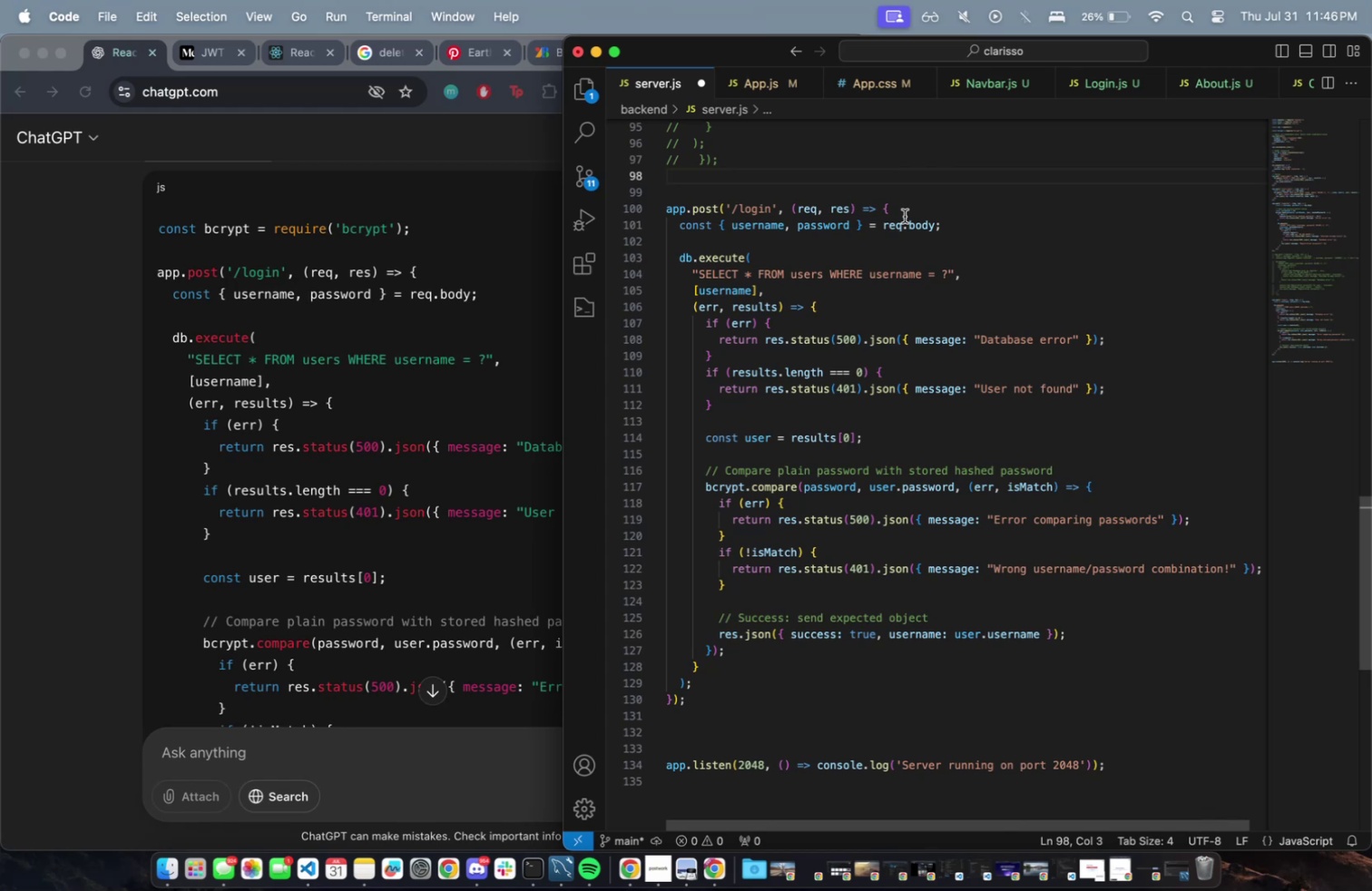 
key(Meta+S)
 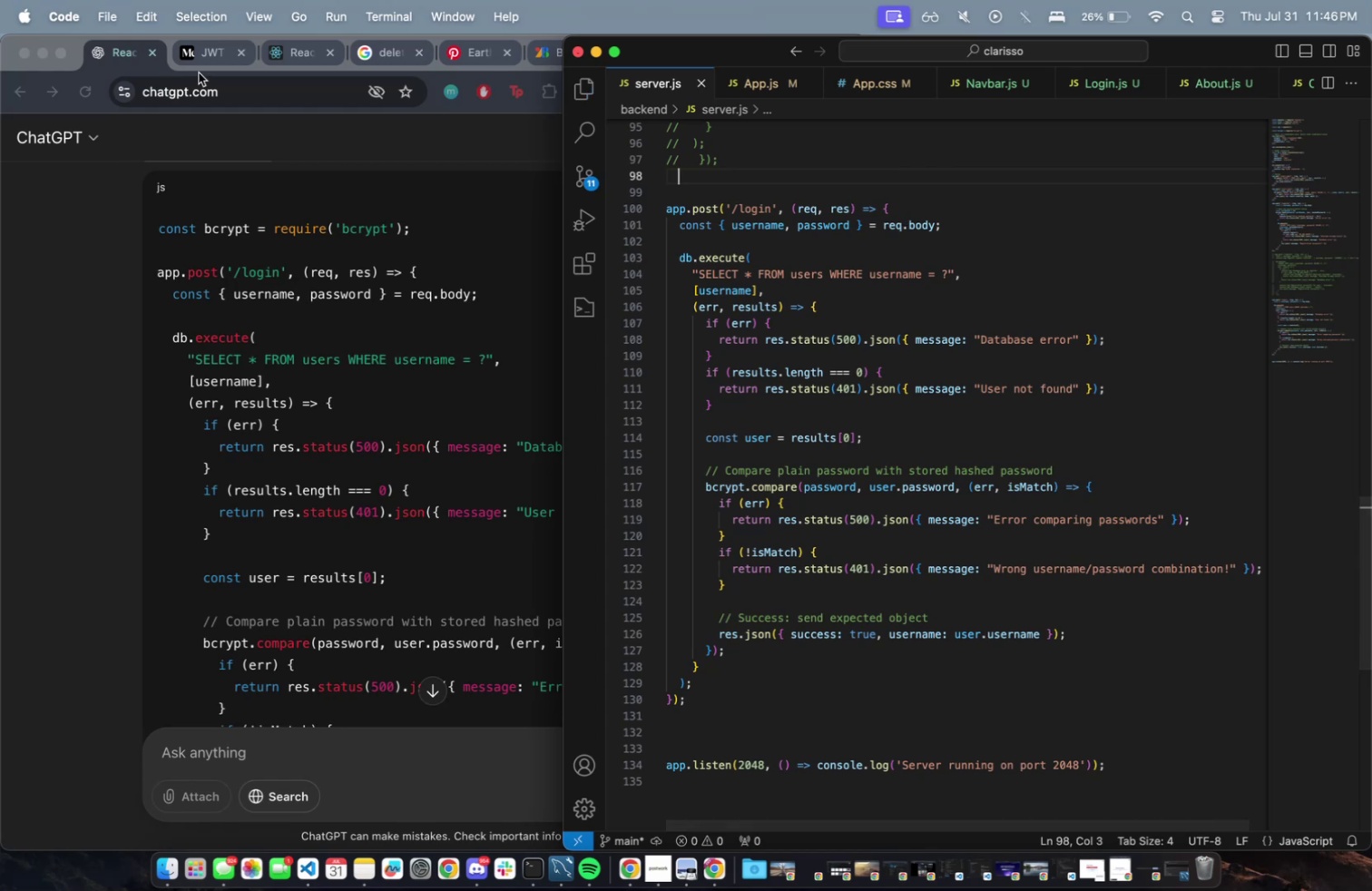 
left_click([289, 54])
 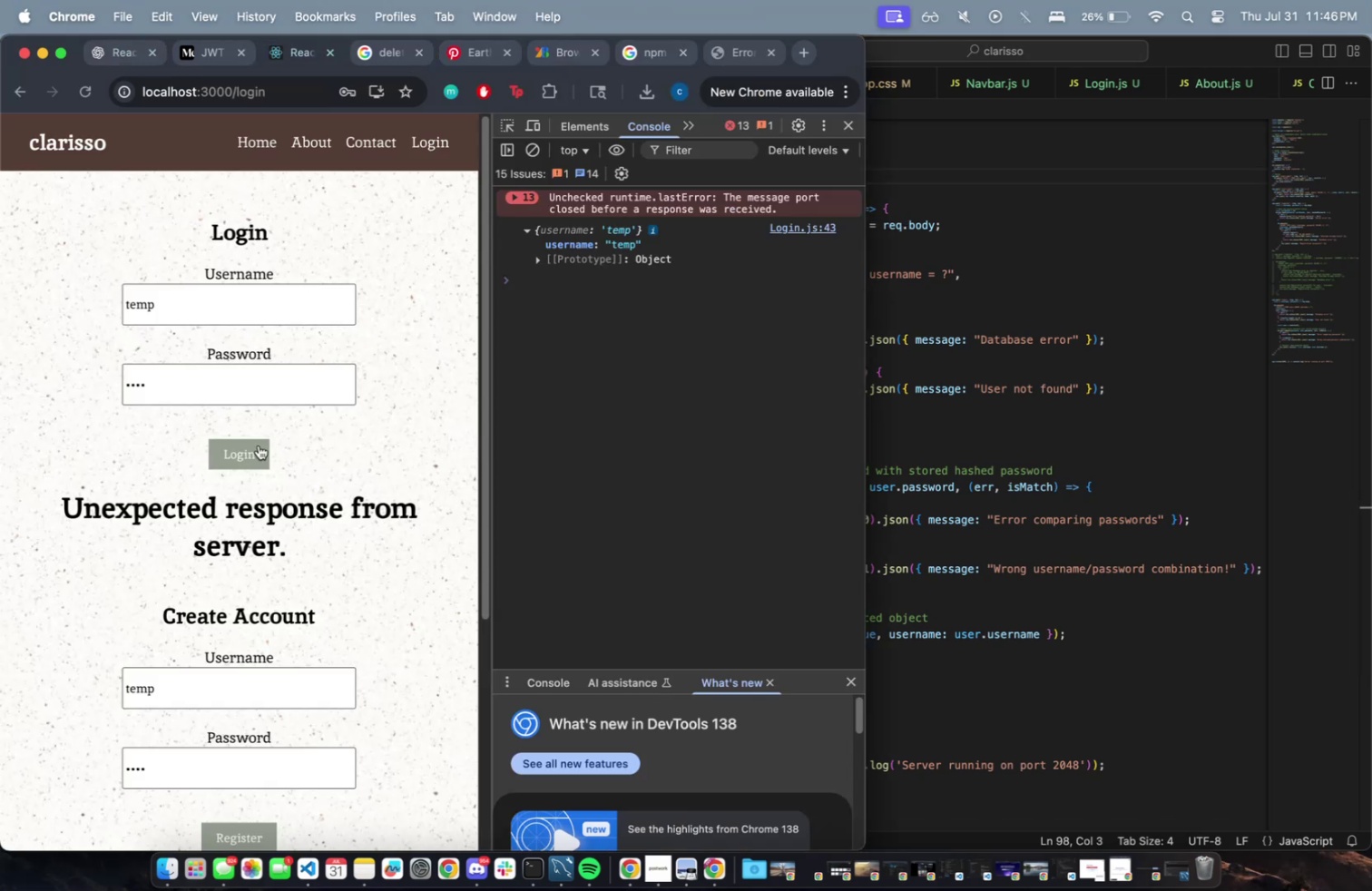 
left_click([244, 446])
 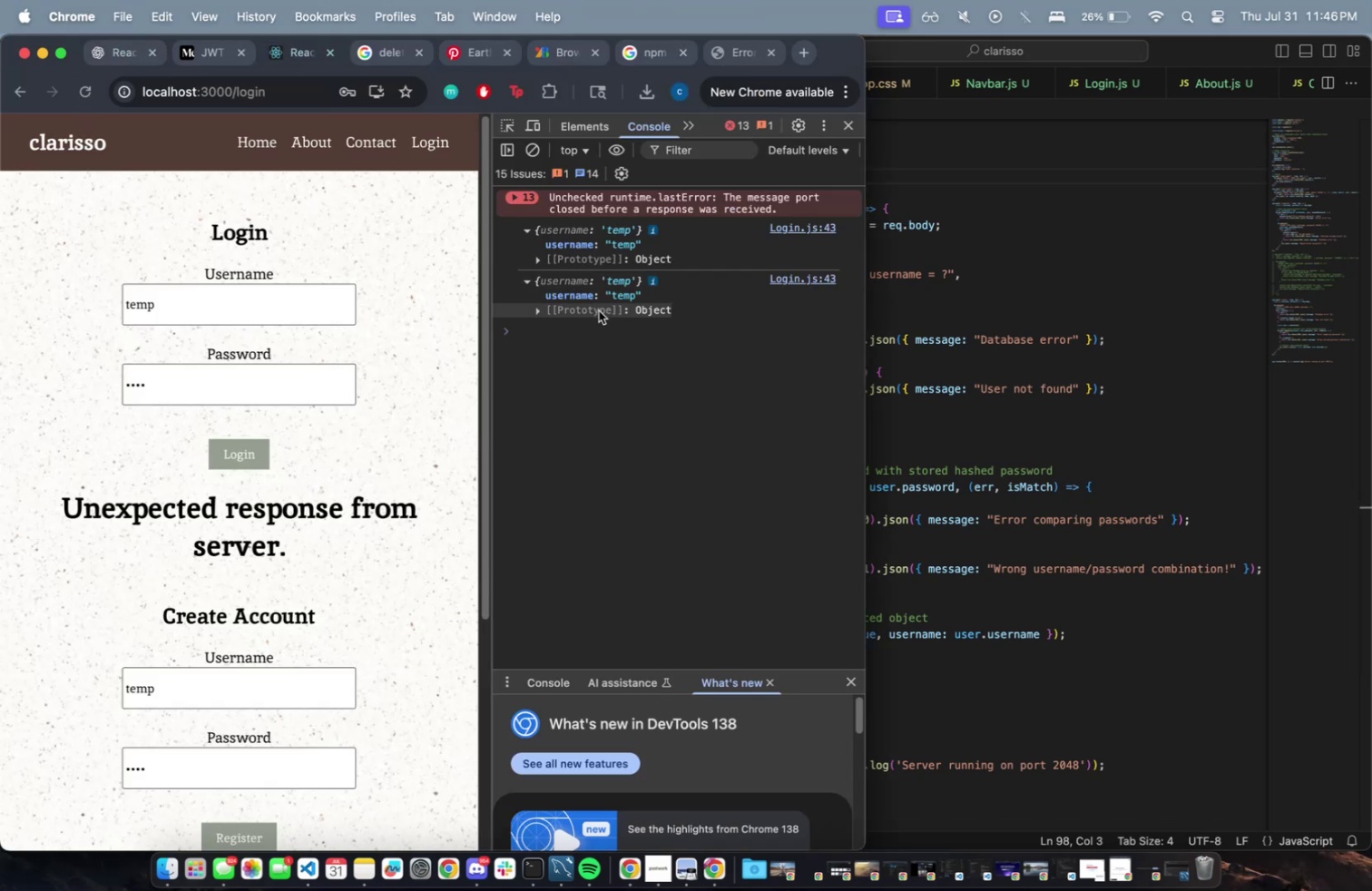 
wait(5.64)
 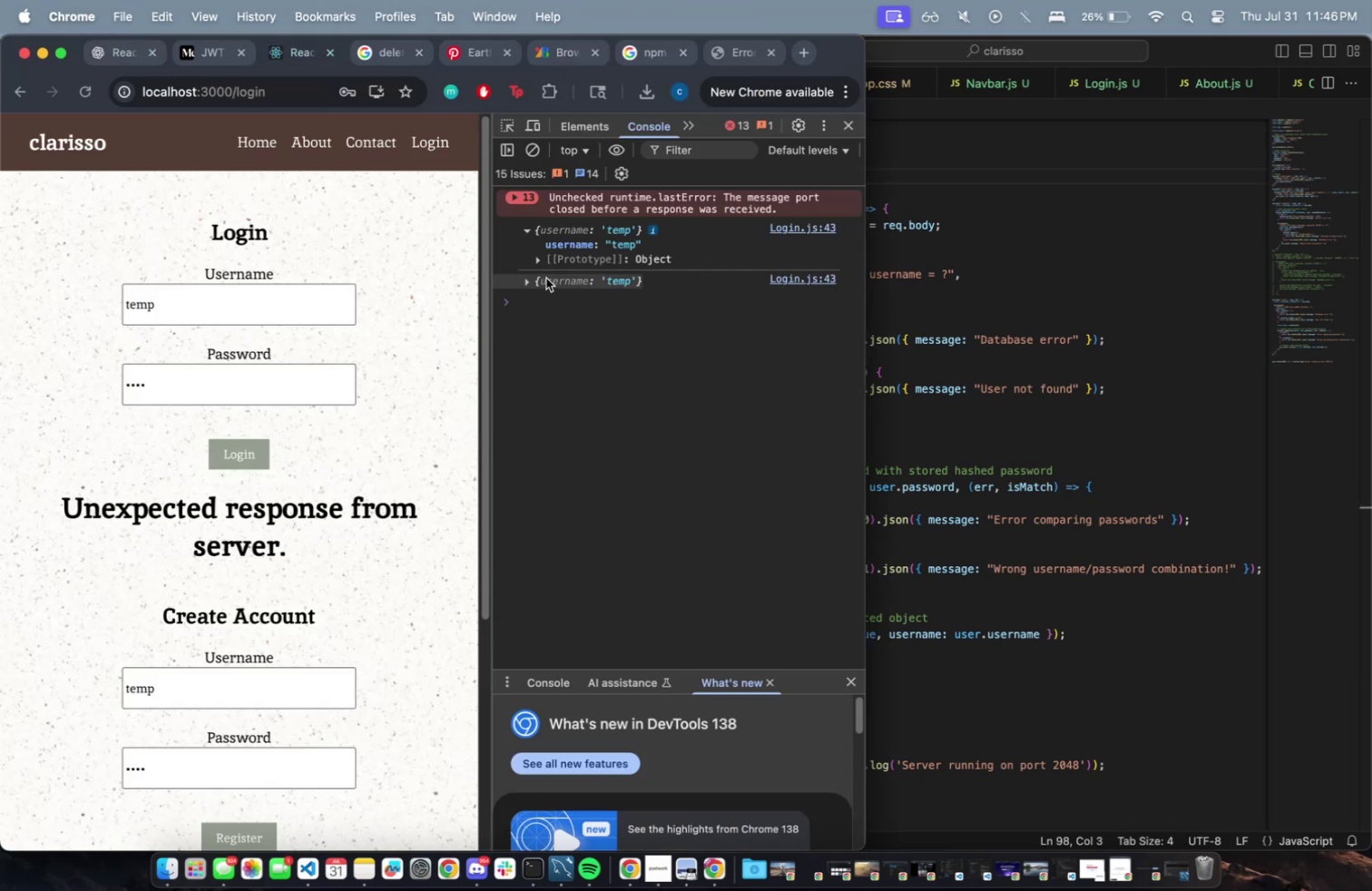 
scroll: coordinate [437, 382], scroll_direction: down, amount: 28.0
 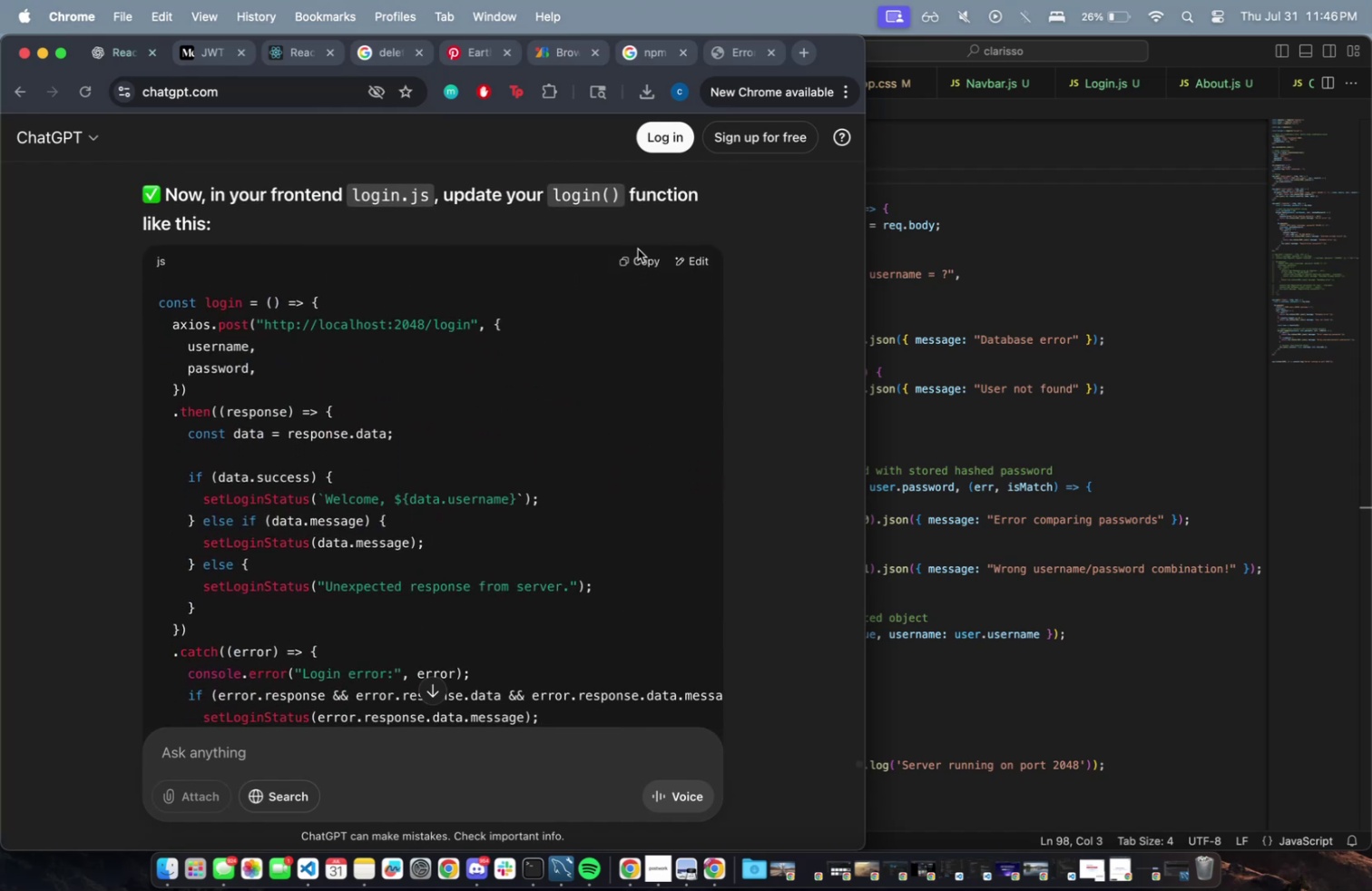 
left_click([630, 259])
 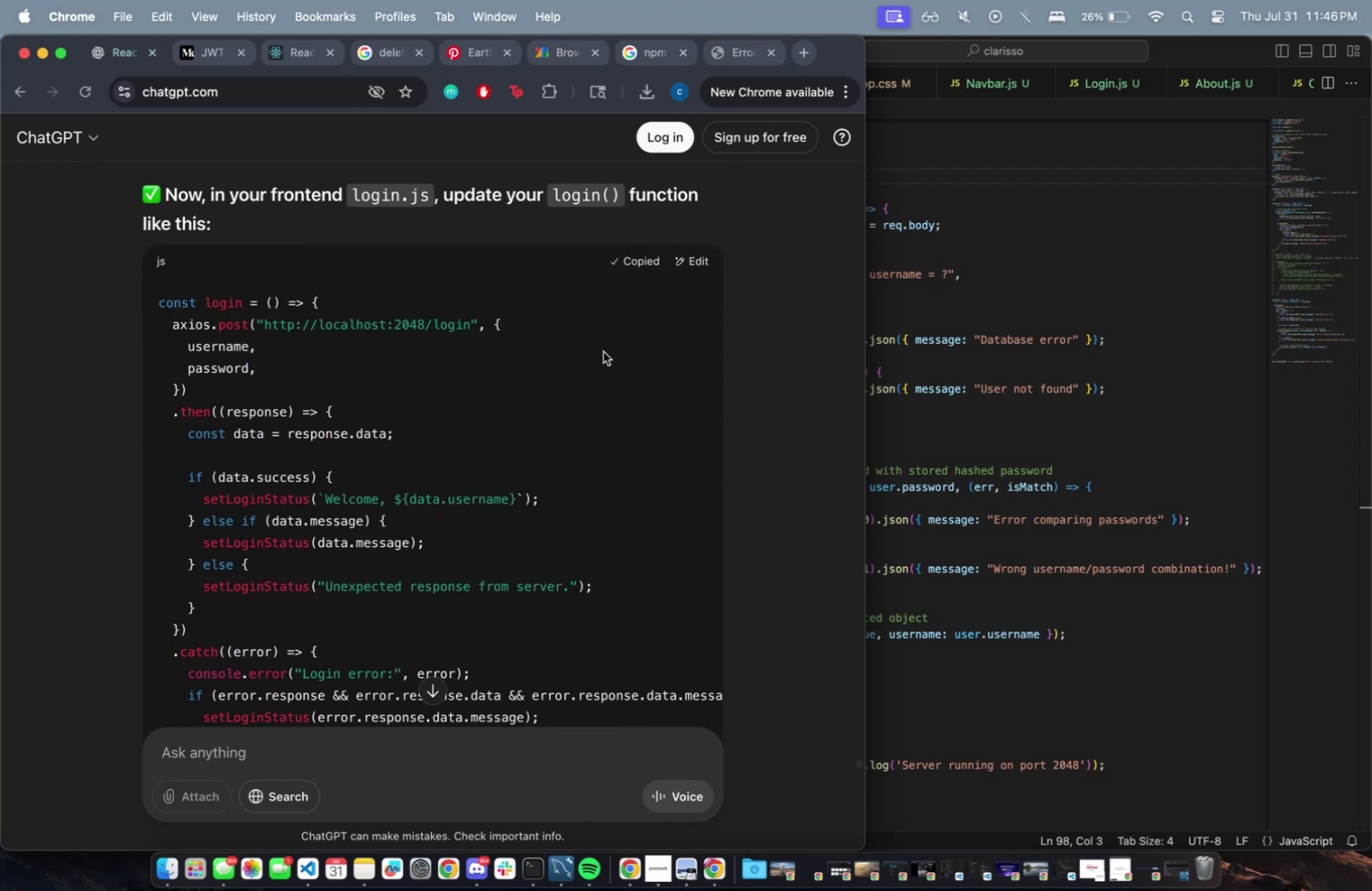 
scroll: coordinate [520, 377], scroll_direction: down, amount: 18.0
 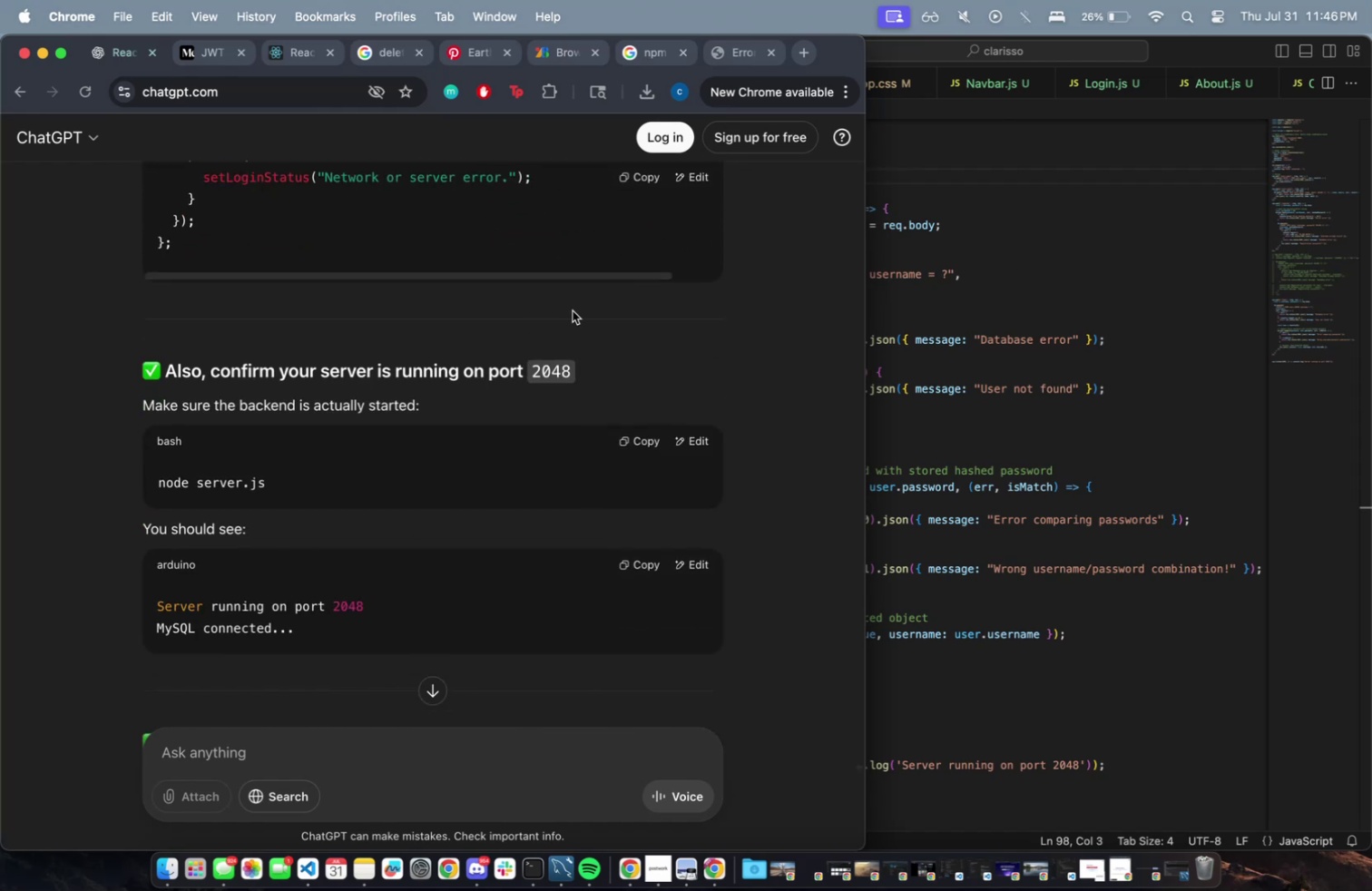 
left_click_drag(start_coordinate=[1112, 211], to_coordinate=[1113, 204])
 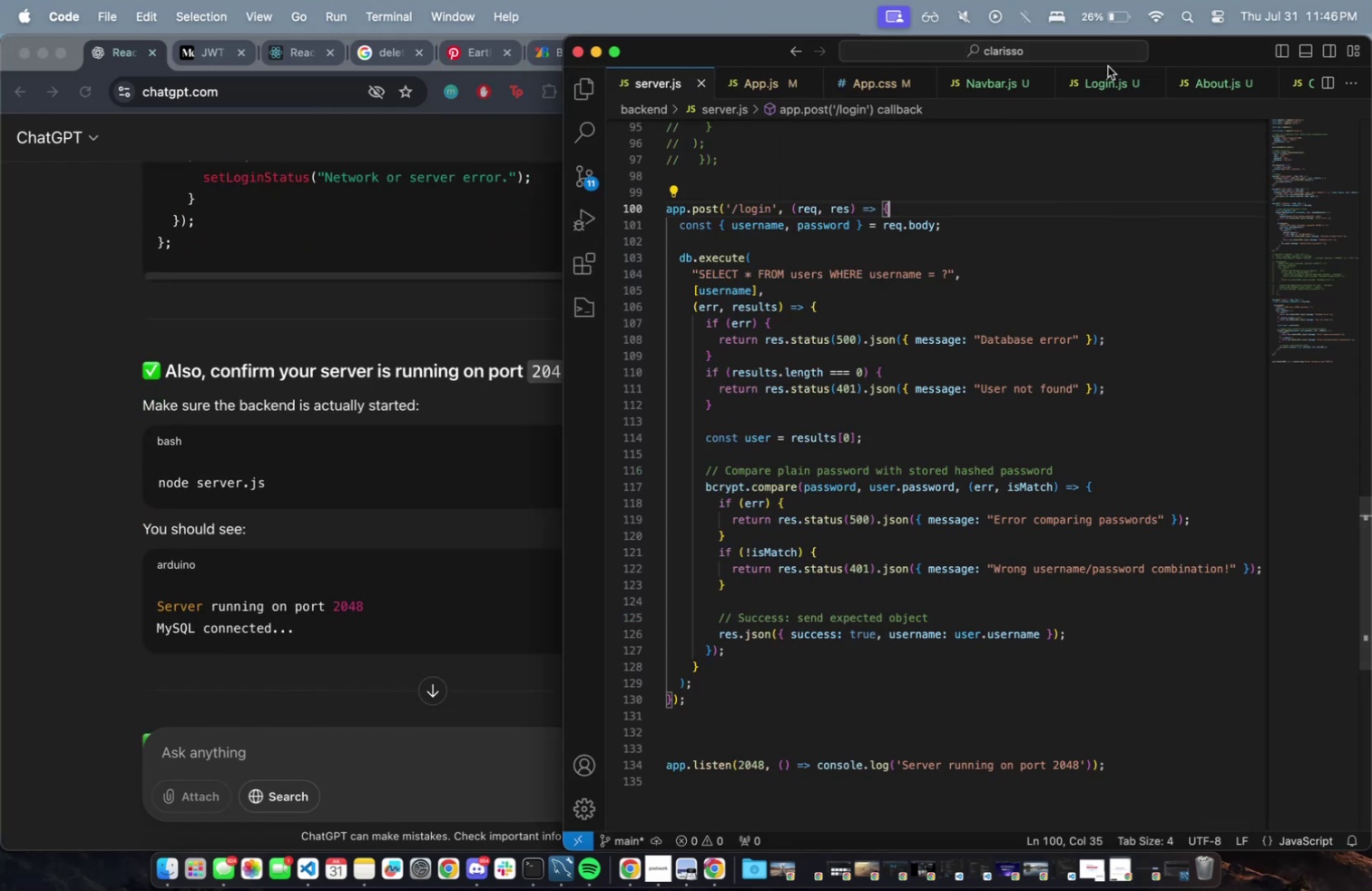 
left_click([1101, 81])
 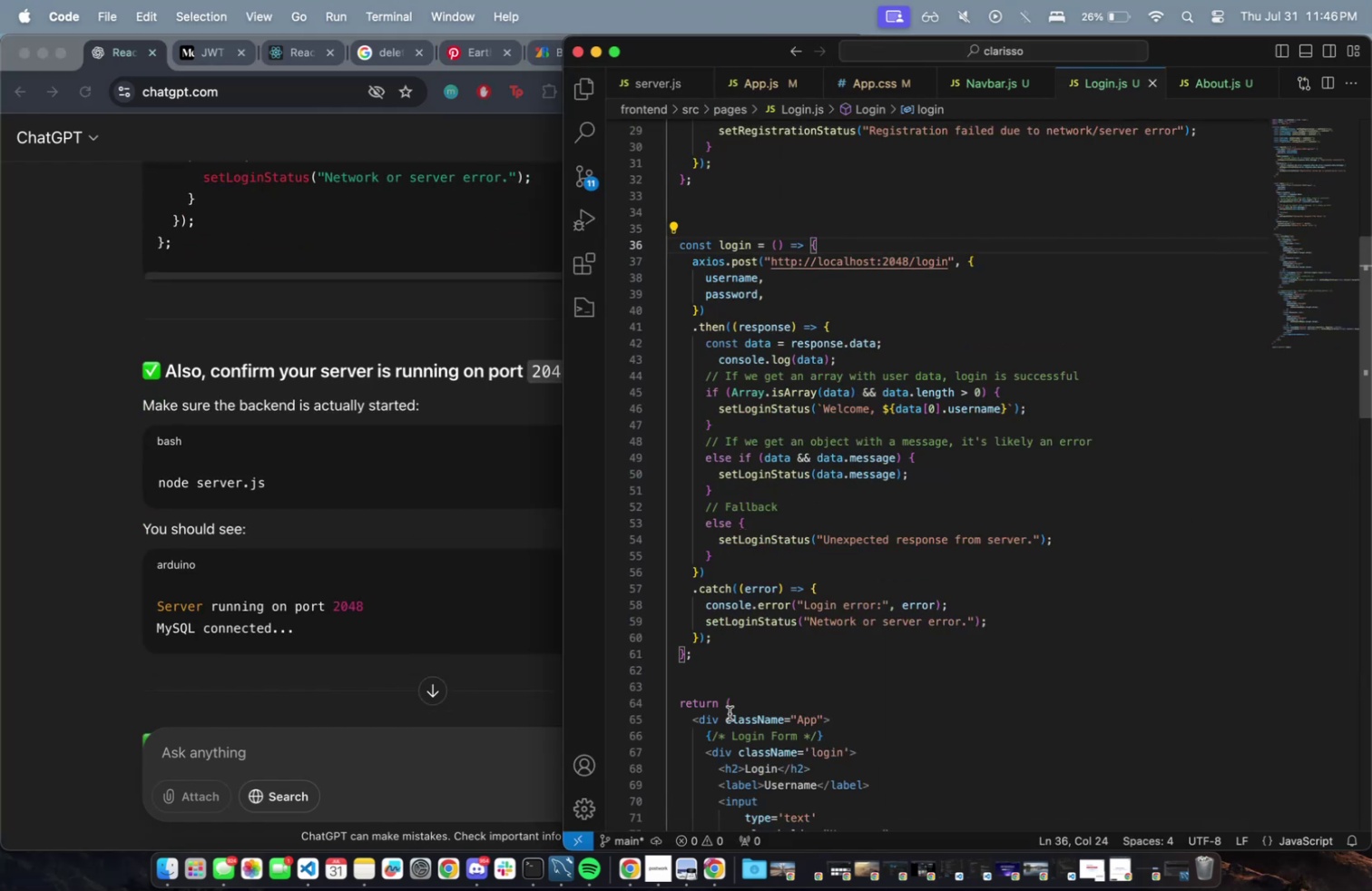 
left_click_drag(start_coordinate=[728, 657], to_coordinate=[681, 244])
 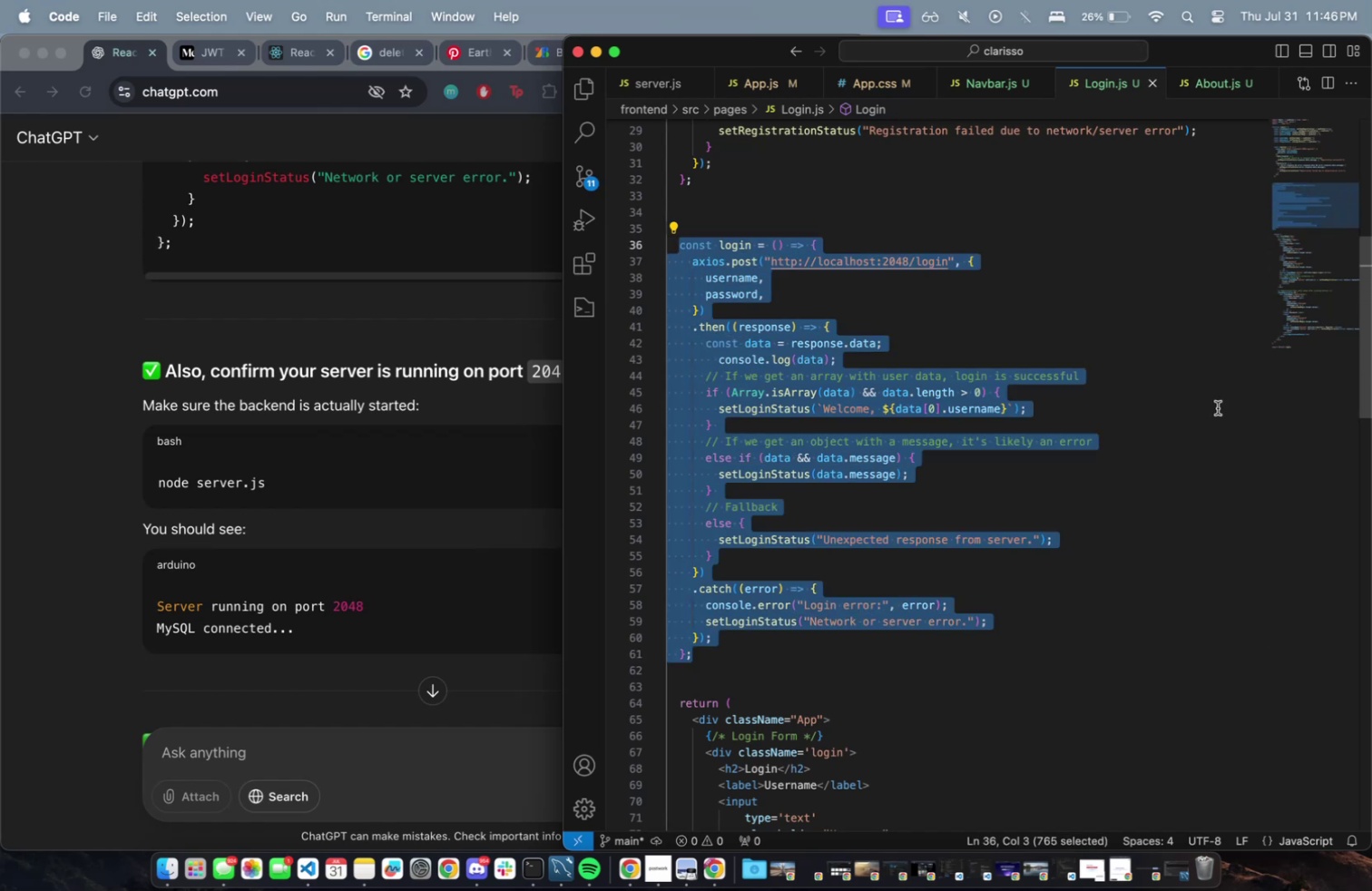 
key(Meta+V)
 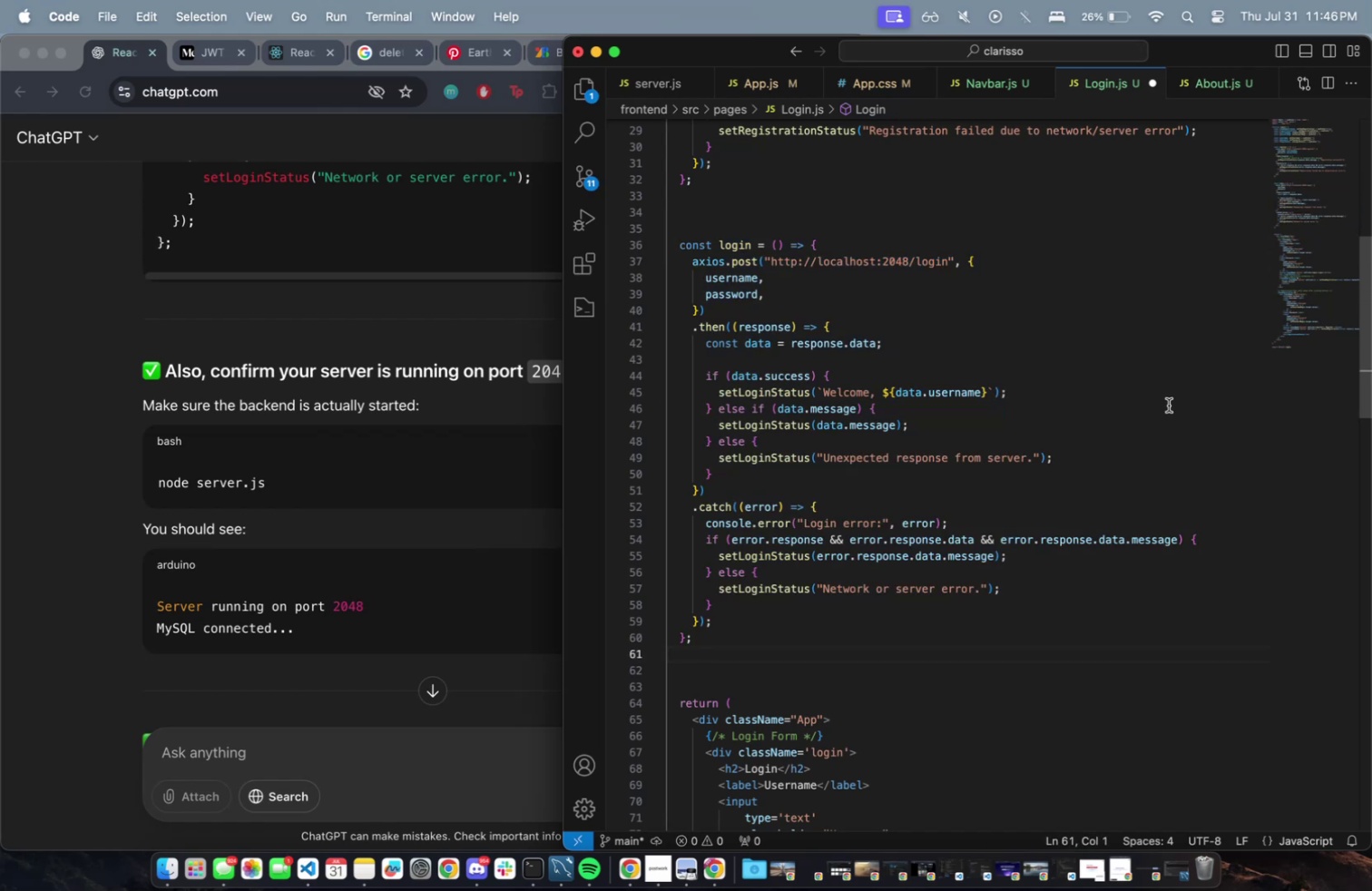 
key(Meta+Z)
 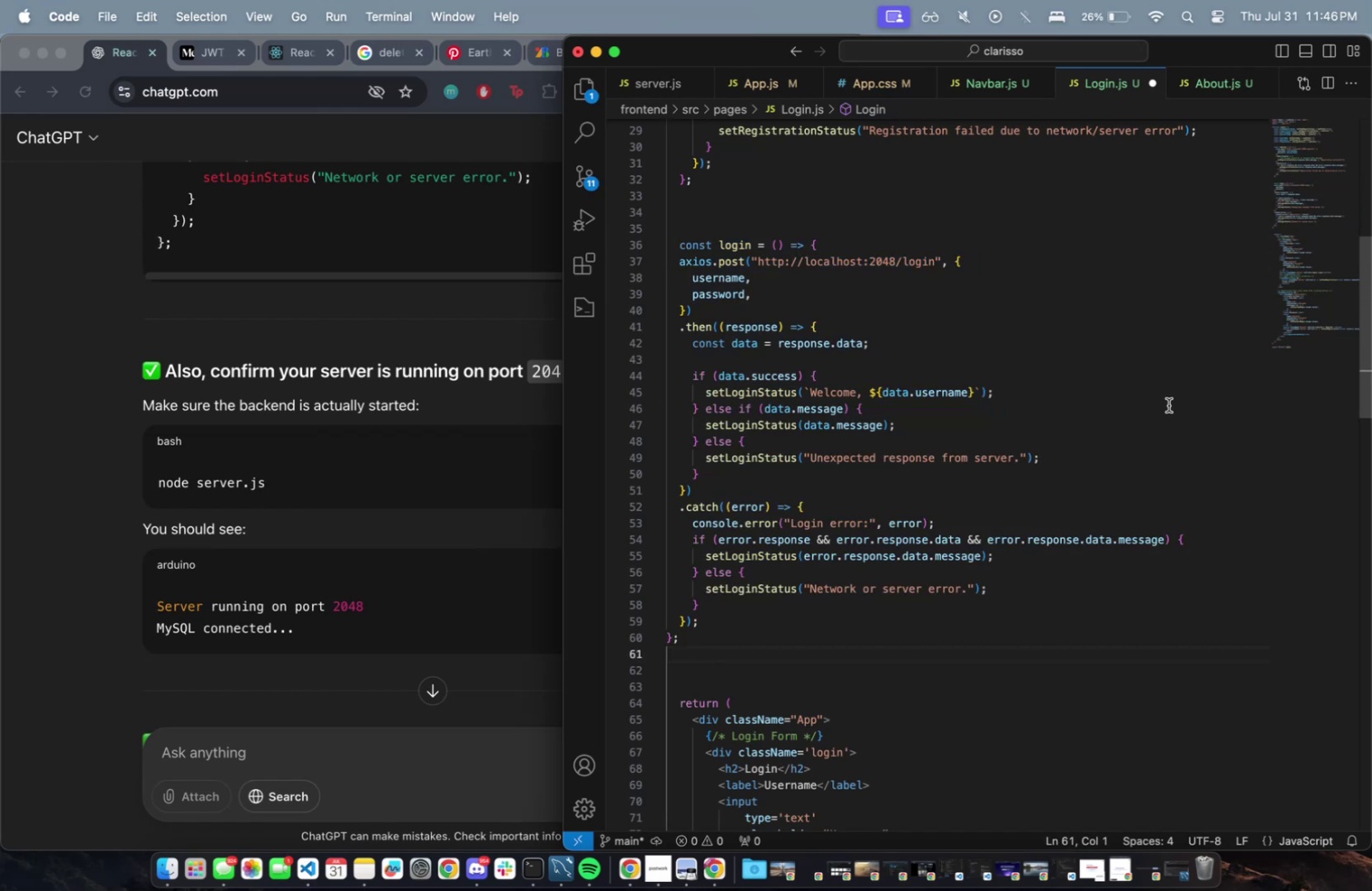 
key(Meta+V)
 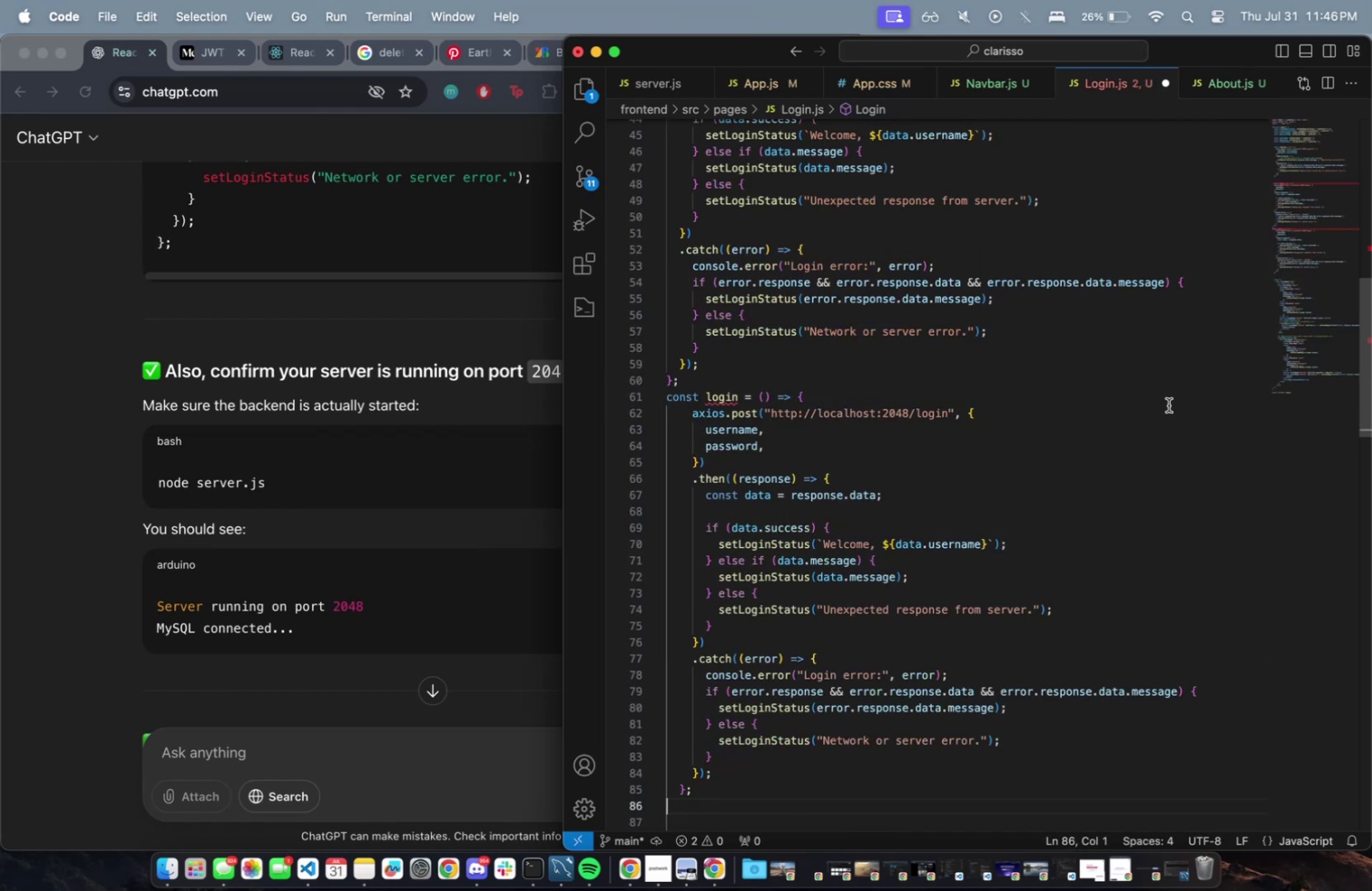 
key(Meta+Z)
 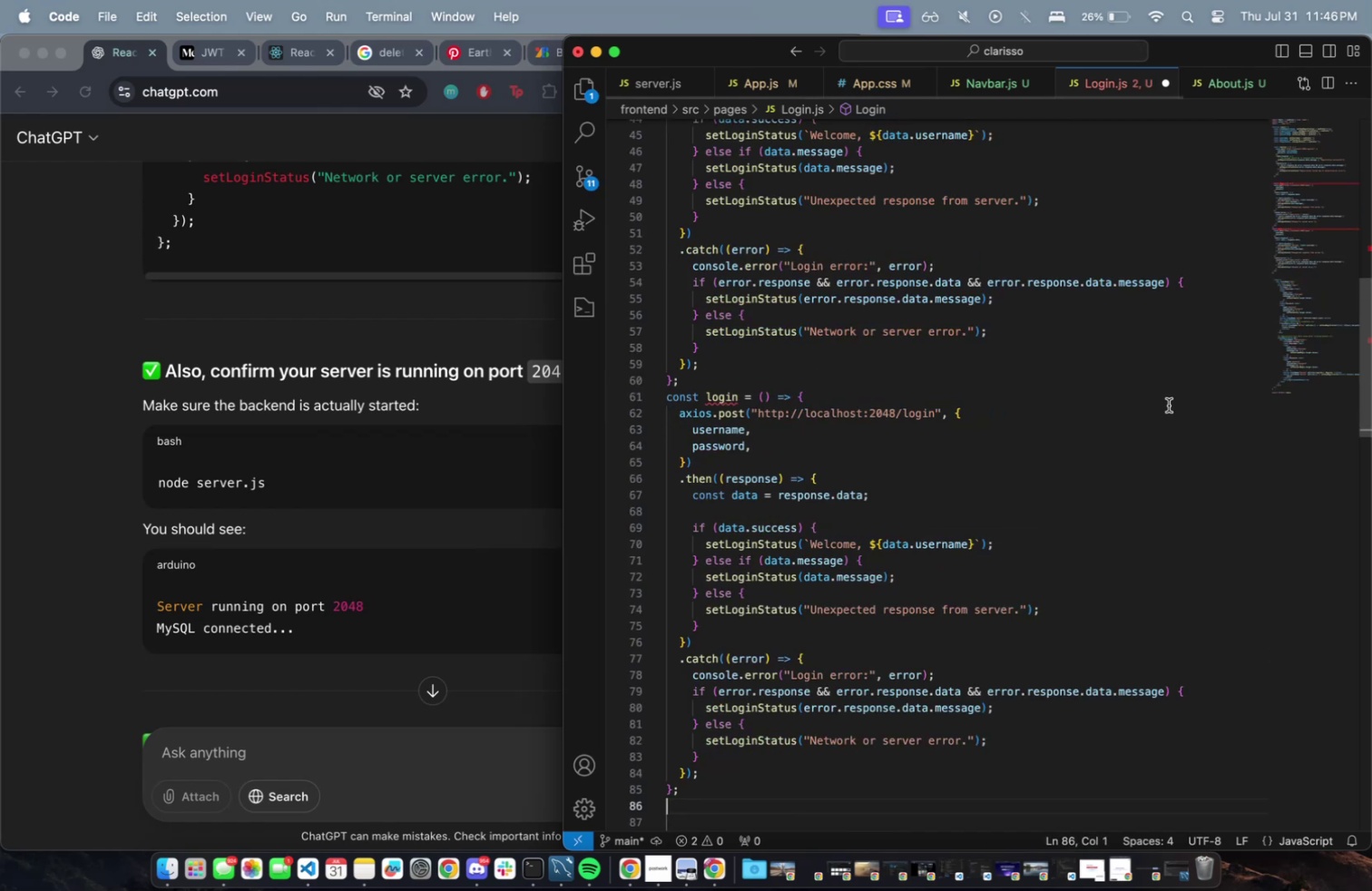 
key(Meta+Z)
 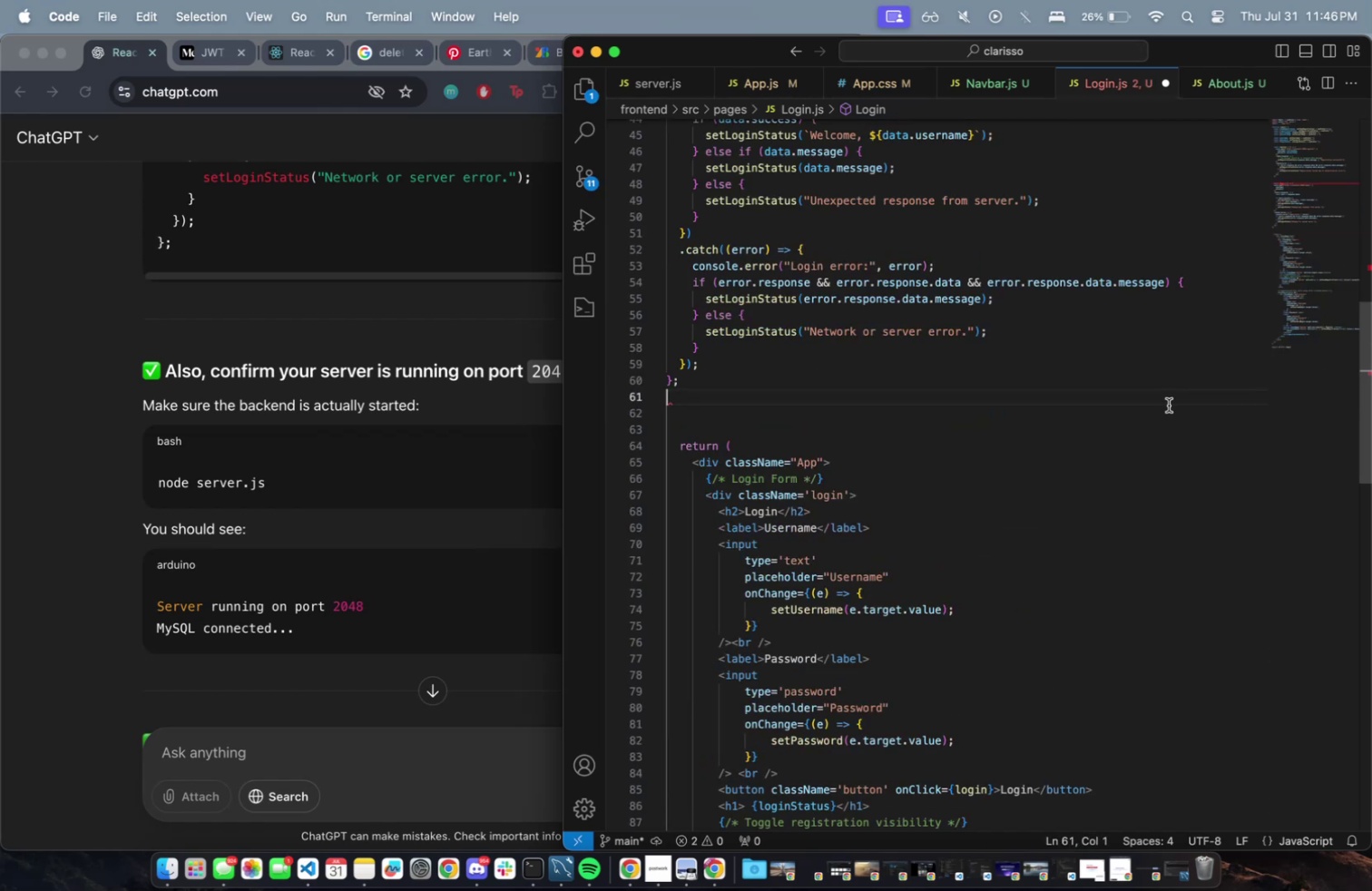 
key(Meta+Z)
 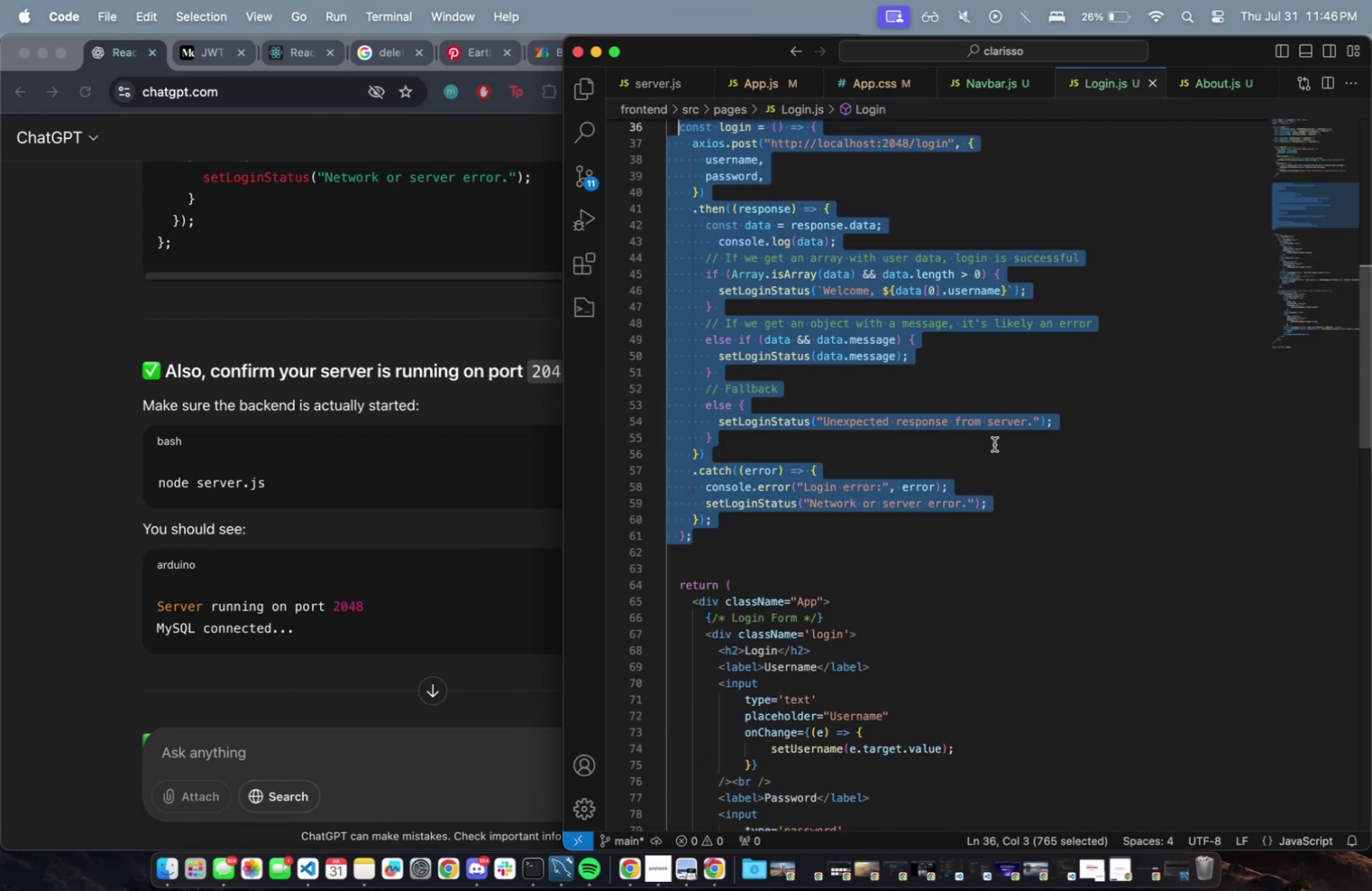 
scroll: coordinate [973, 492], scroll_direction: up, amount: 2.0
 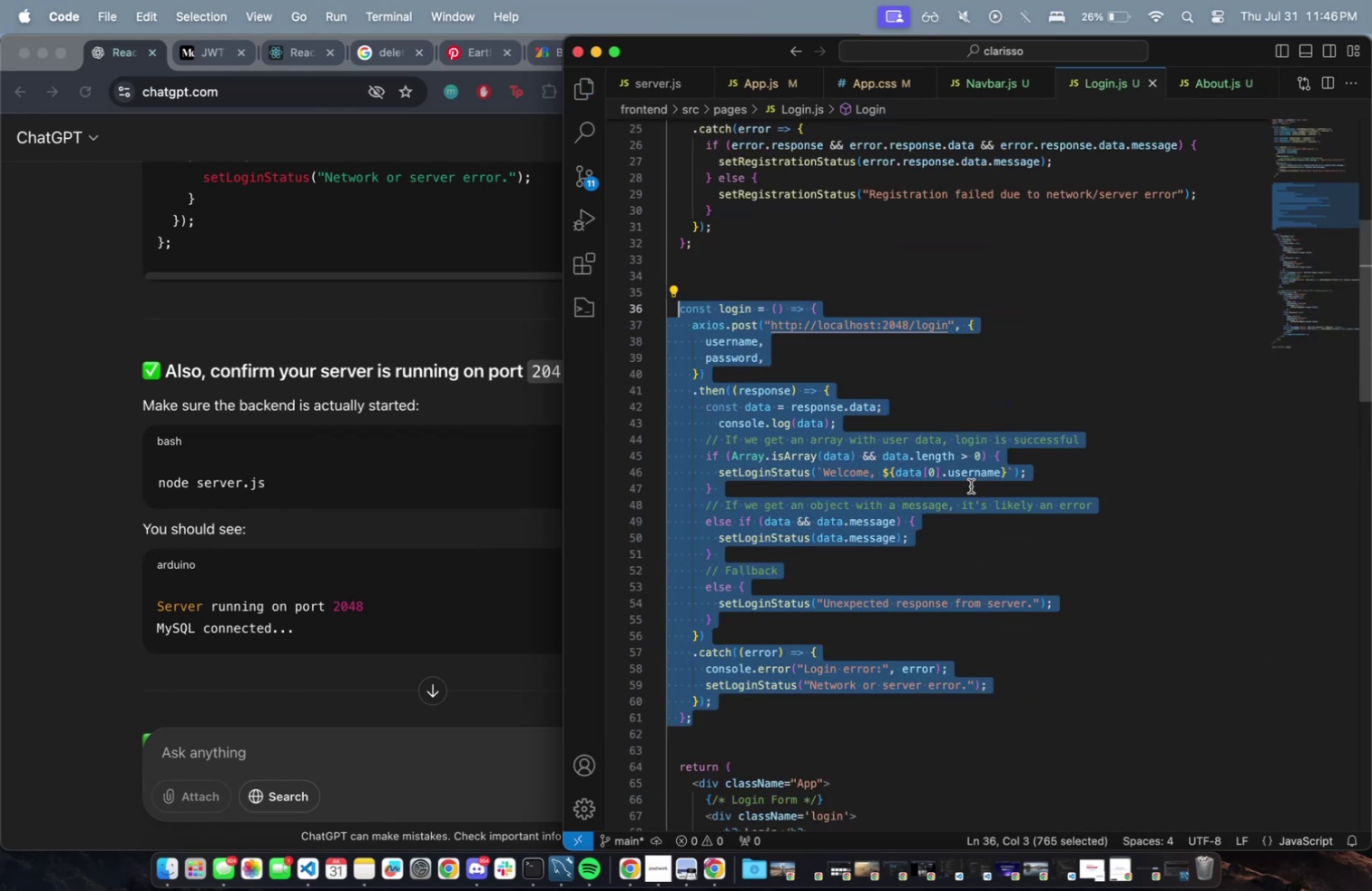 
key(Meta+Z)
 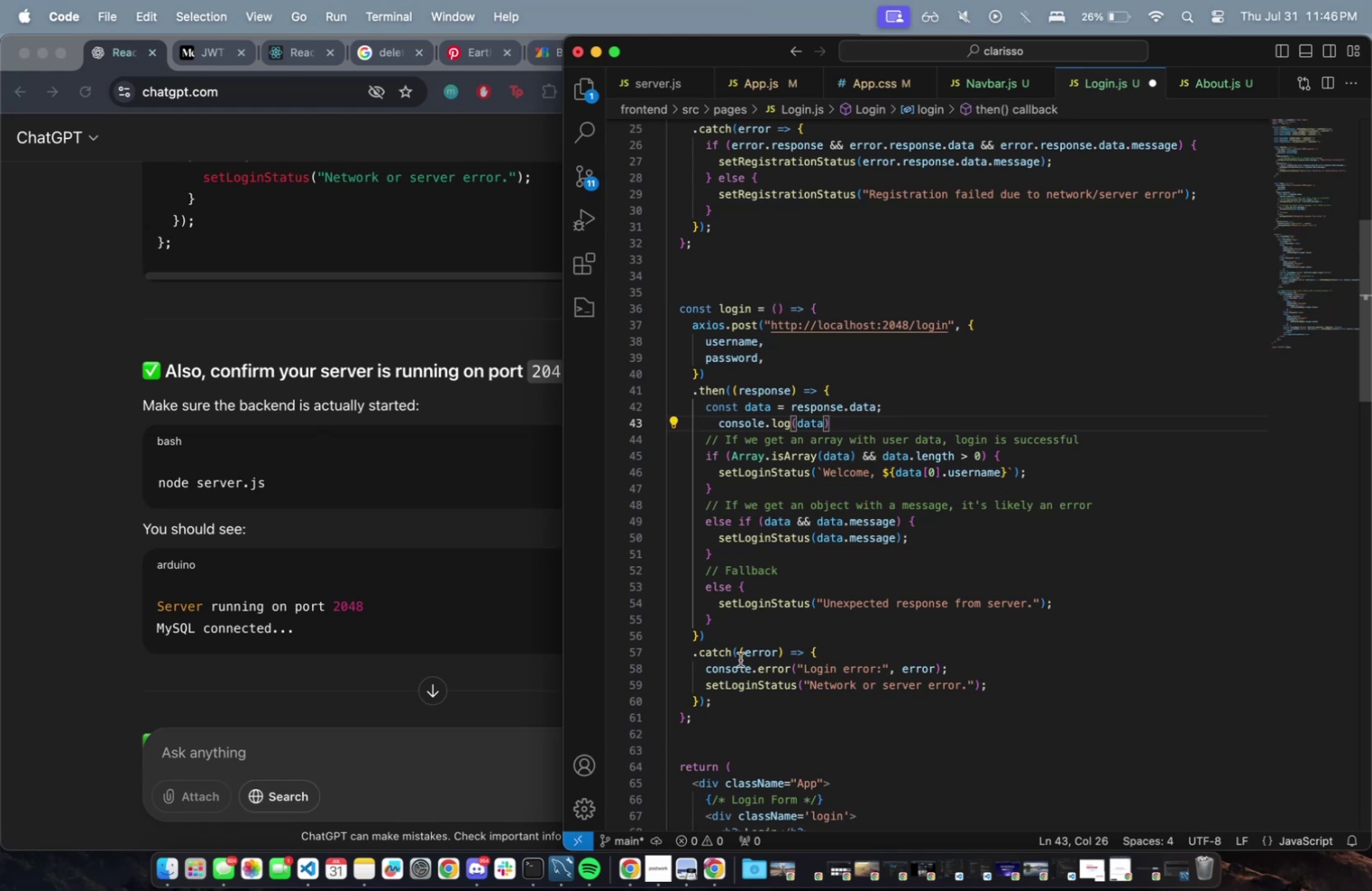 
left_click_drag(start_coordinate=[708, 719], to_coordinate=[676, 305])
 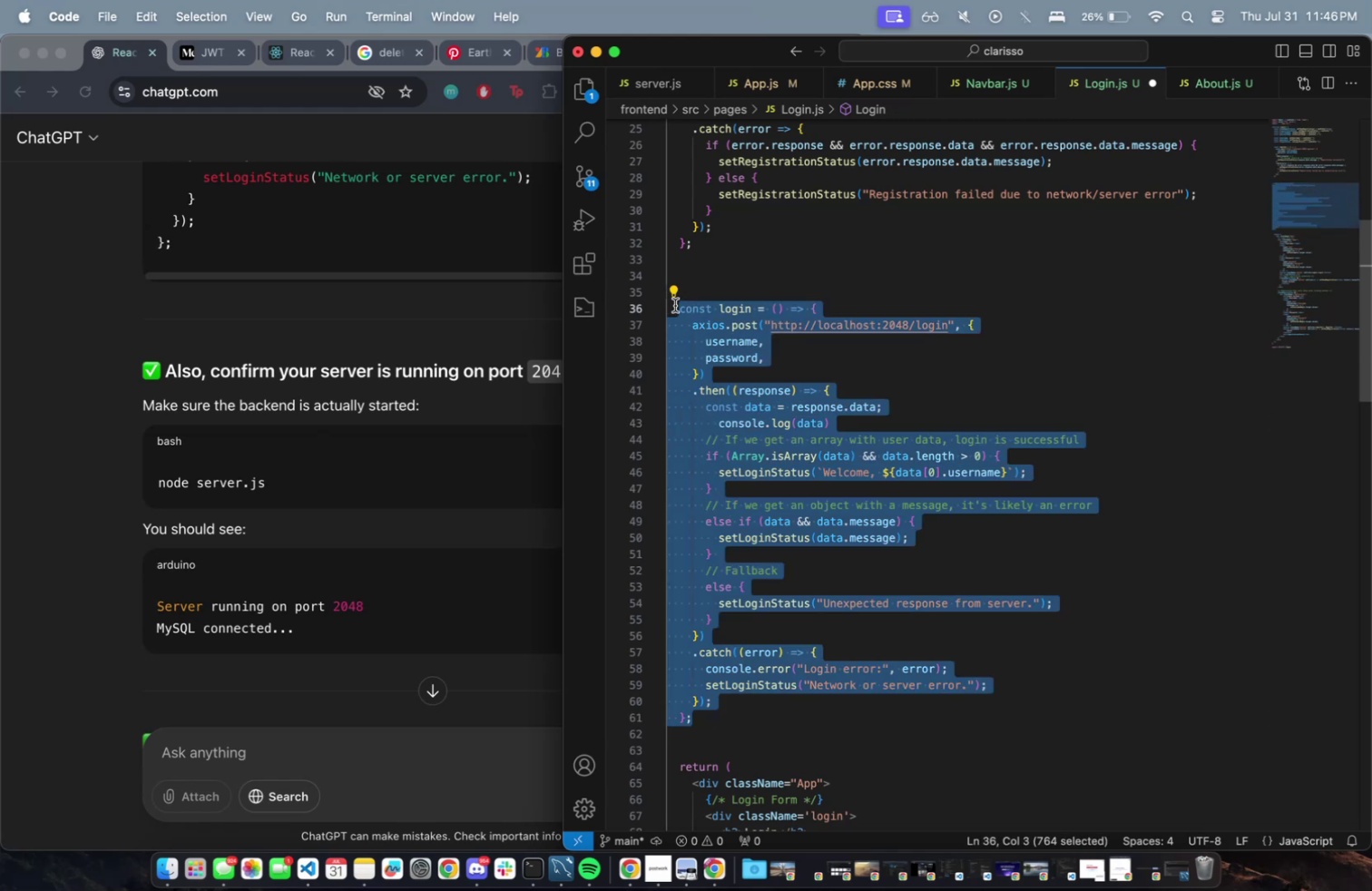 
key(Meta+V)
 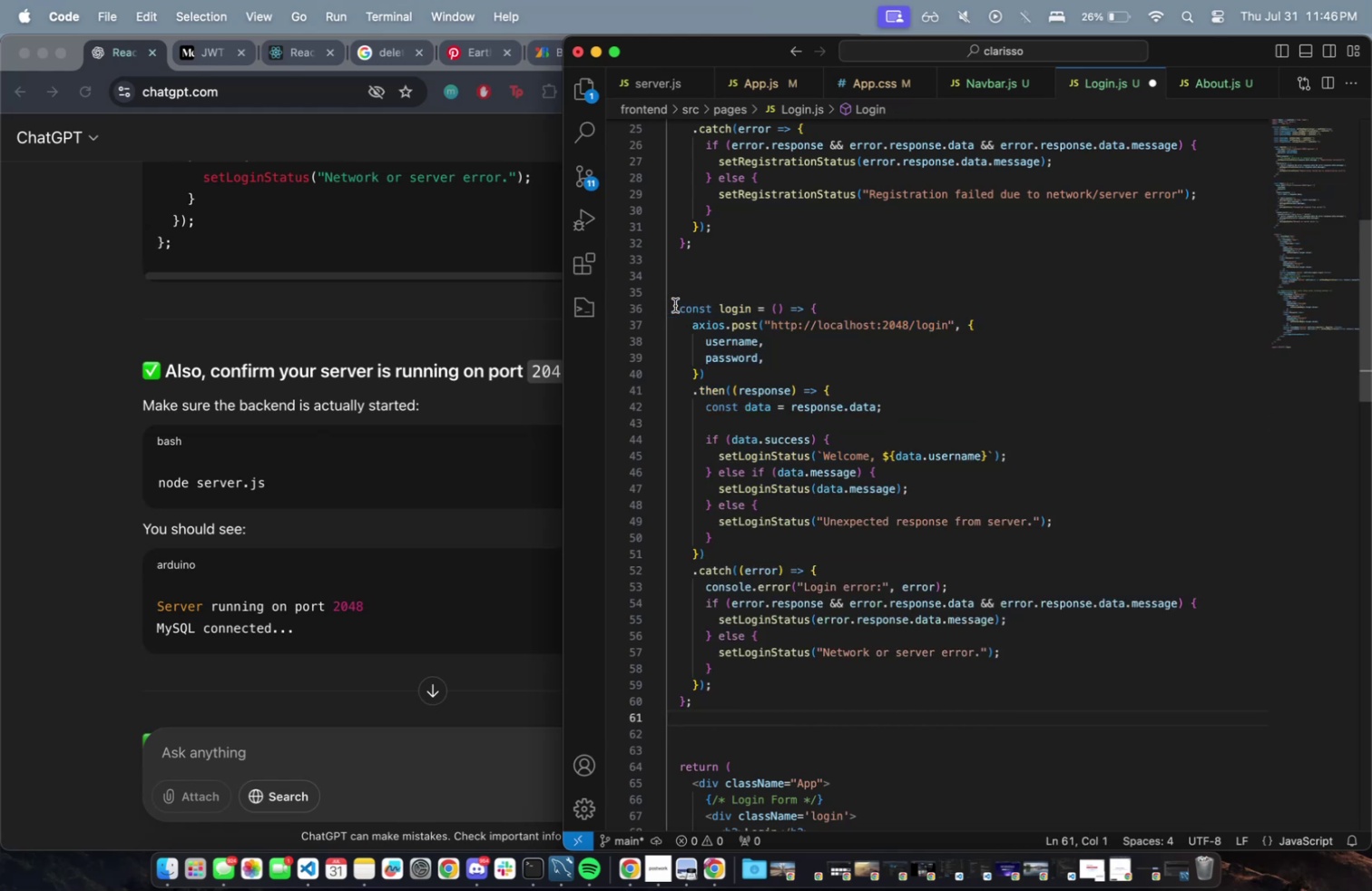 
key(Meta+S)
 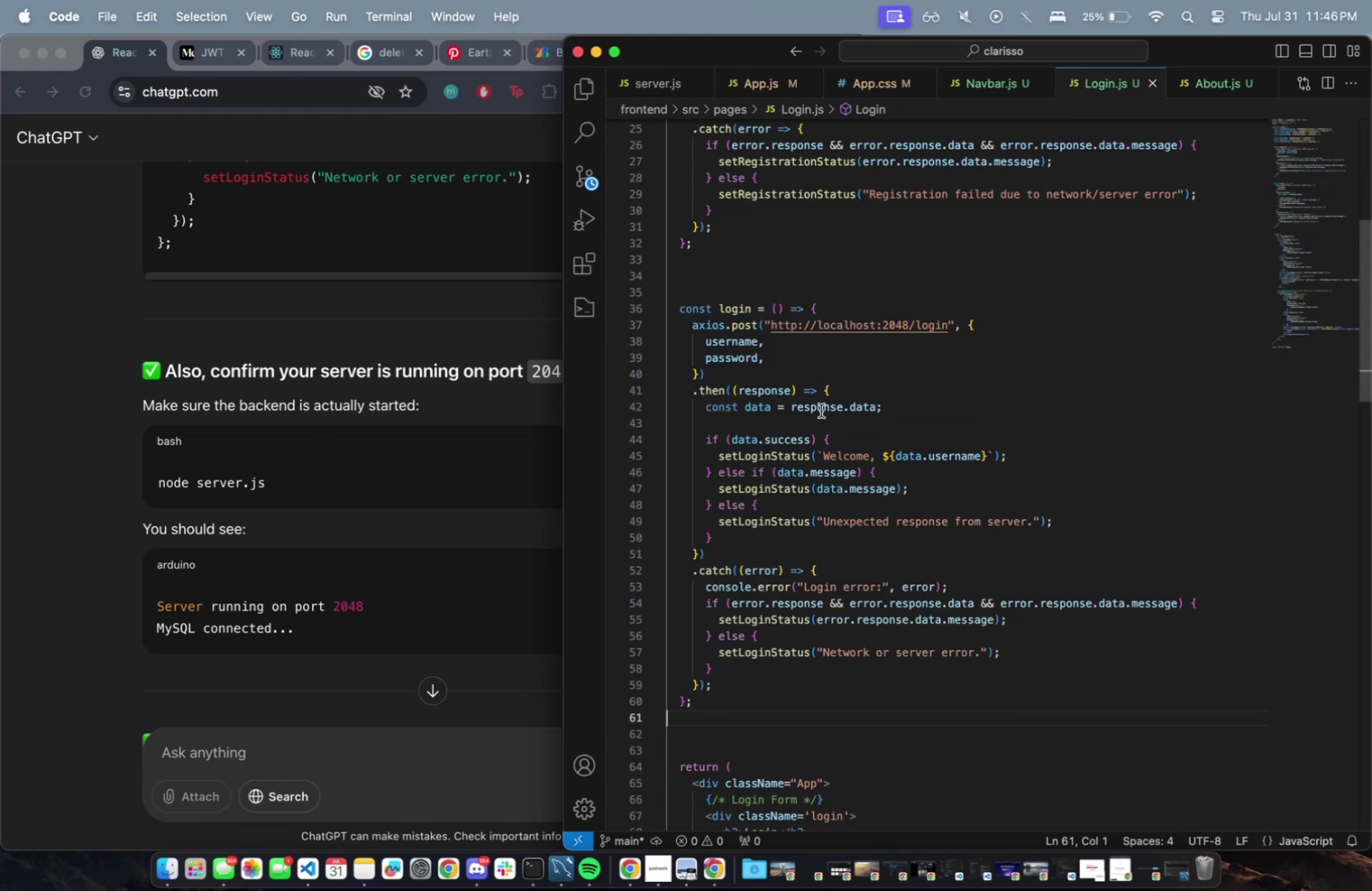 
left_click([831, 418])
 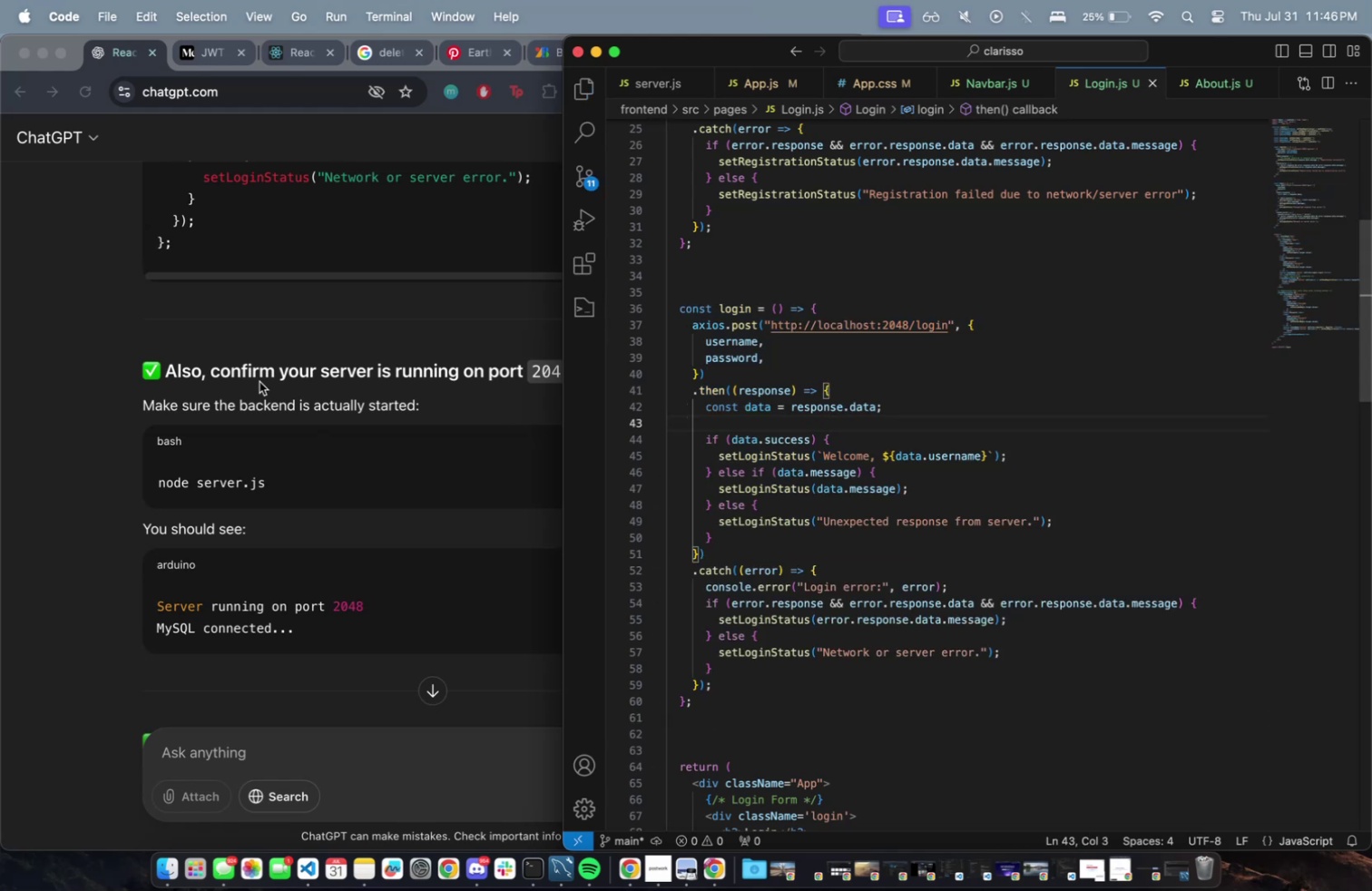 
key(Meta+CommandLeft)
 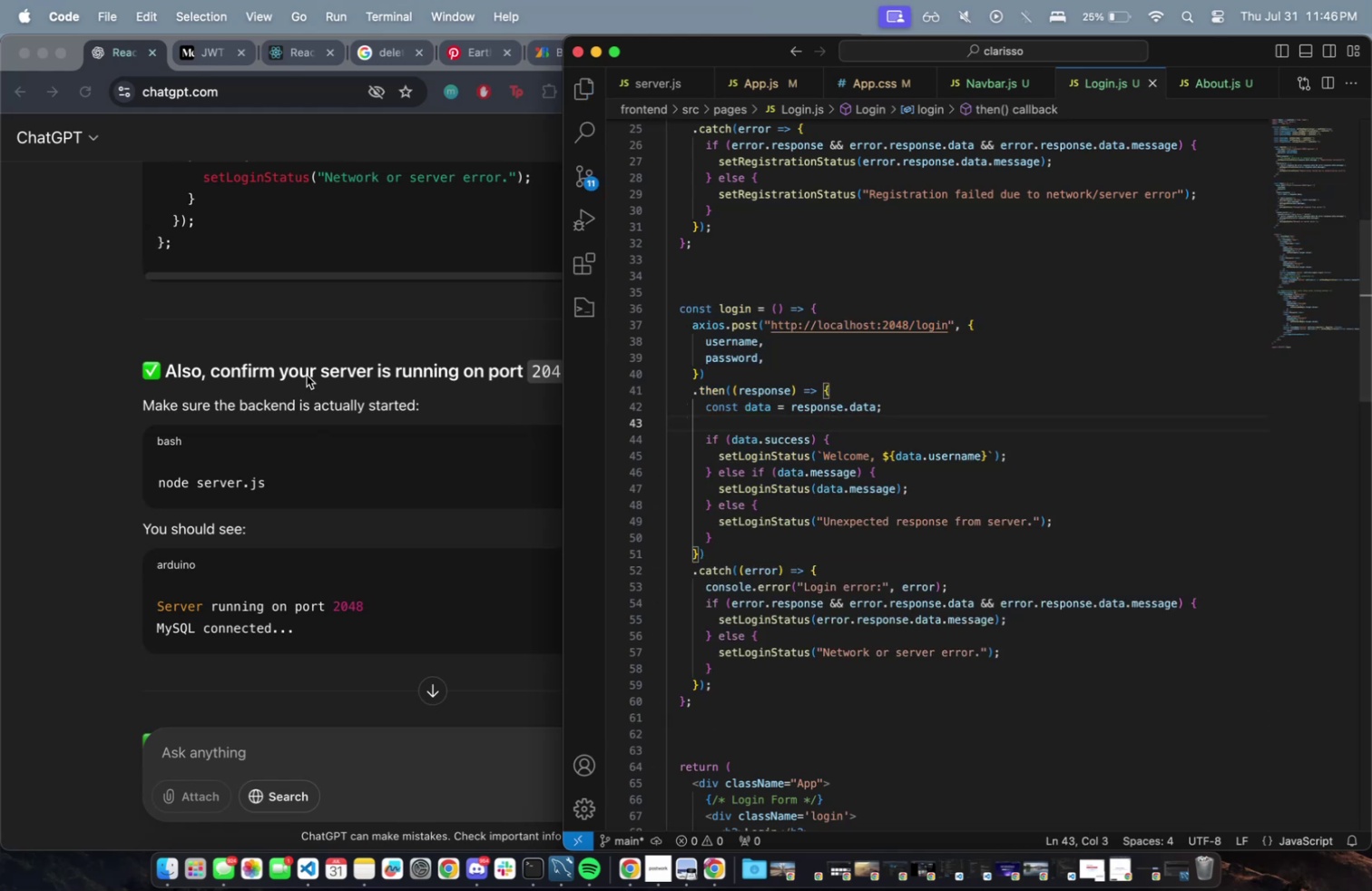 
key(Meta+S)
 